 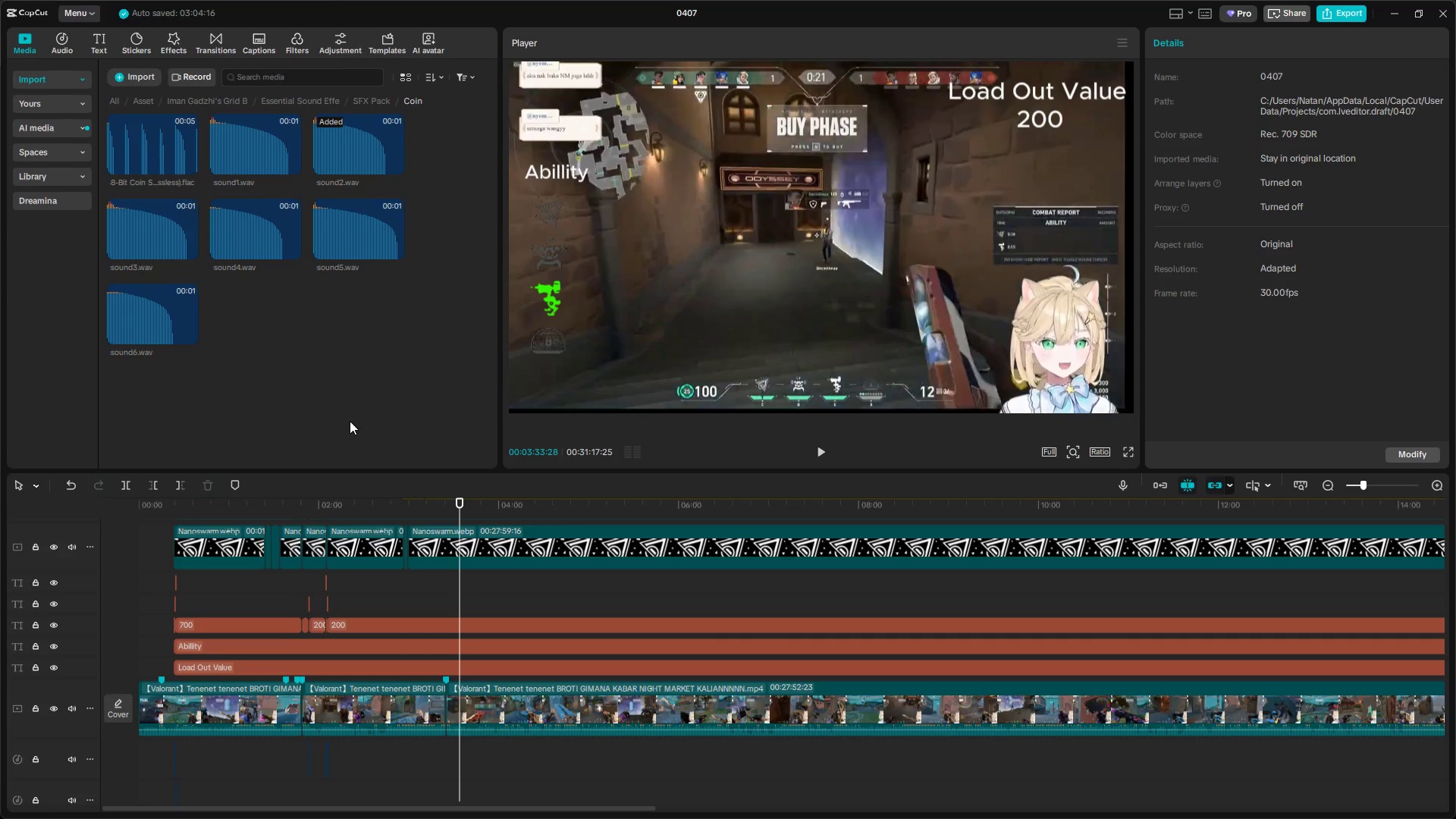 
left_click_drag(start_coordinate=[463, 602], to_coordinate=[576, 618])
 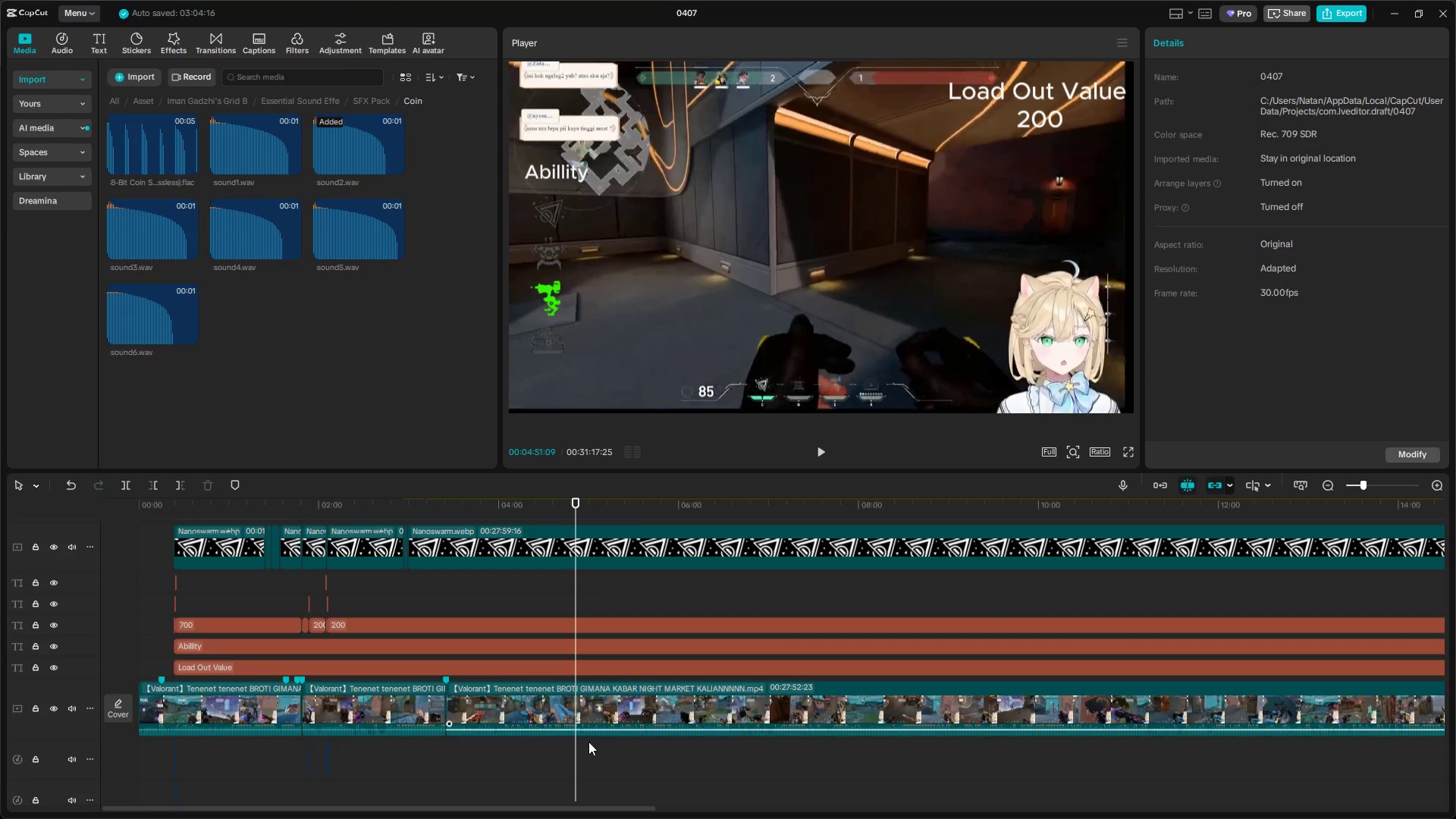 
left_click([580, 709])
 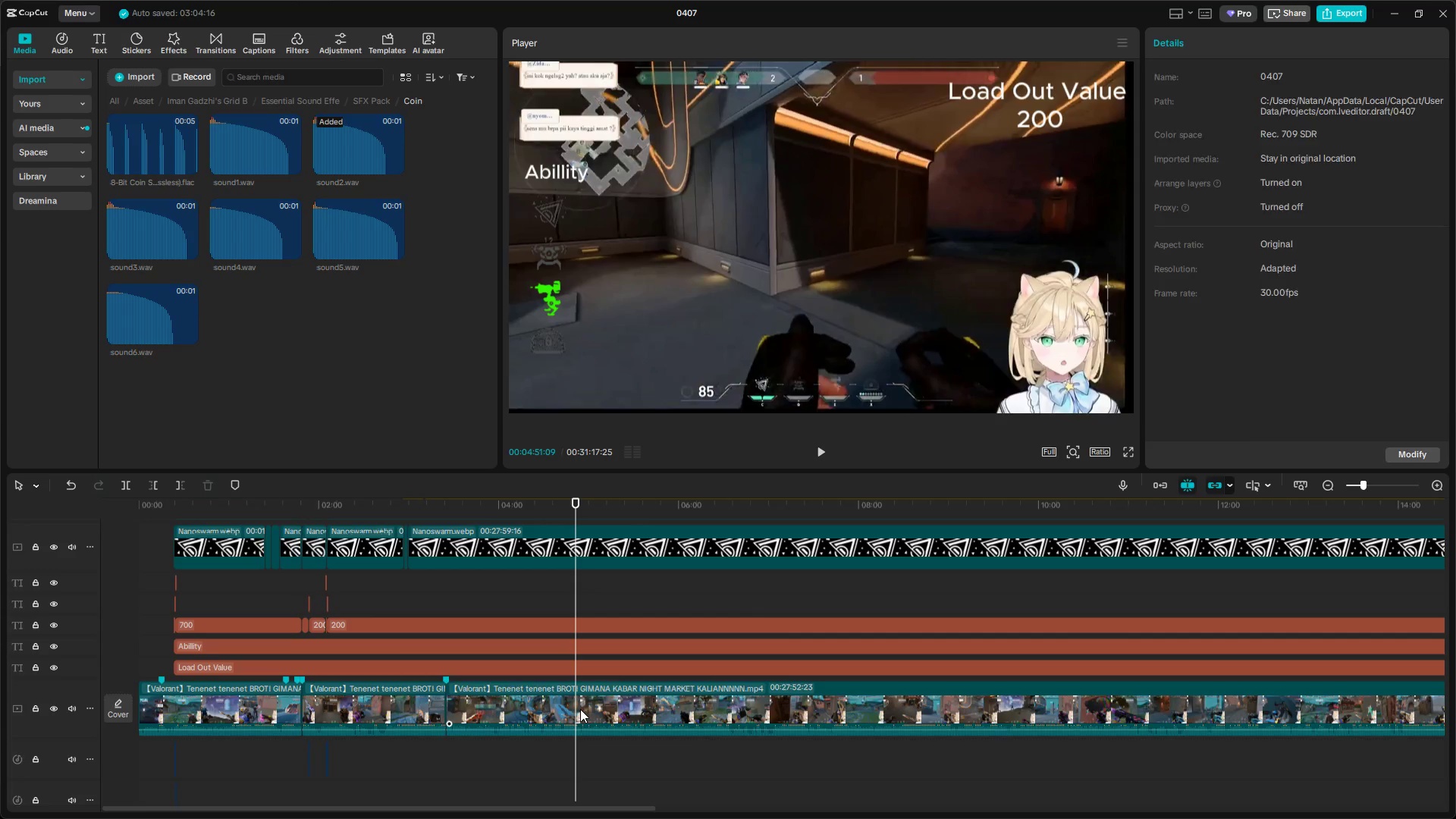 
type(Em)
 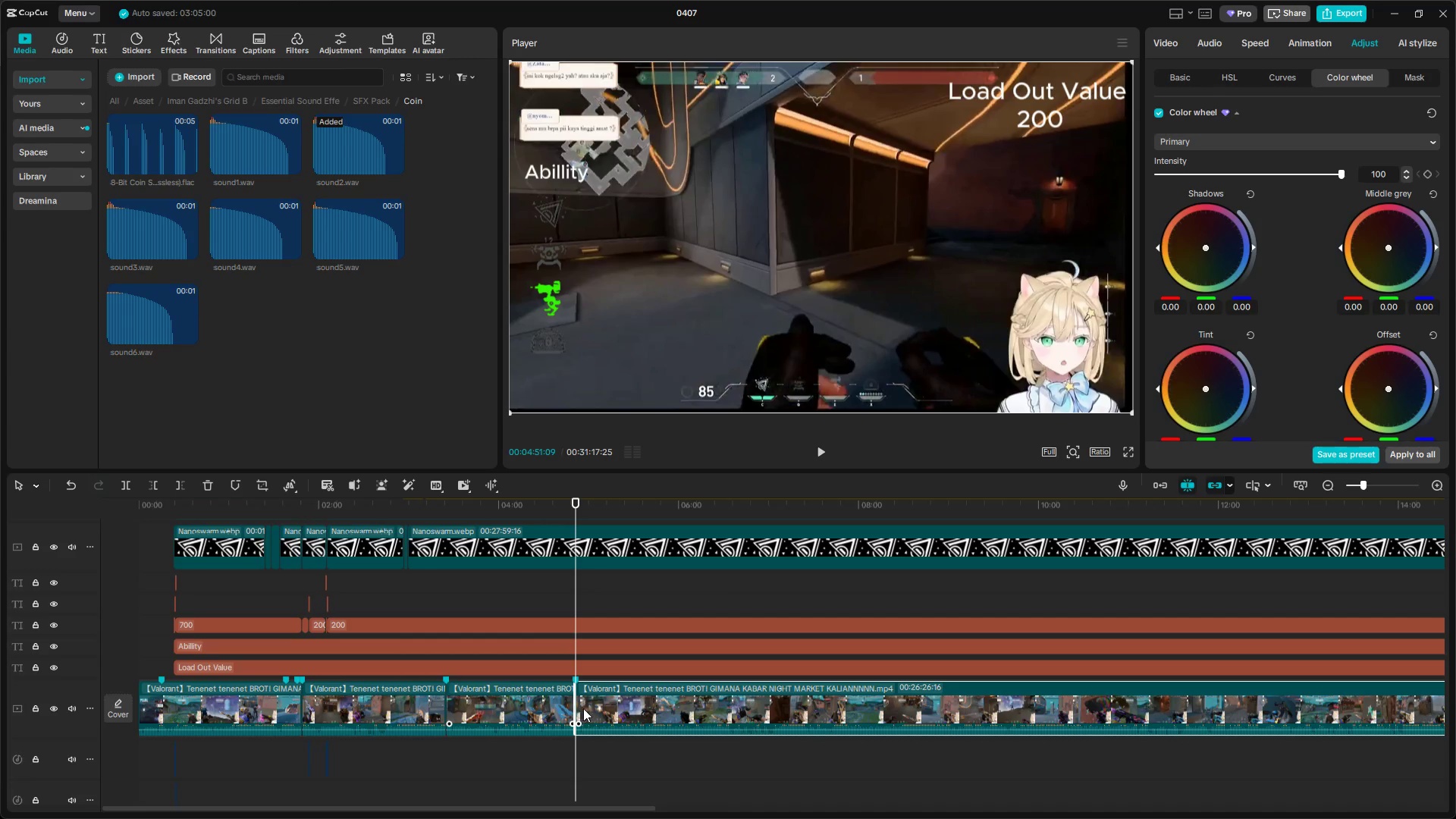 
hold_key(key=ControlLeft, duration=0.78)
 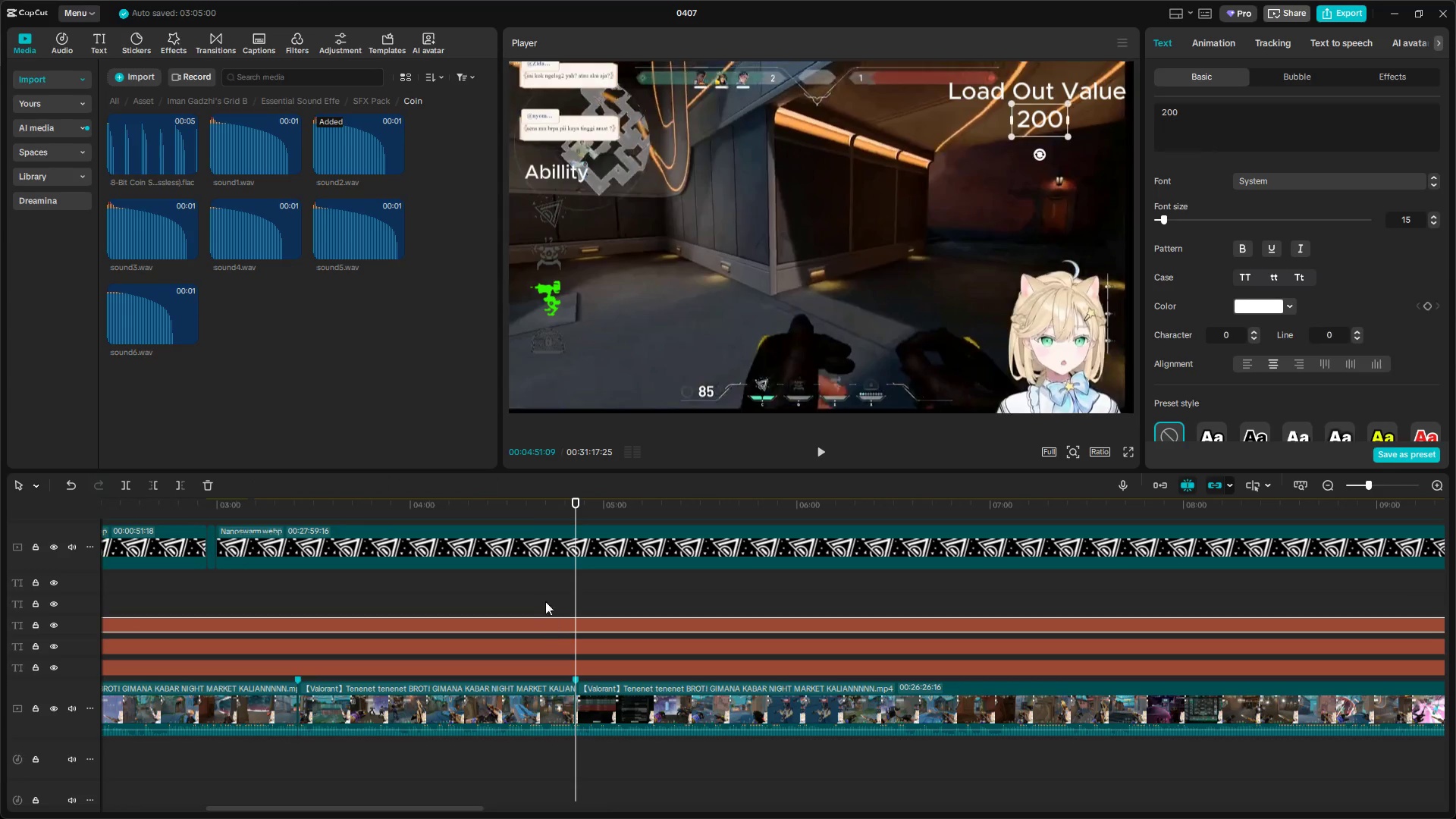 
left_click([547, 628])
 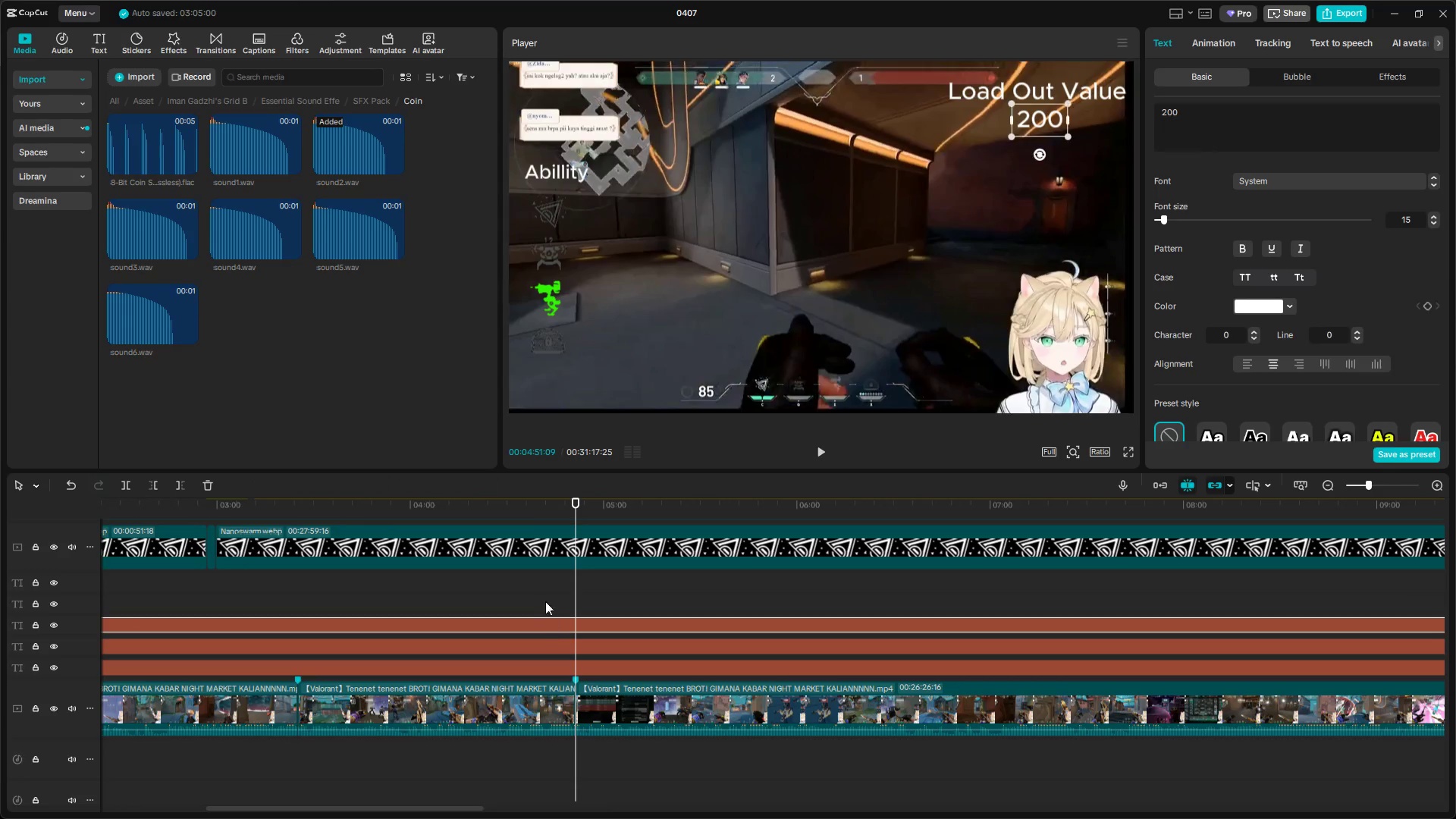 
scroll: coordinate [592, 728], scroll_direction: up, amount: 8.0
 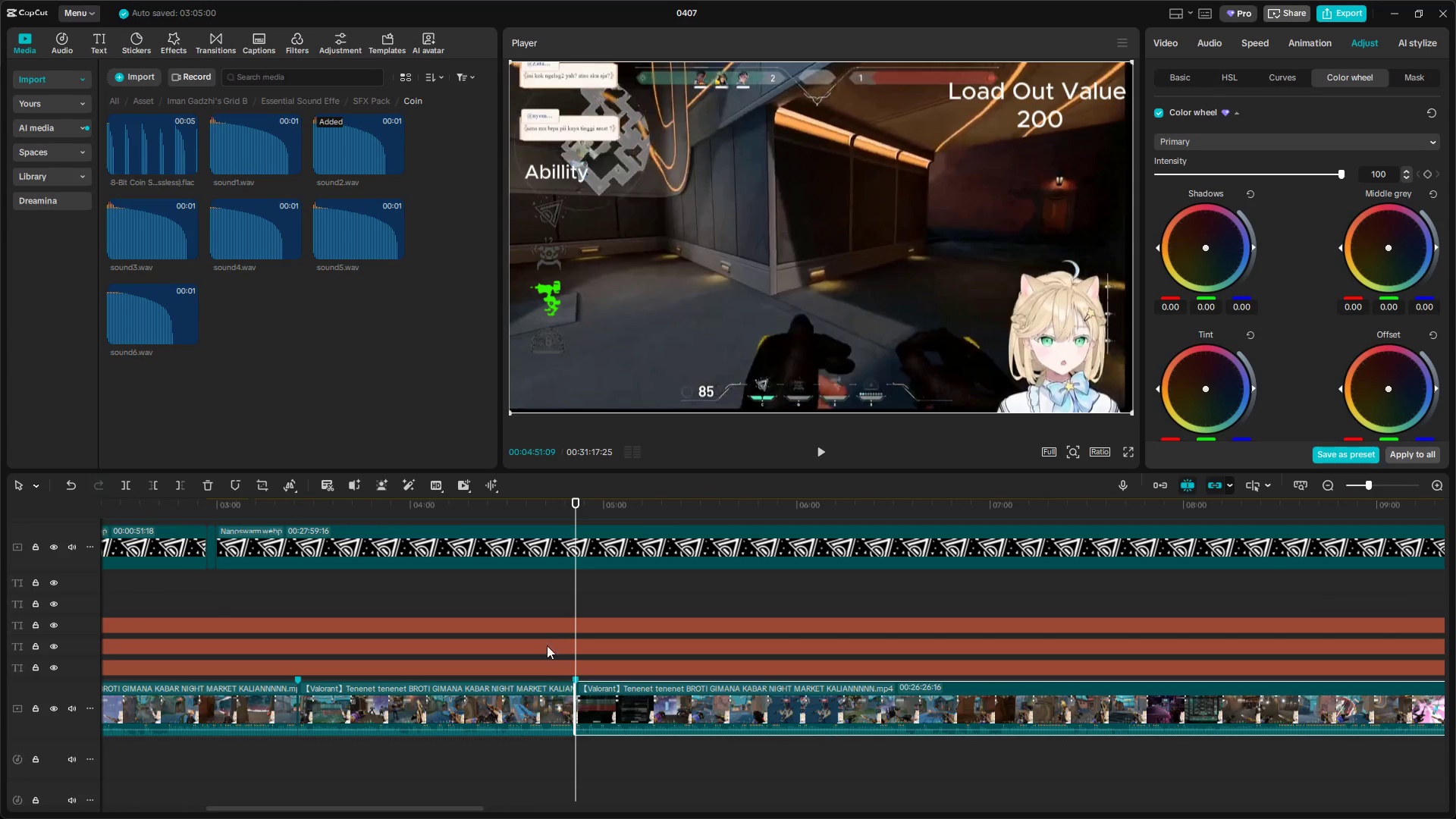 
double_click([545, 599])
 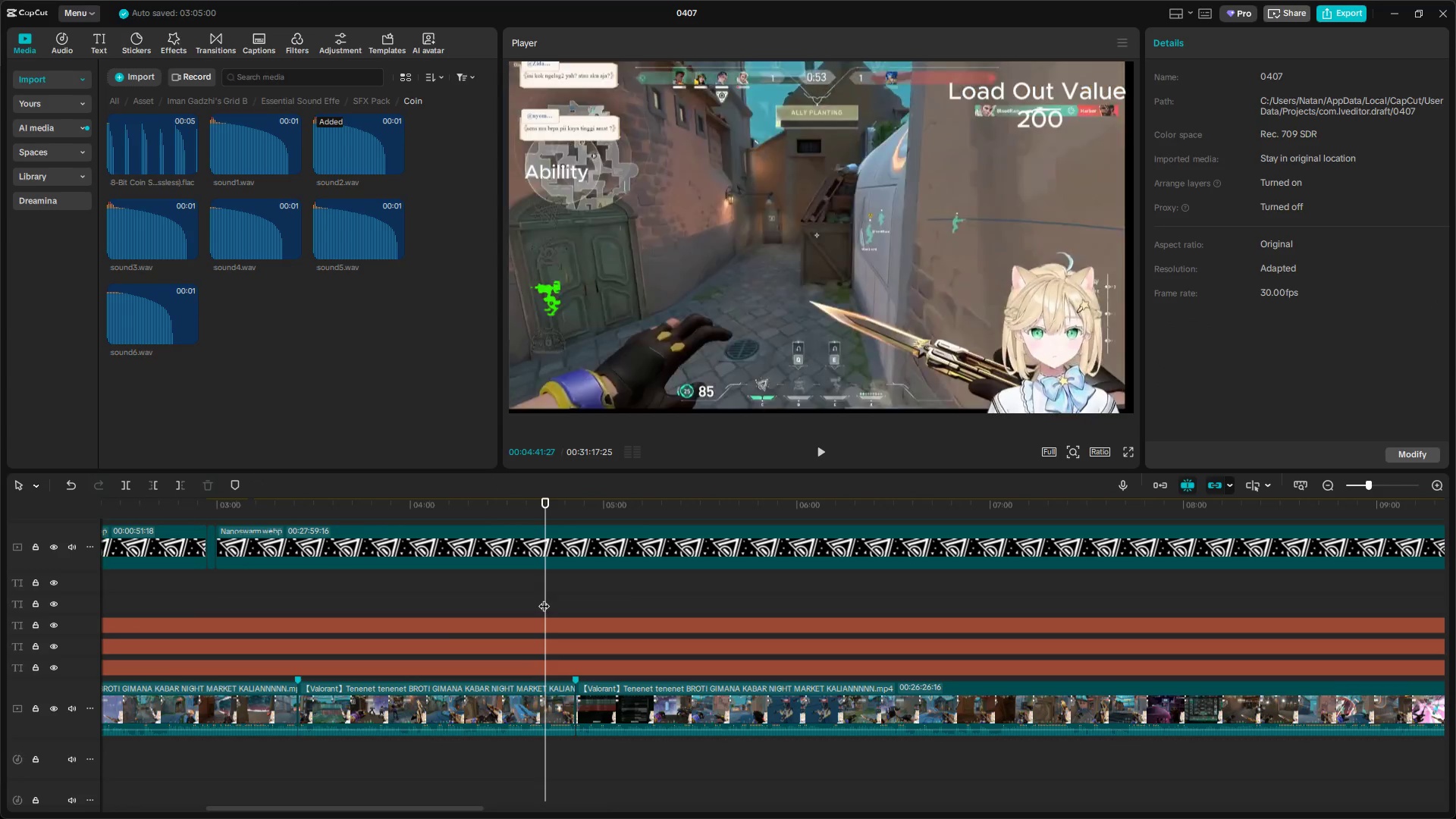 
left_click_drag(start_coordinate=[544, 598], to_coordinate=[300, 601])
 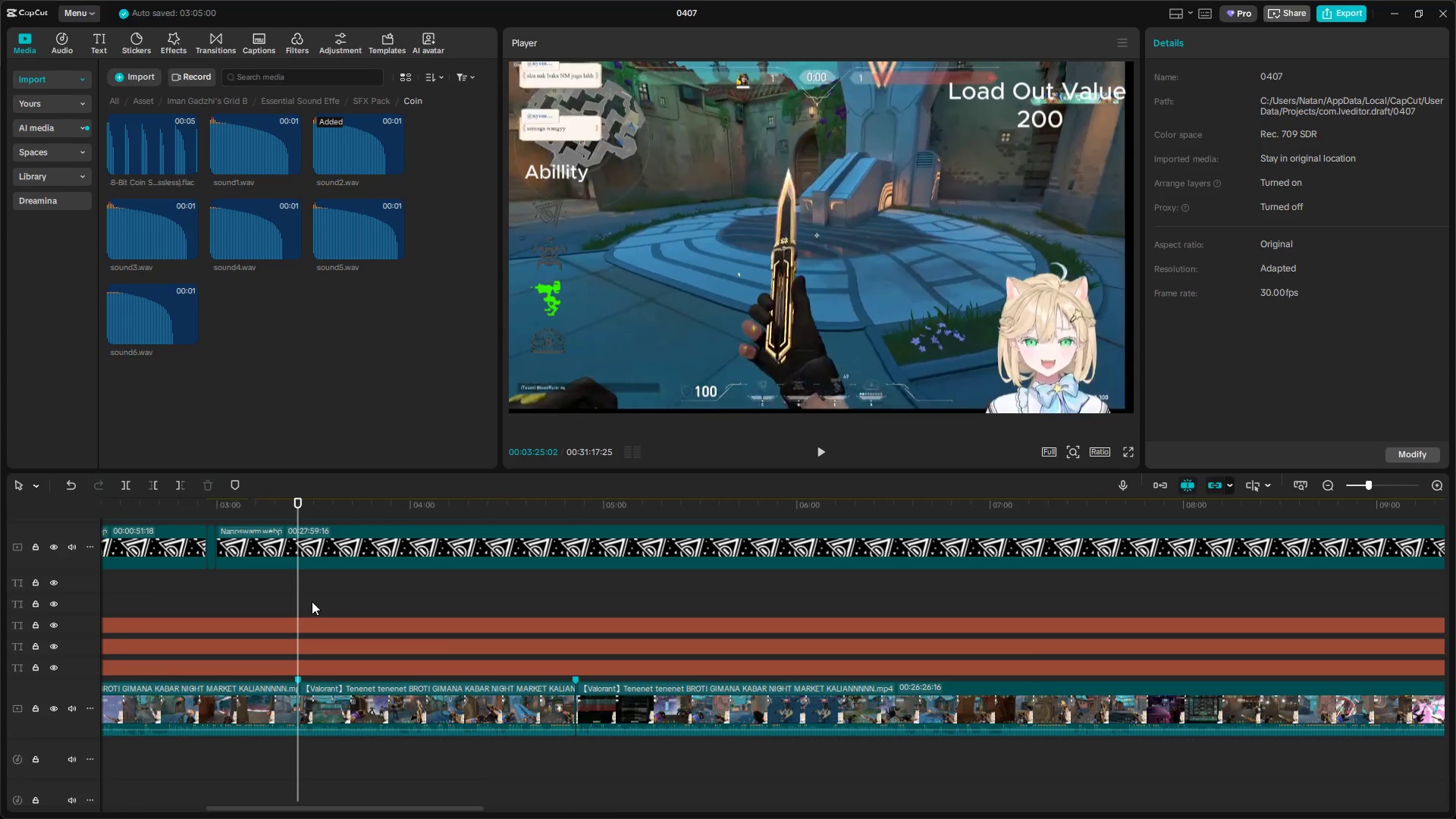 
key(Space)
 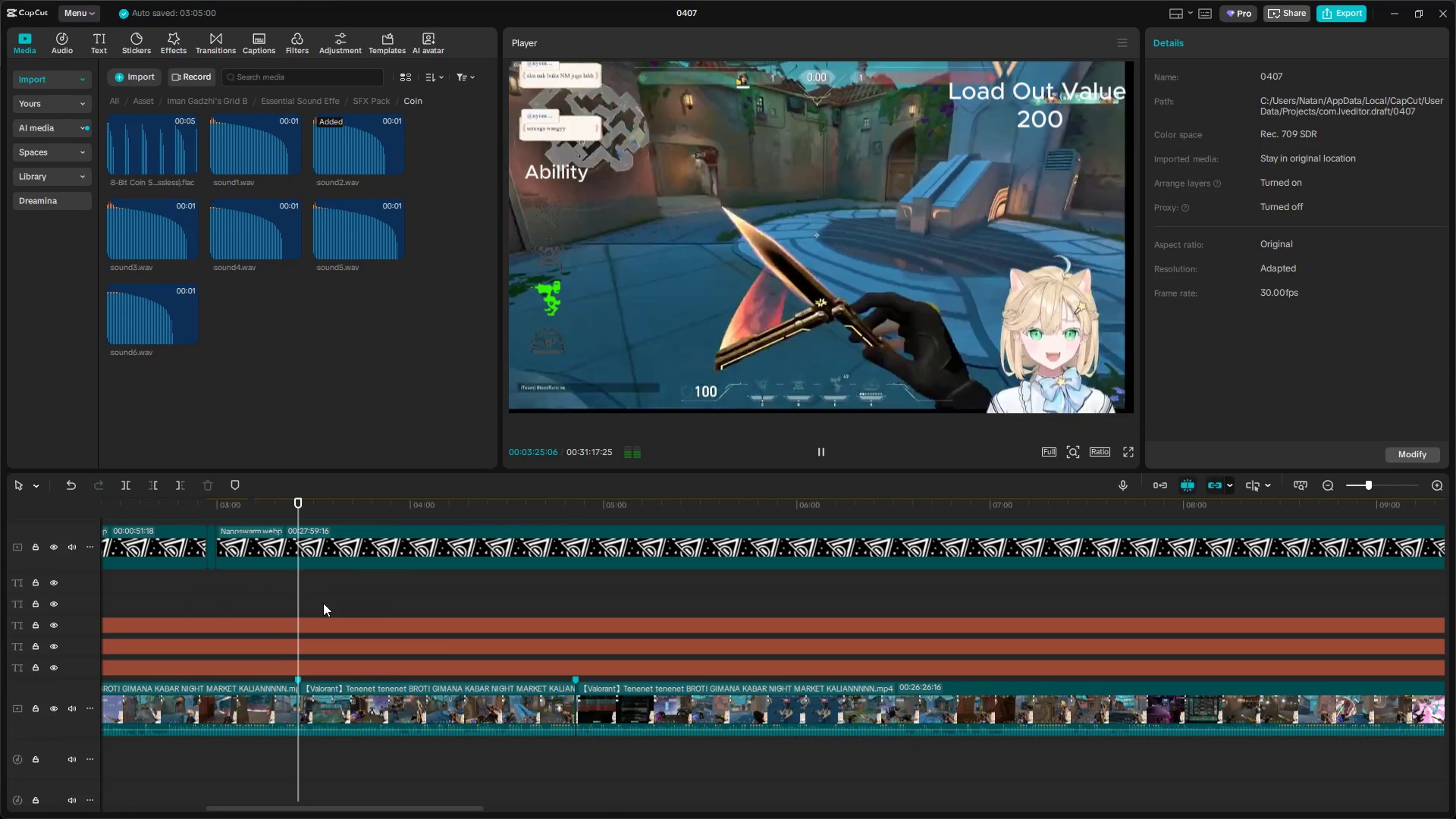 
key(Space)
 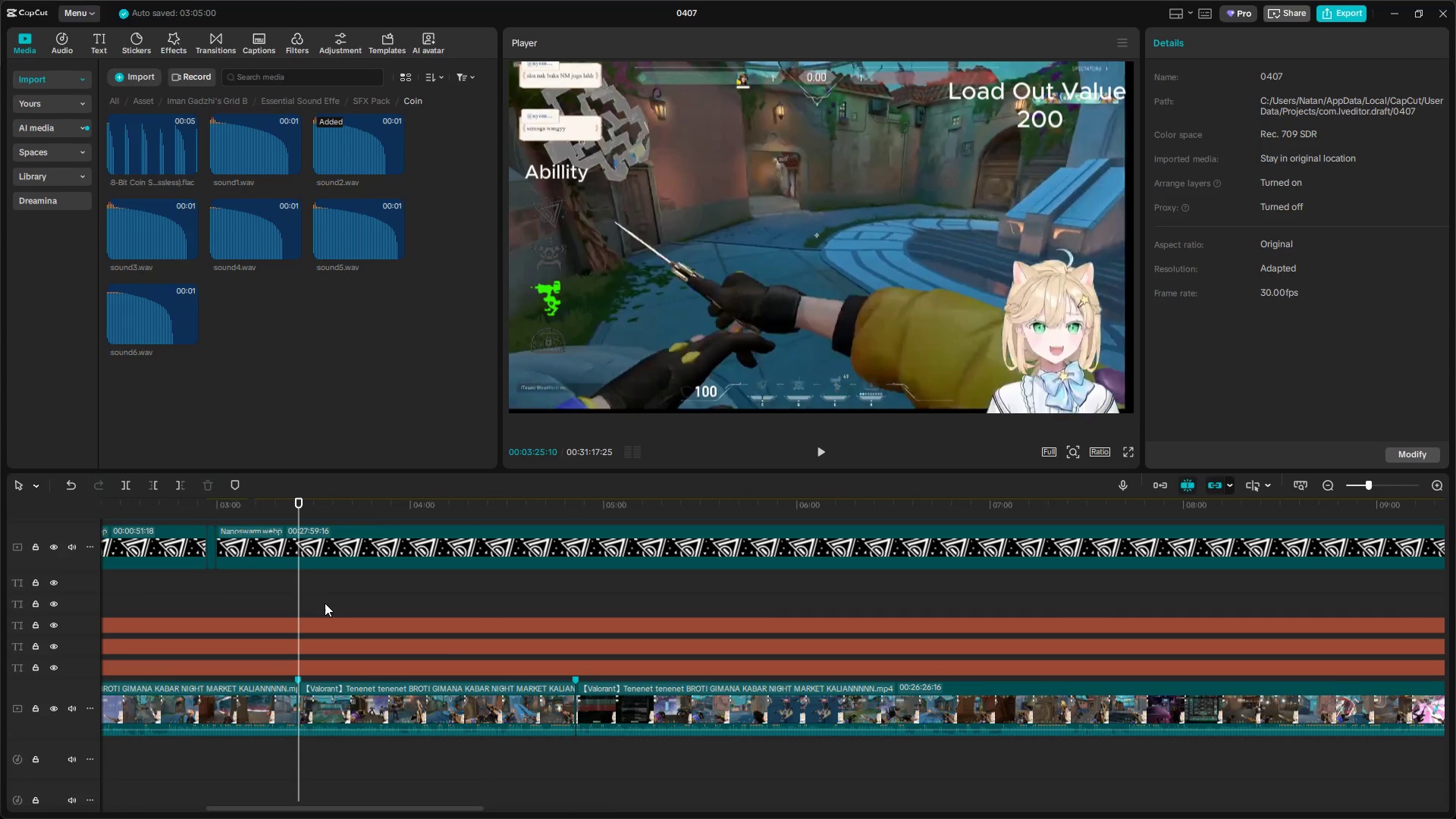 
key(Space)
 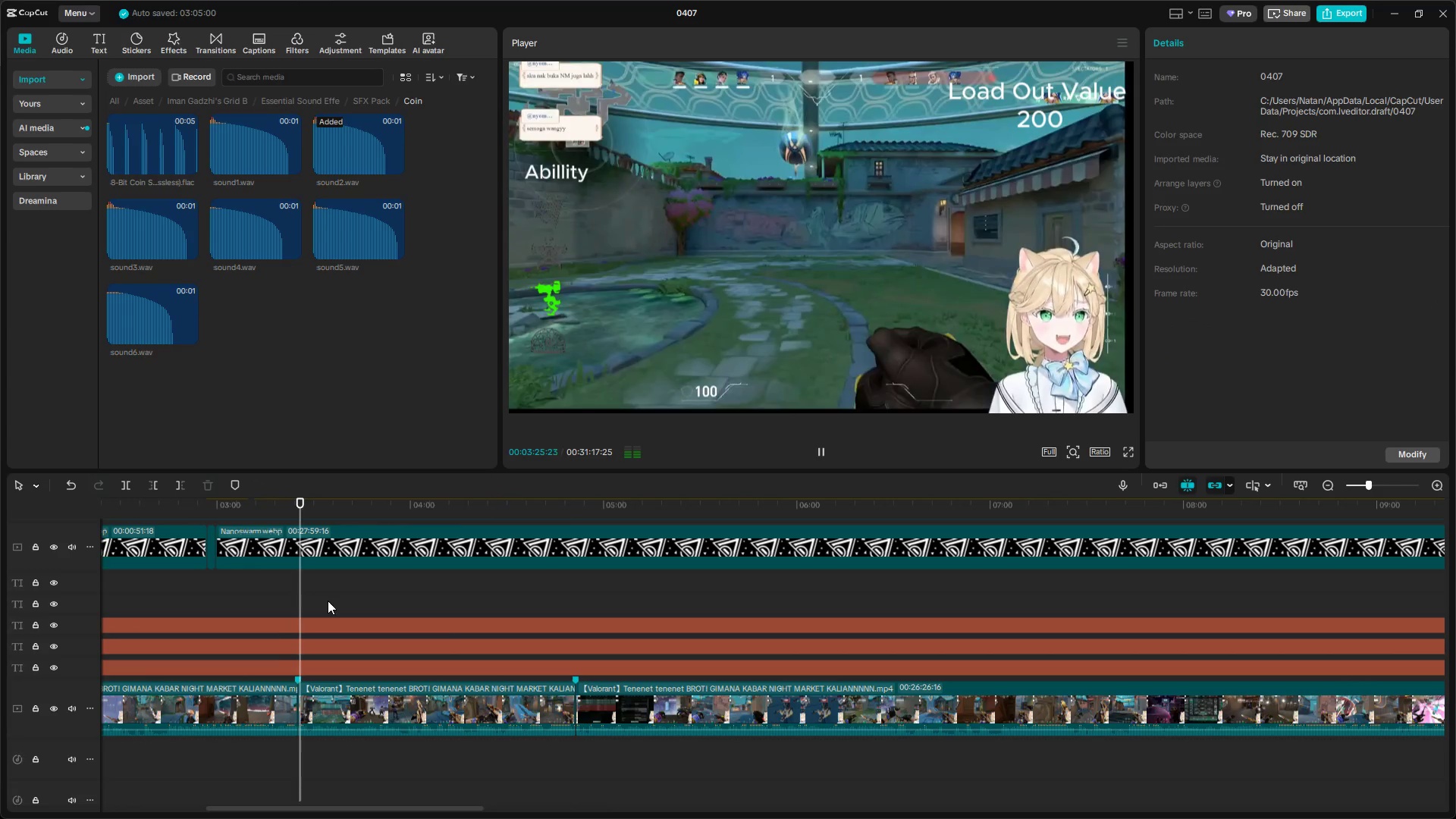 
key(Space)
 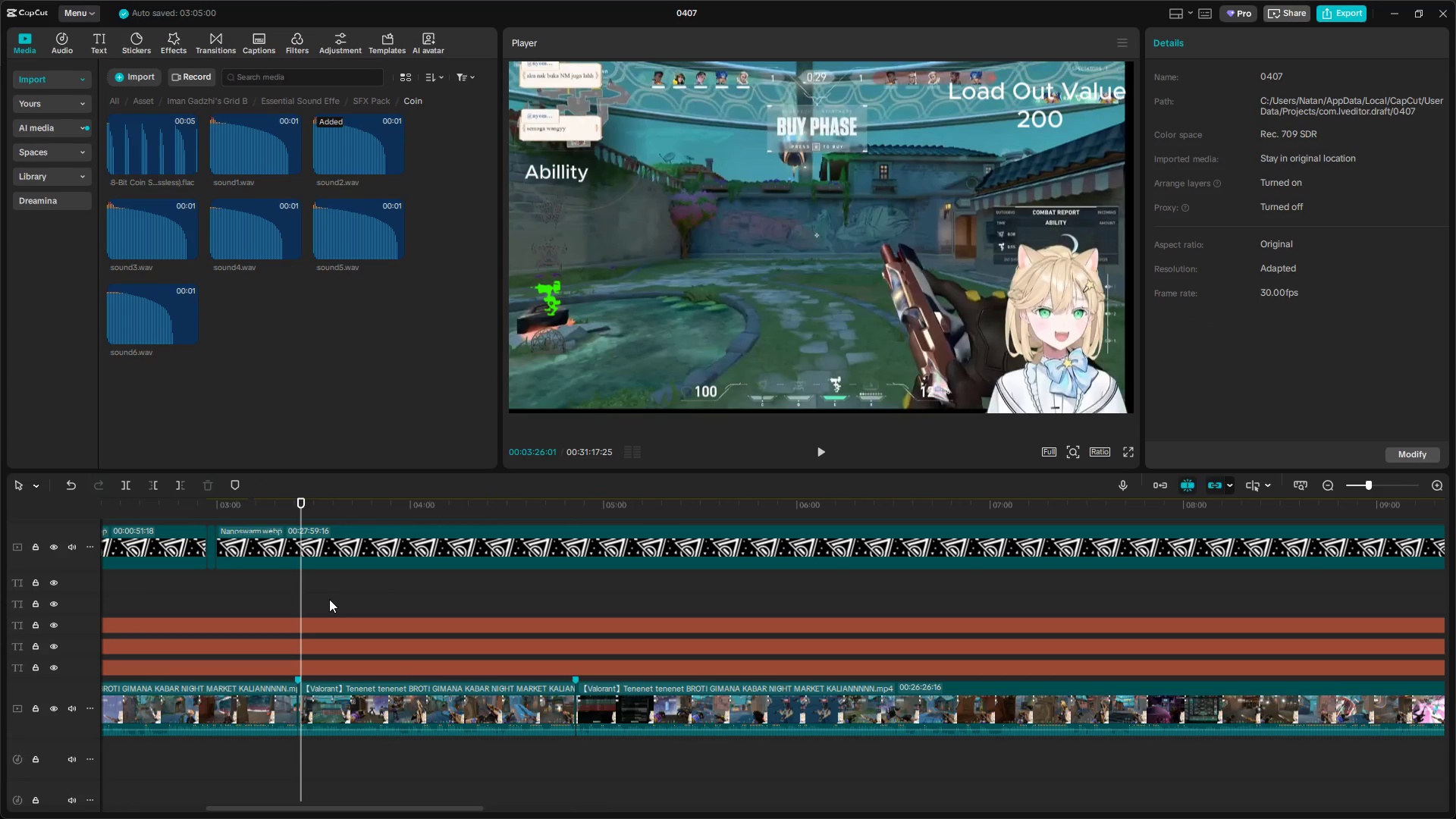 
key(Space)
 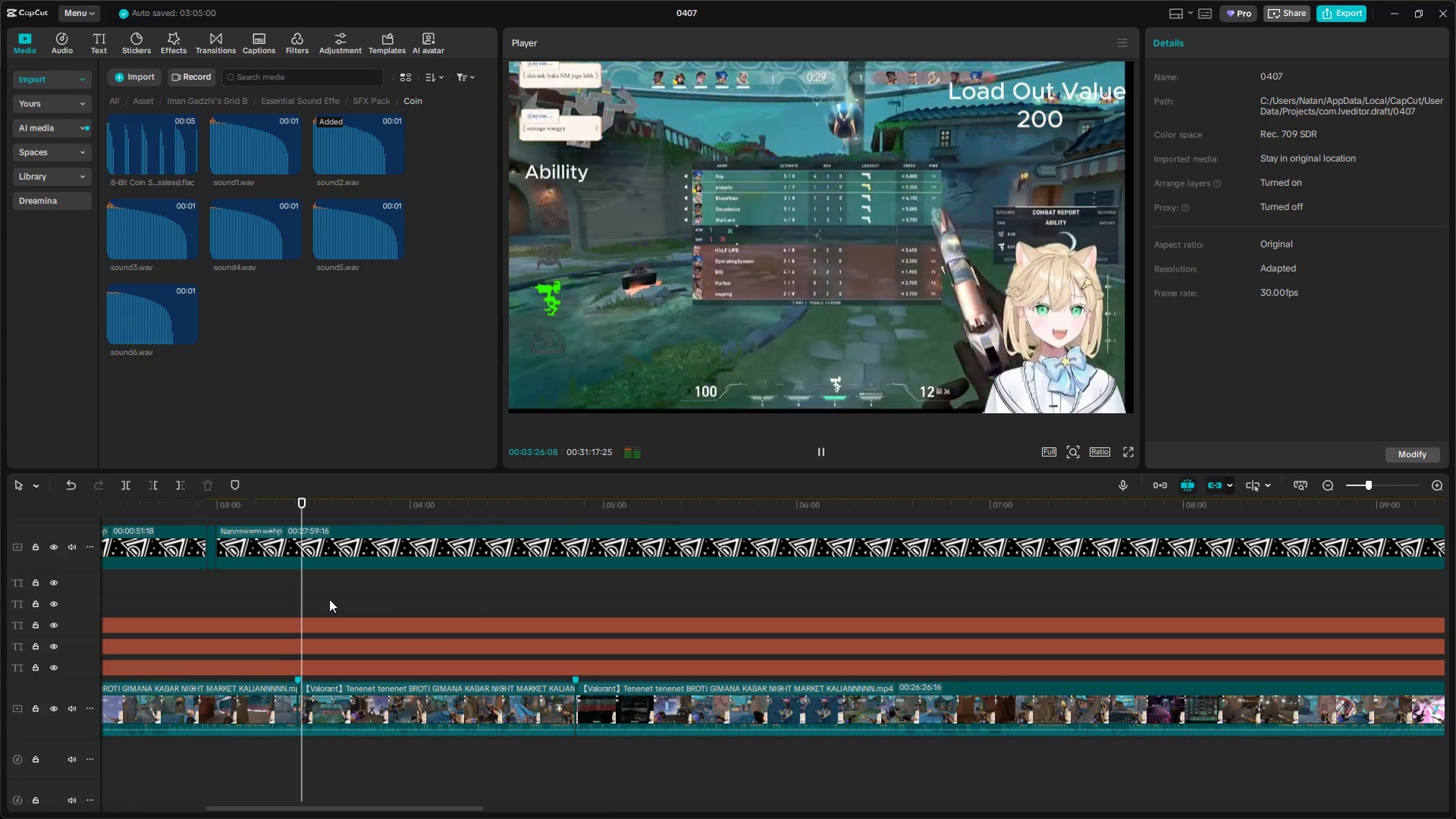 
key(Space)
 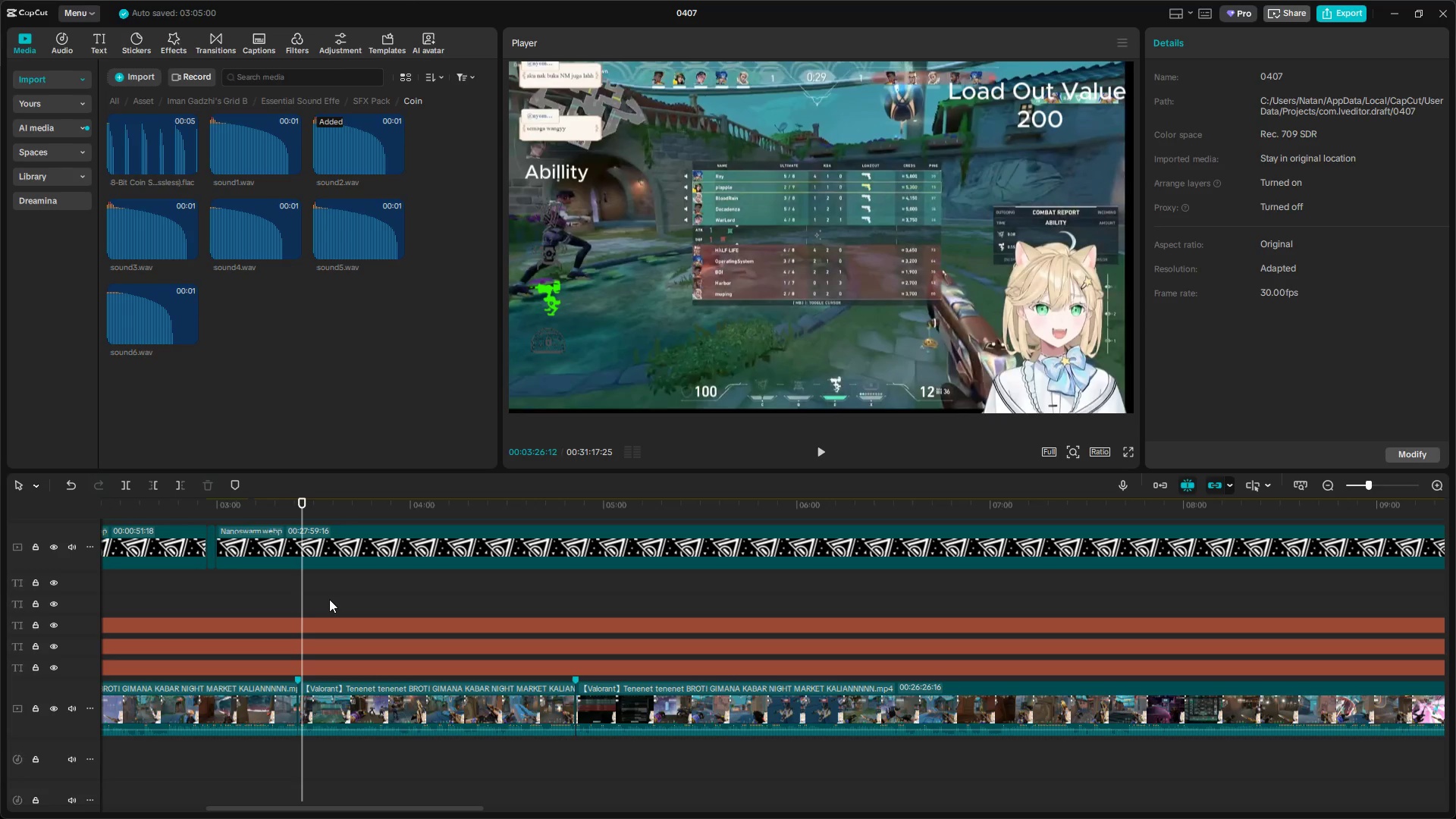 
hold_key(key=ControlLeft, duration=1.11)
scroll: coordinate [368, 686], scroll_direction: up, amount: 13.0
 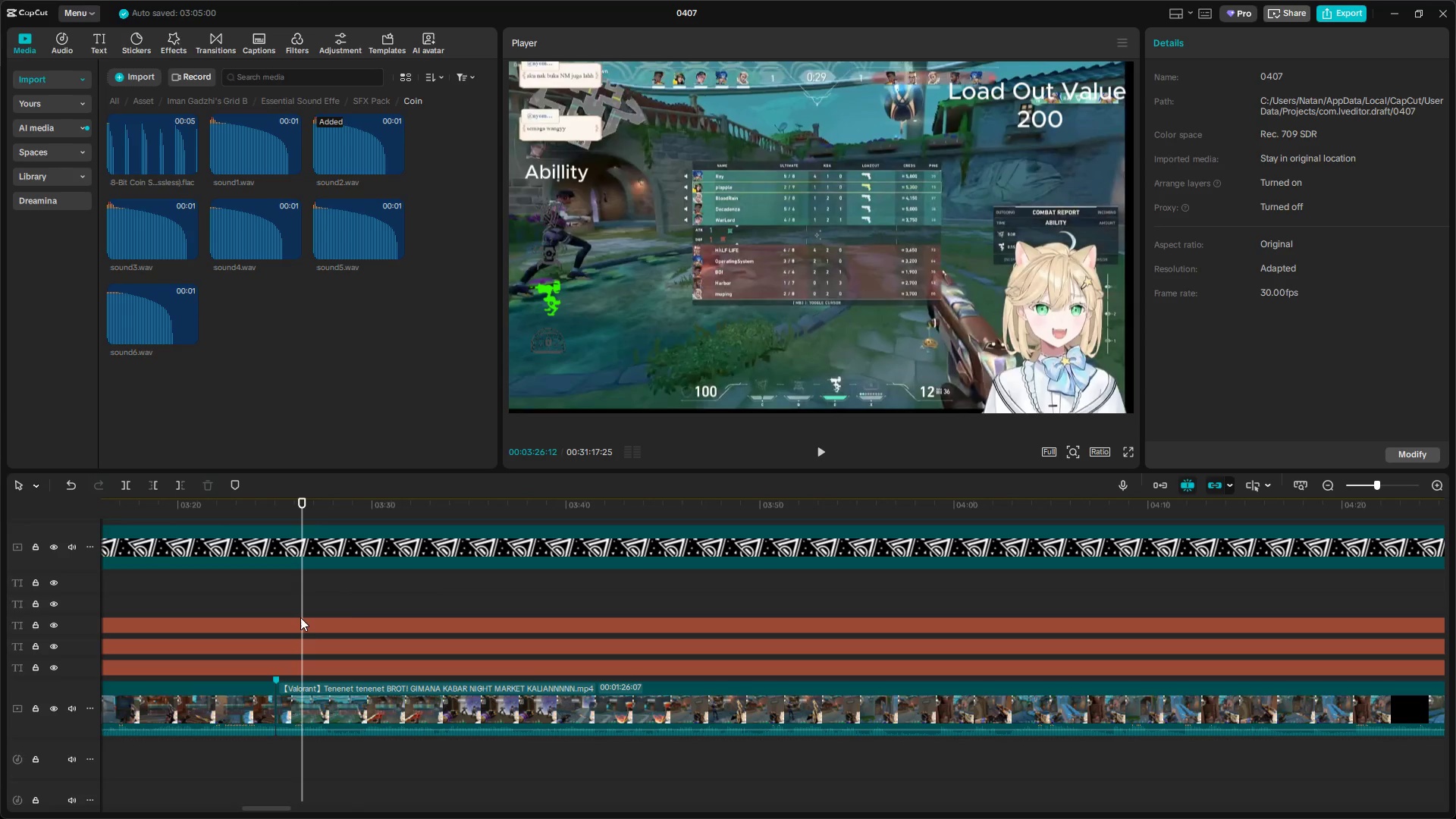 
left_click_drag(start_coordinate=[301, 608], to_coordinate=[297, 608])
 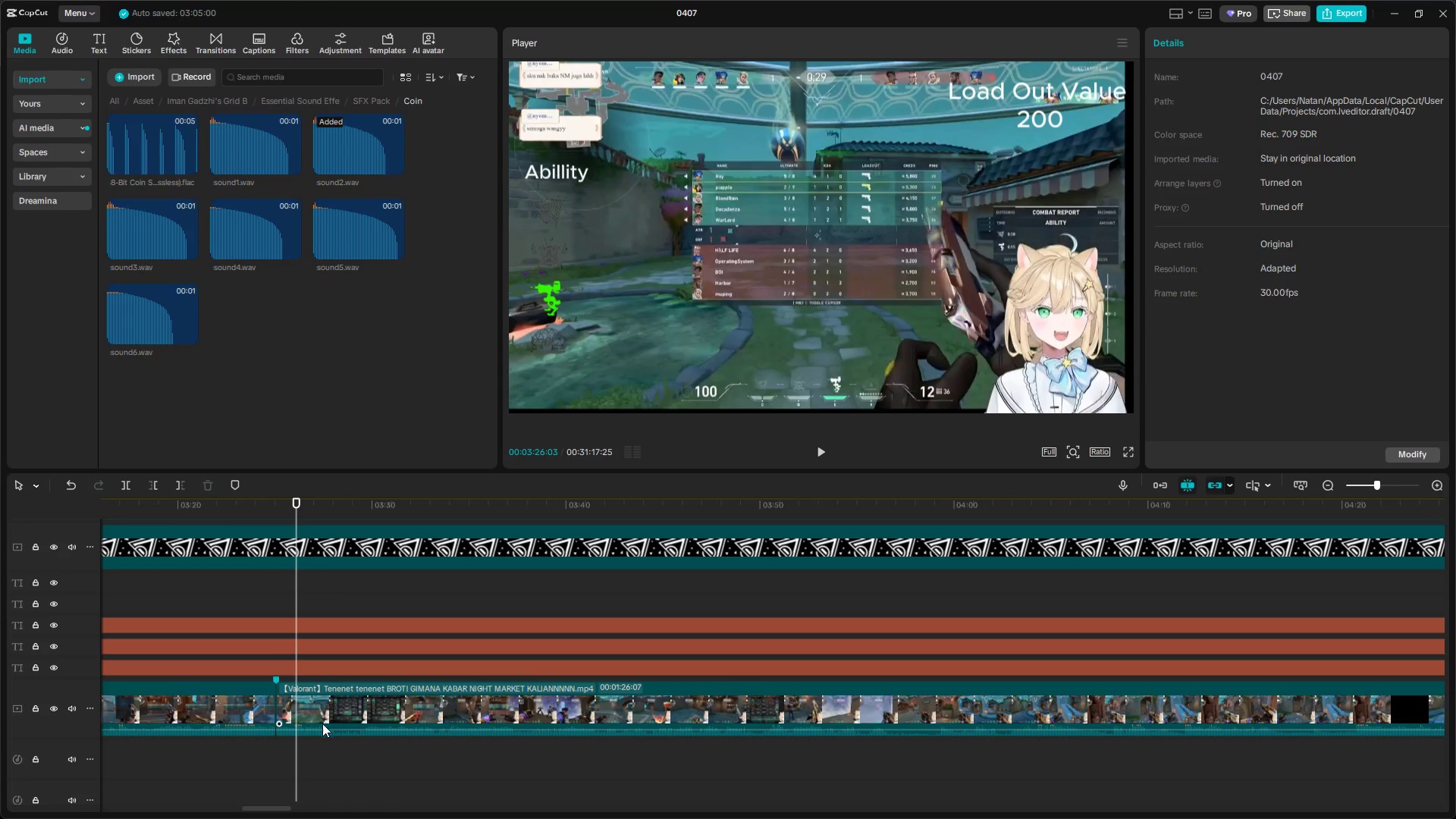 
left_click([297, 706])
 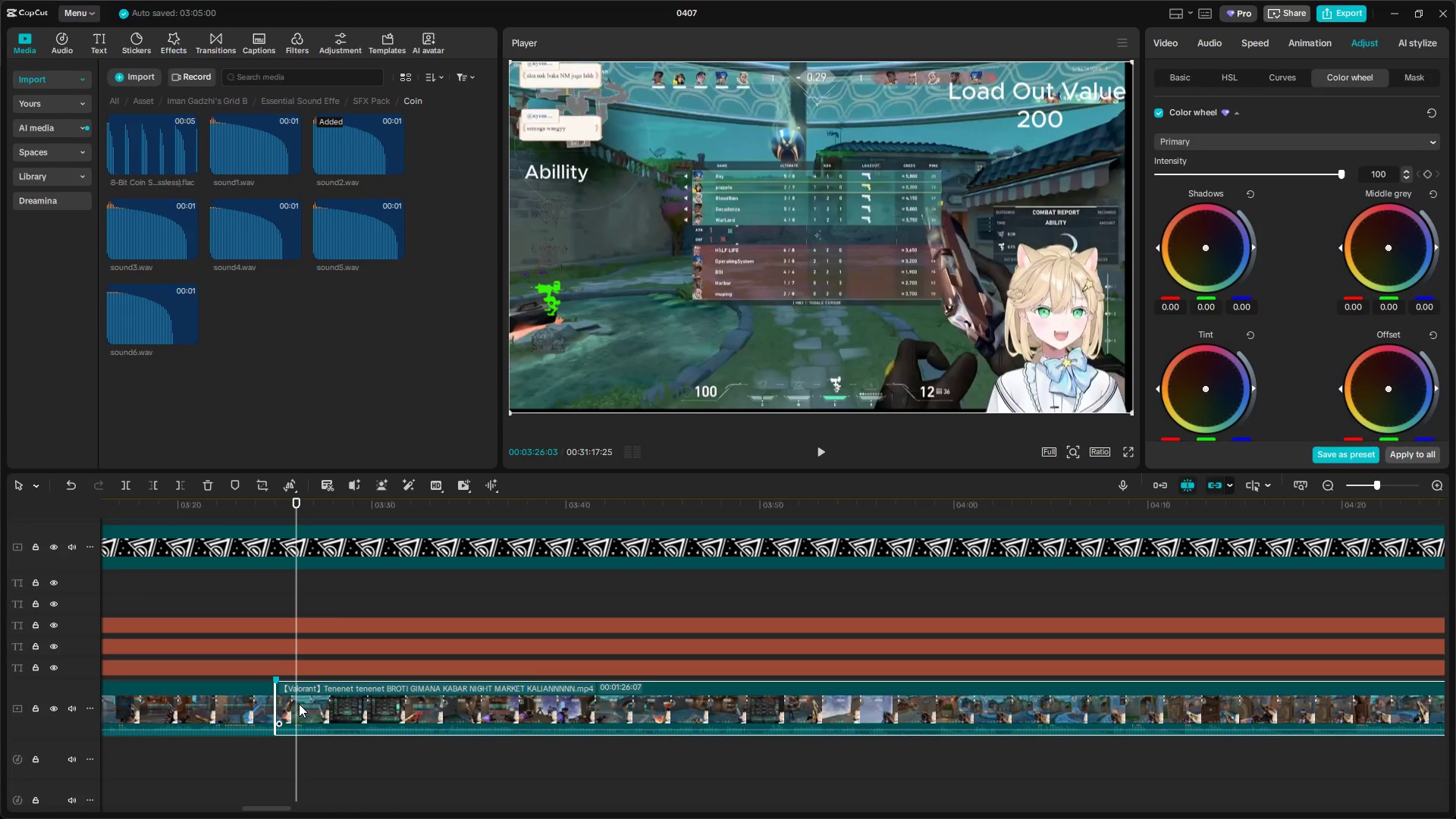 
key(Shift+ShiftLeft)
 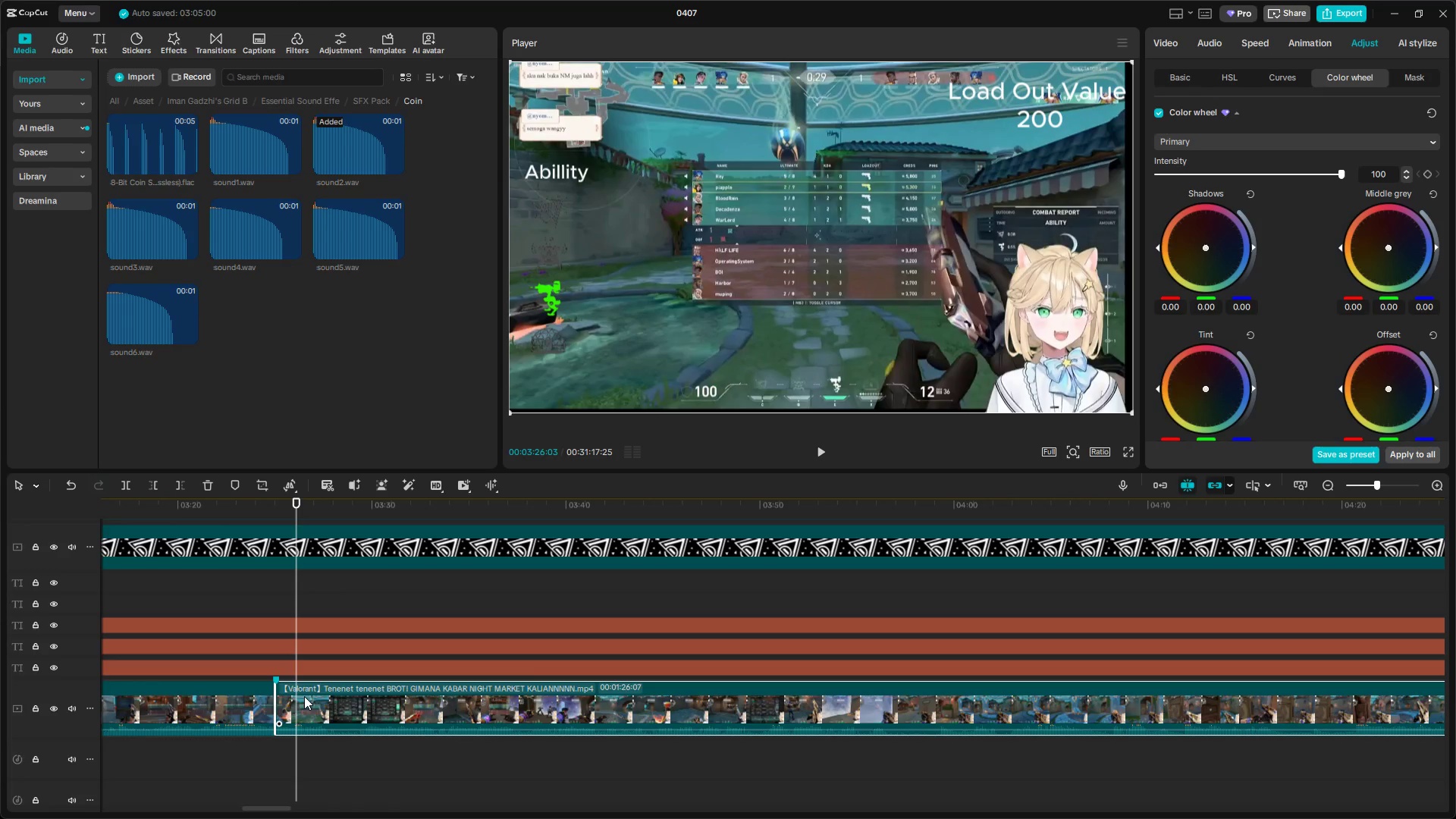 
key(M)
 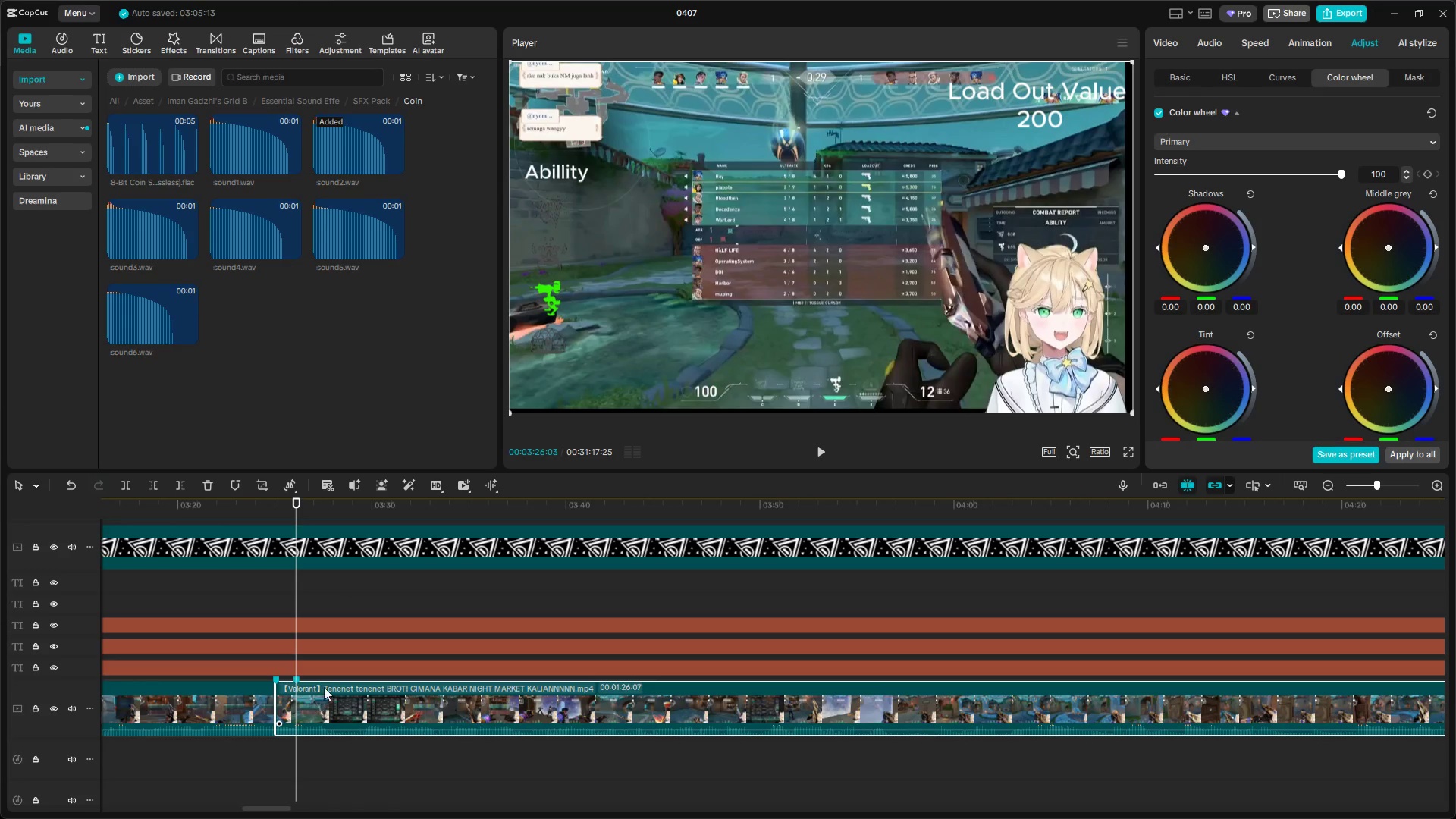 
left_click([312, 657])
 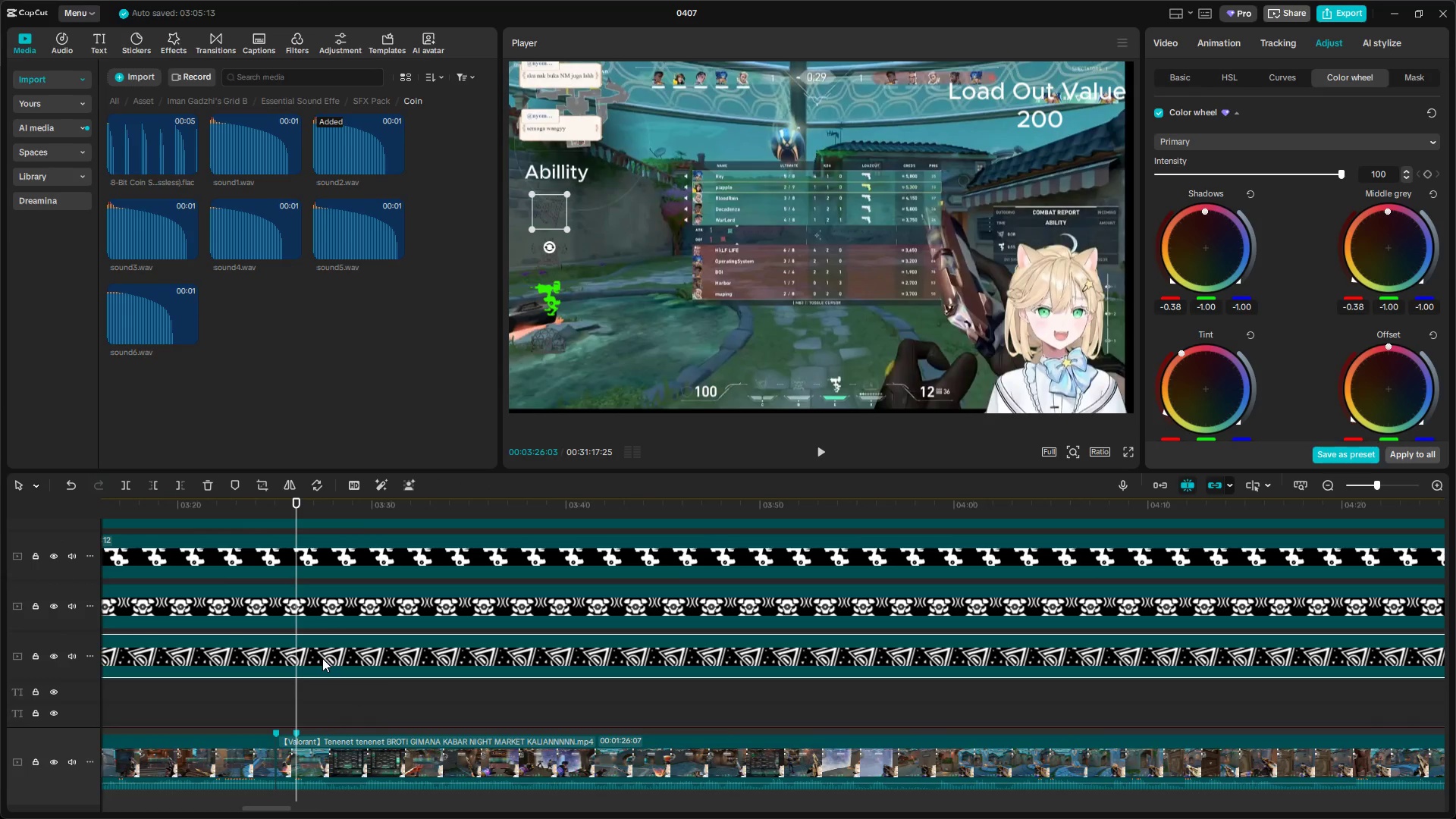 
scroll: coordinate [336, 679], scroll_direction: up, amount: 6.0
 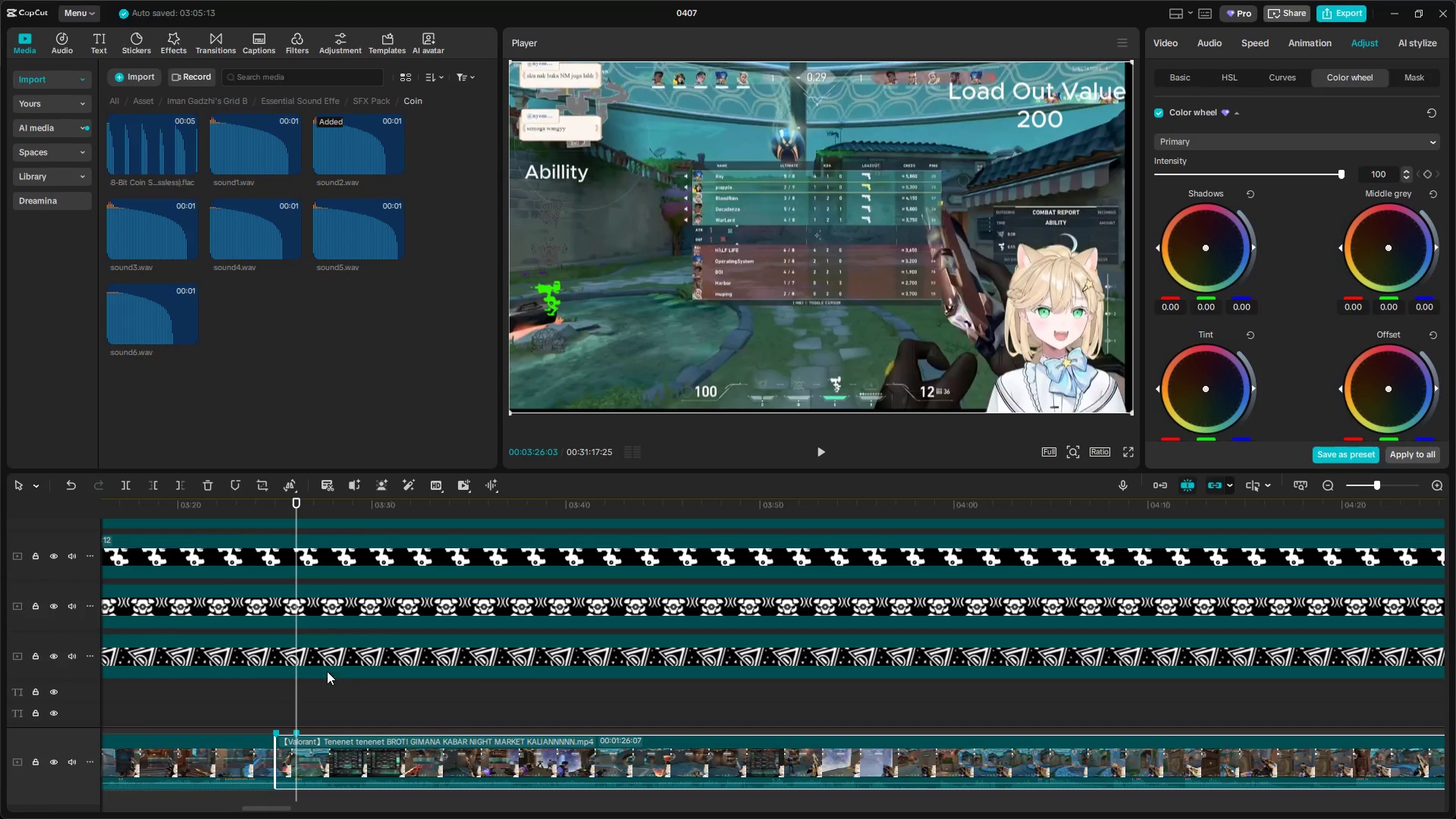 
hold_key(key=ShiftLeft, duration=0.61)
 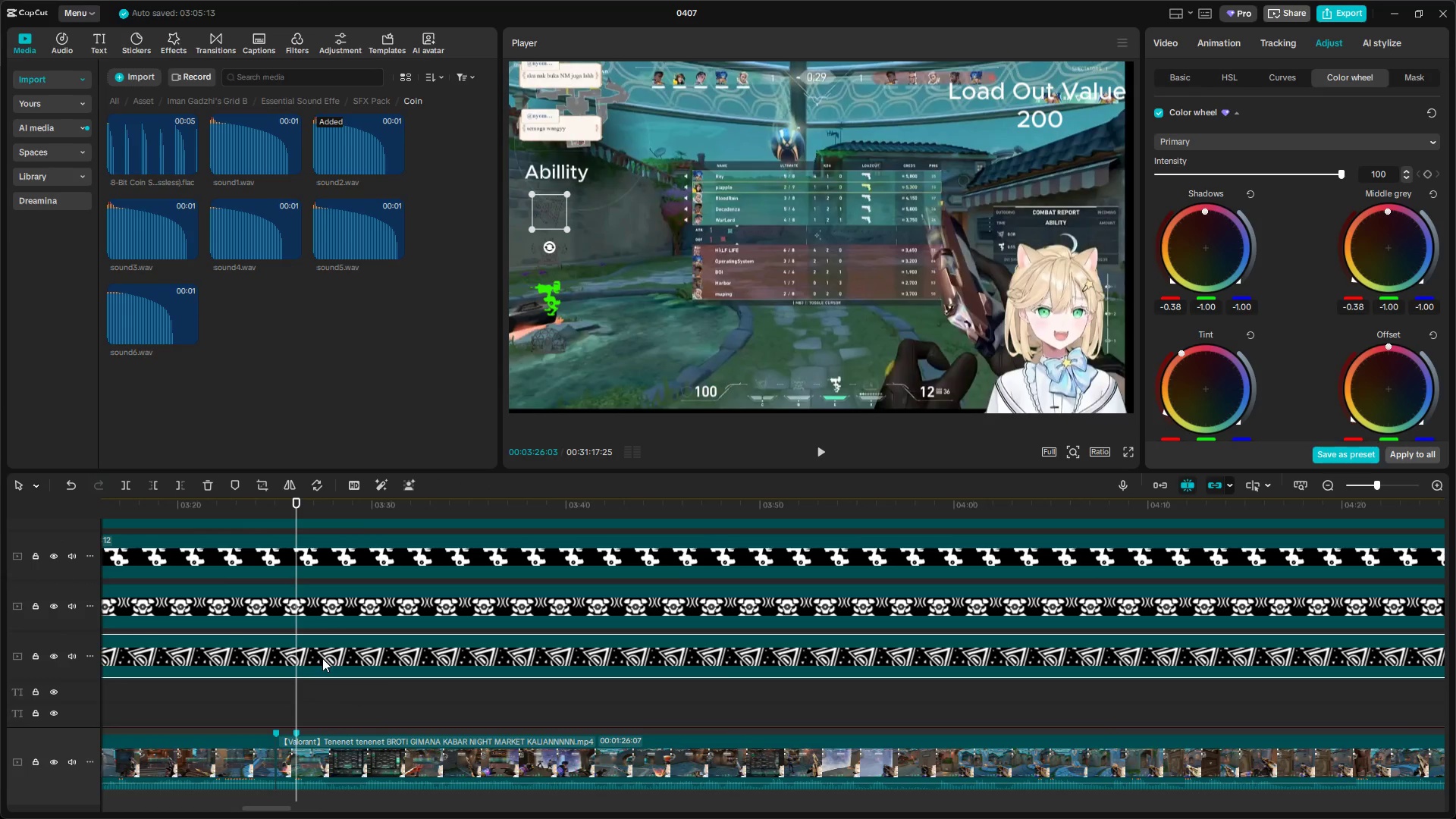 
hold_key(key=ShiftLeft, duration=2.05)
scroll: coordinate [324, 657], scroll_direction: up, amount: 2.0
 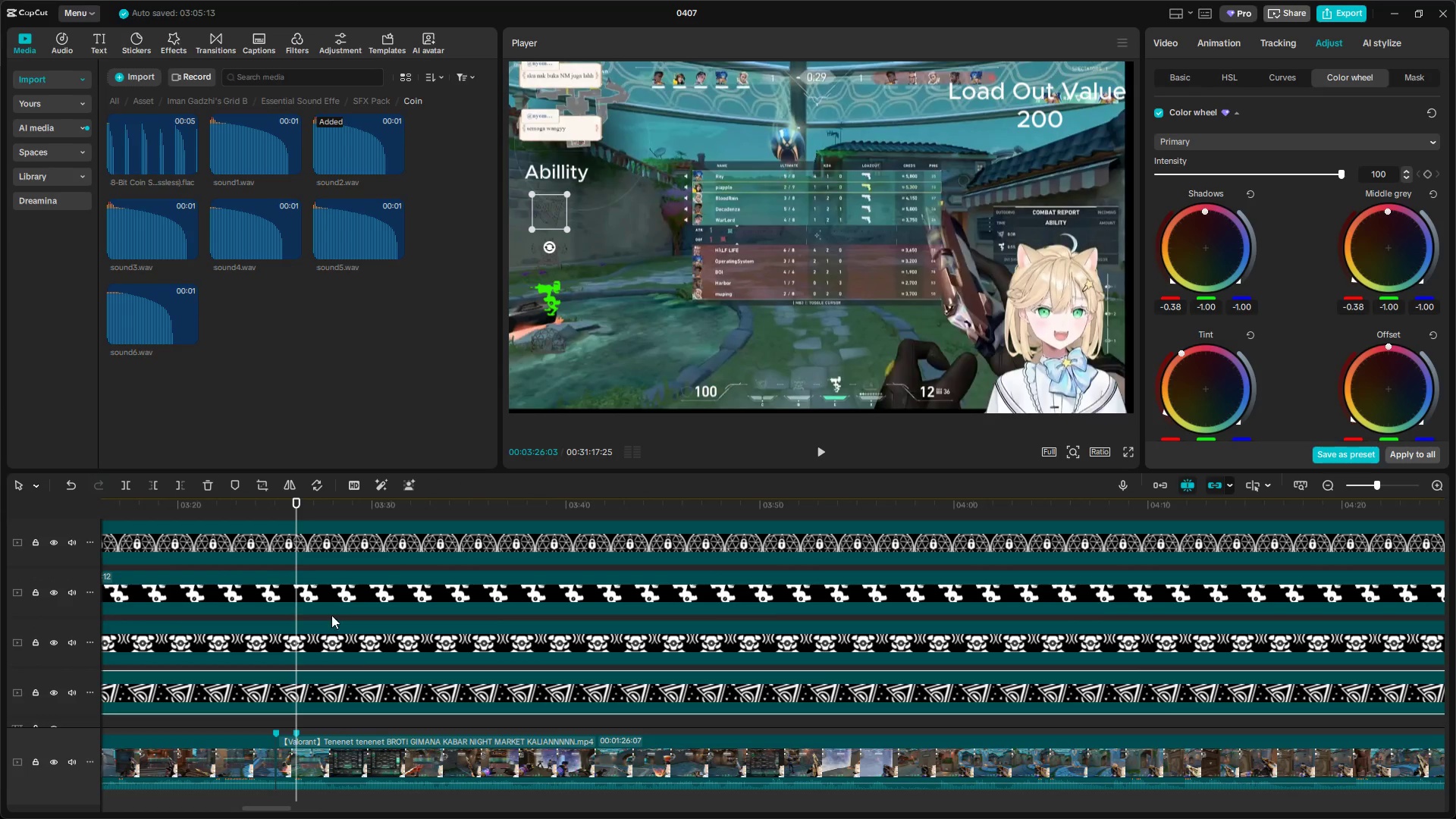 
left_click([331, 598])
 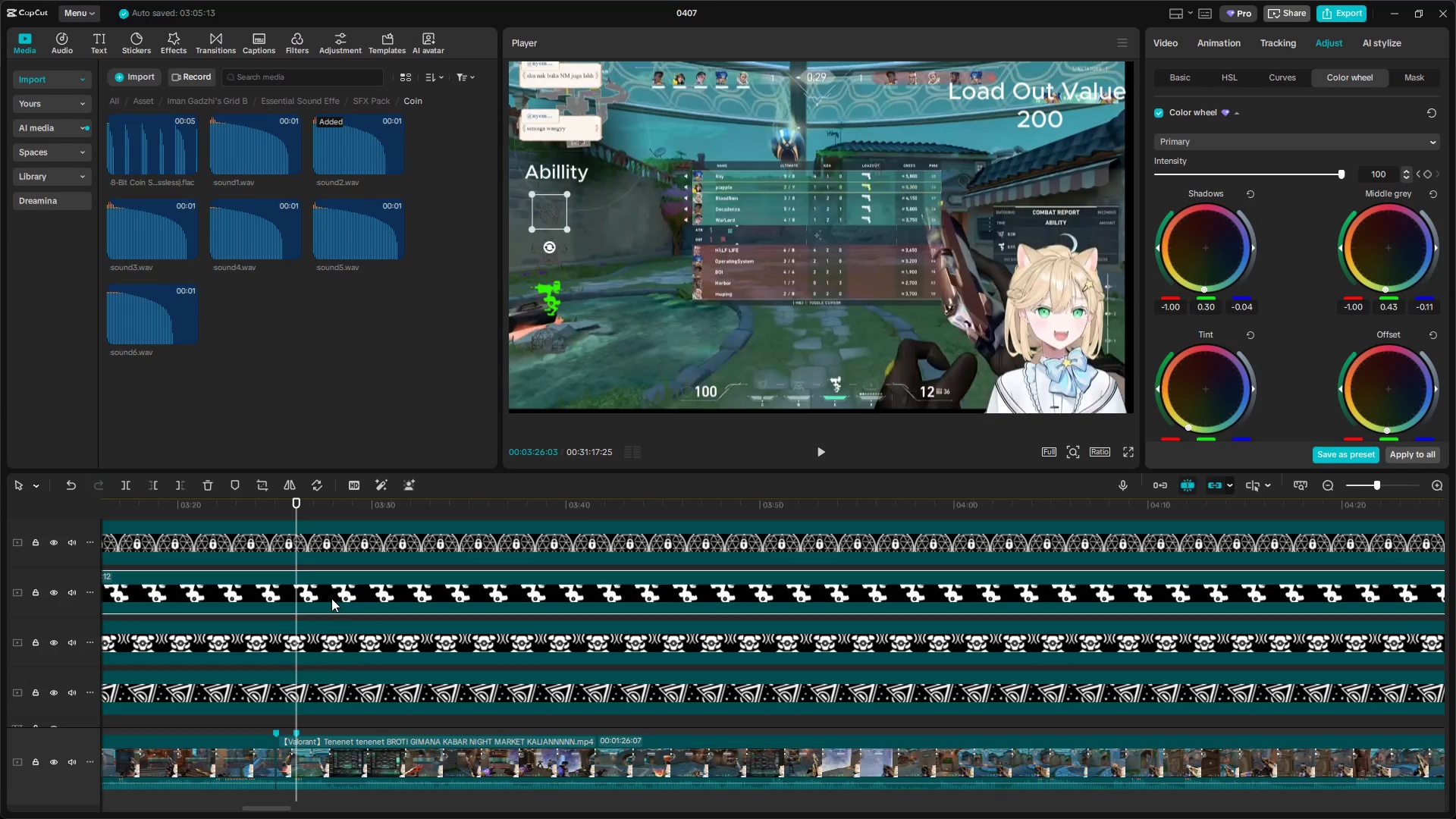 
key(Shift+E)
 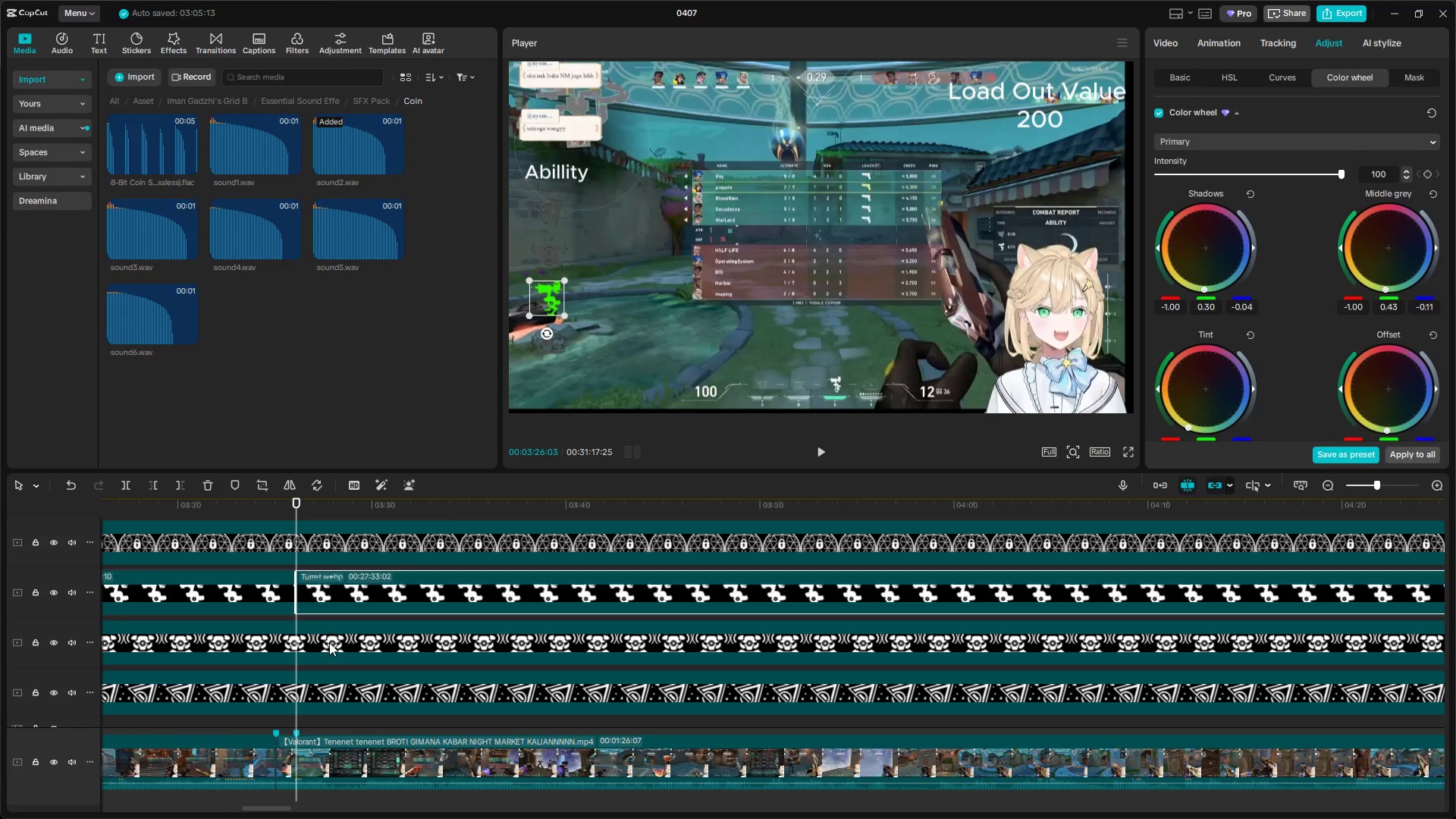 
left_click([329, 642])
 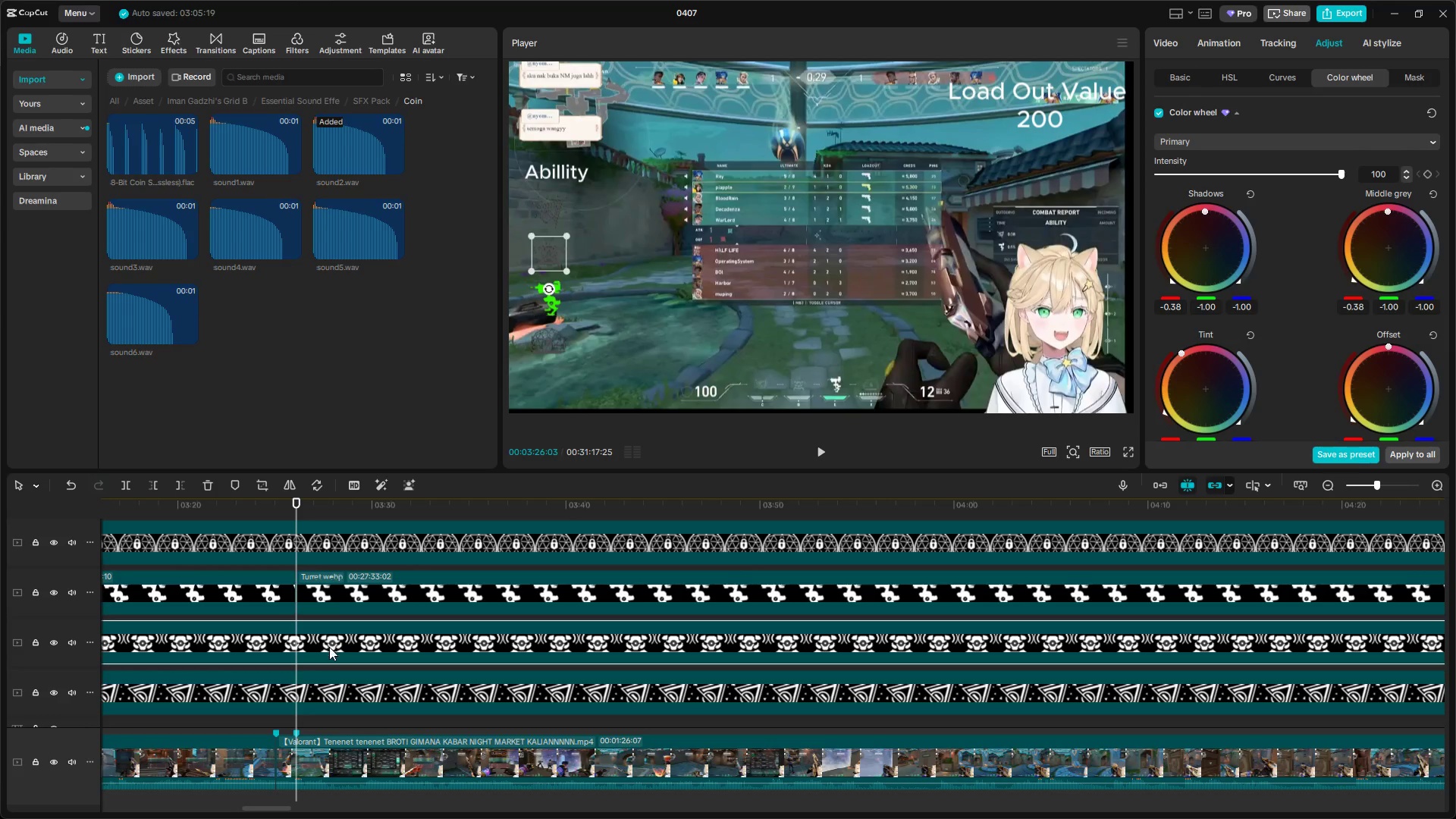 
key(Shift+E)
 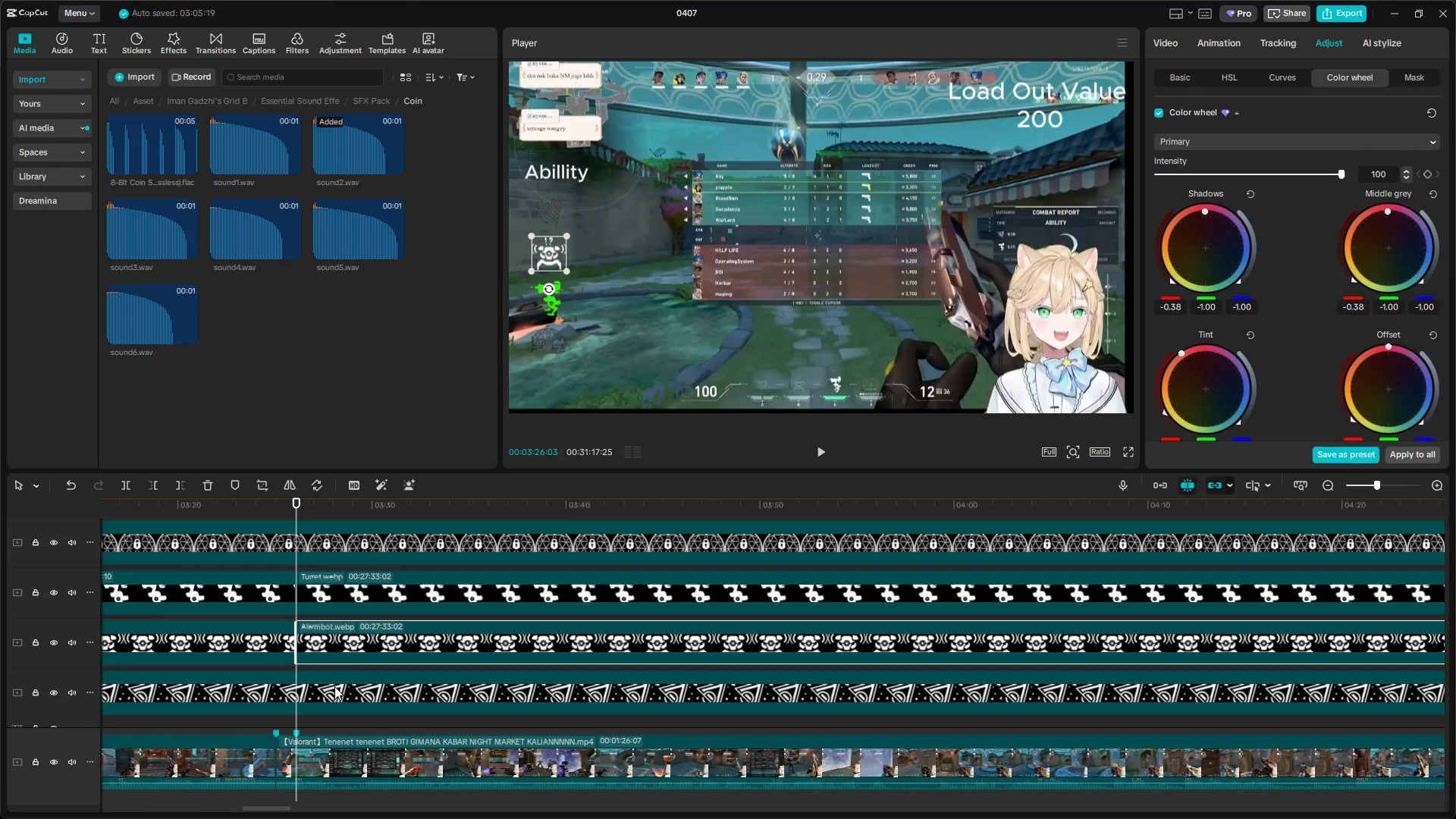 
left_click([334, 689])
 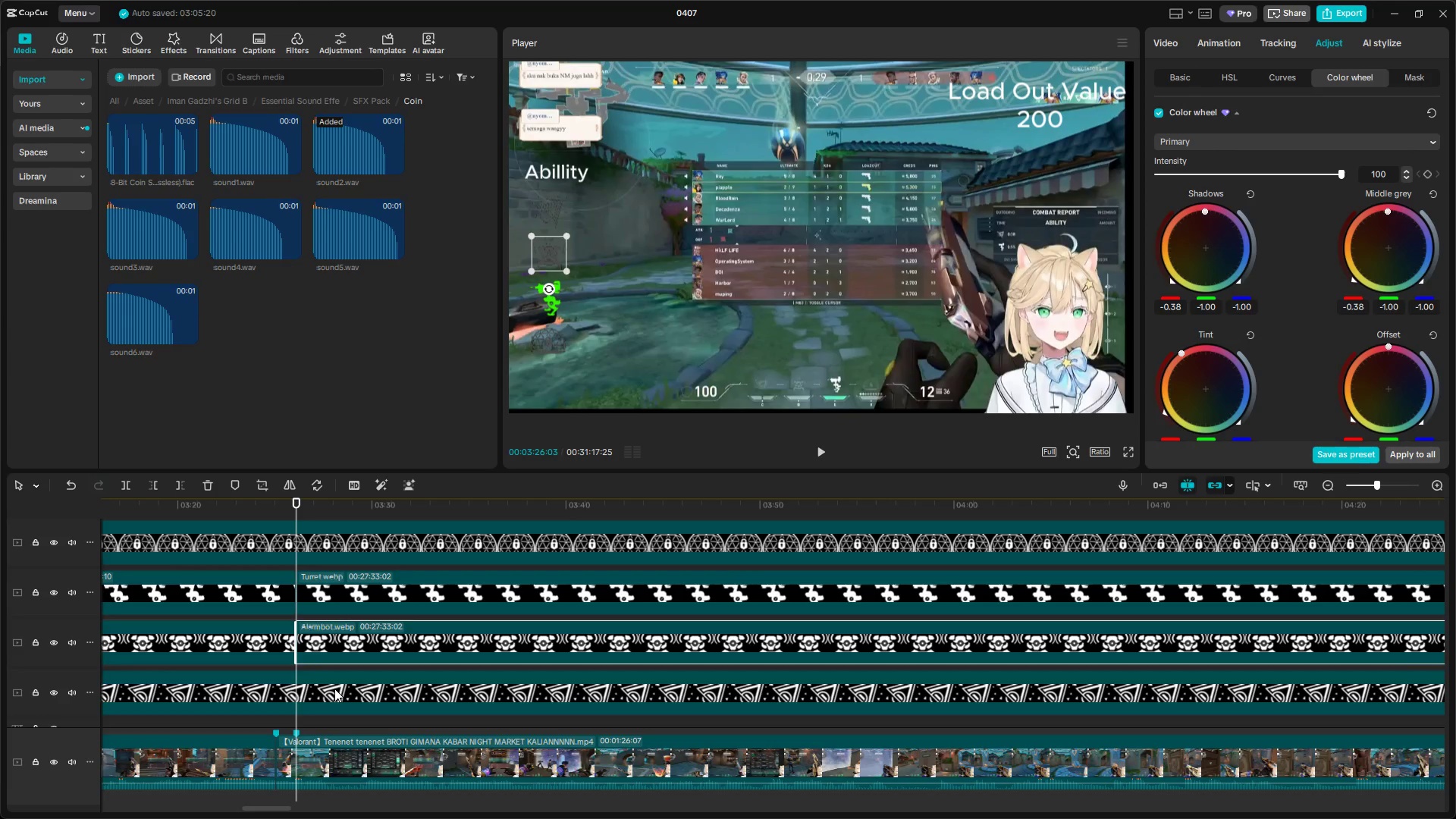 
key(Shift+E)
 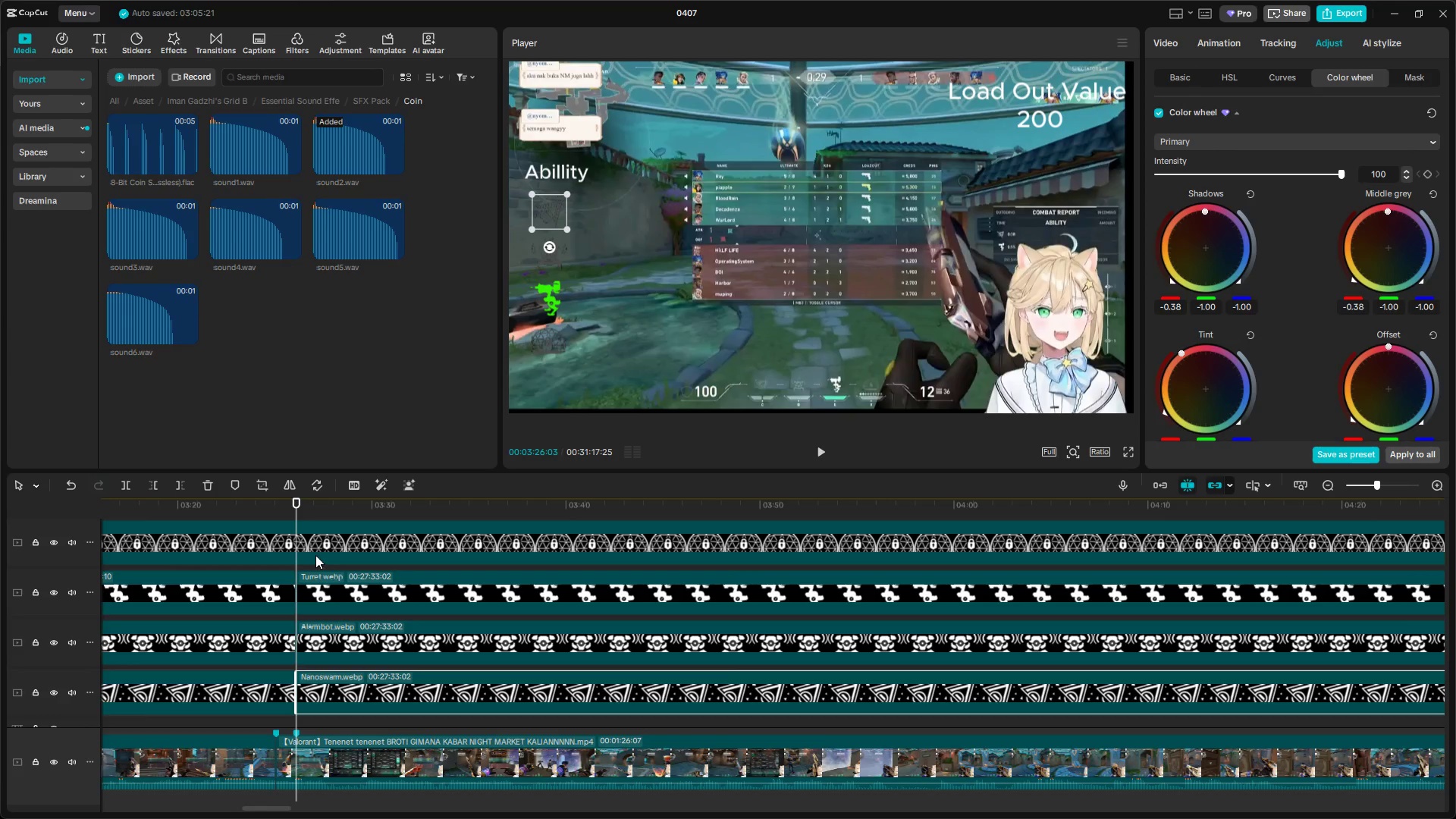 
left_click([316, 538])
 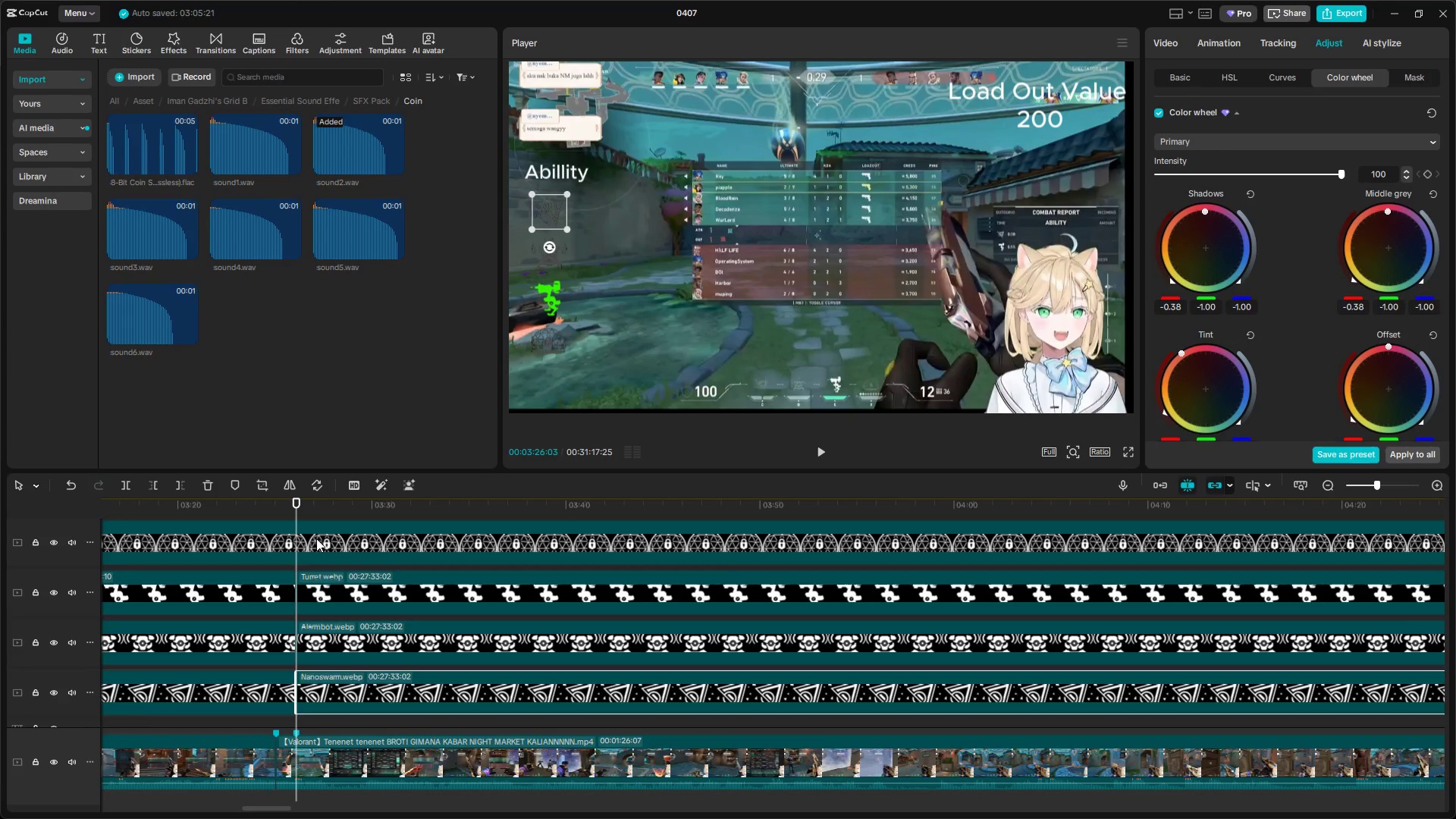 
key(Shift+E)
 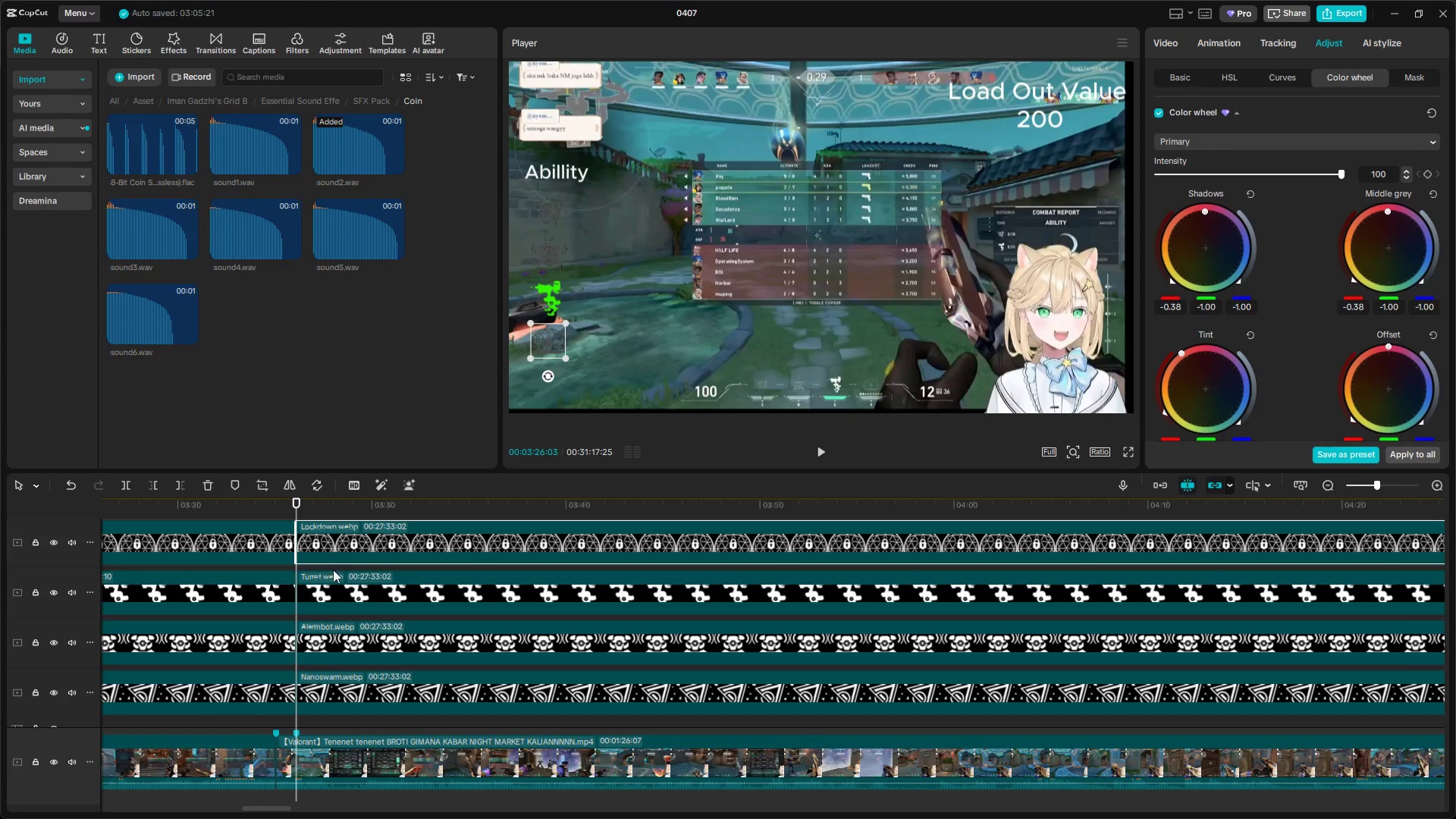 
left_click([344, 589])
 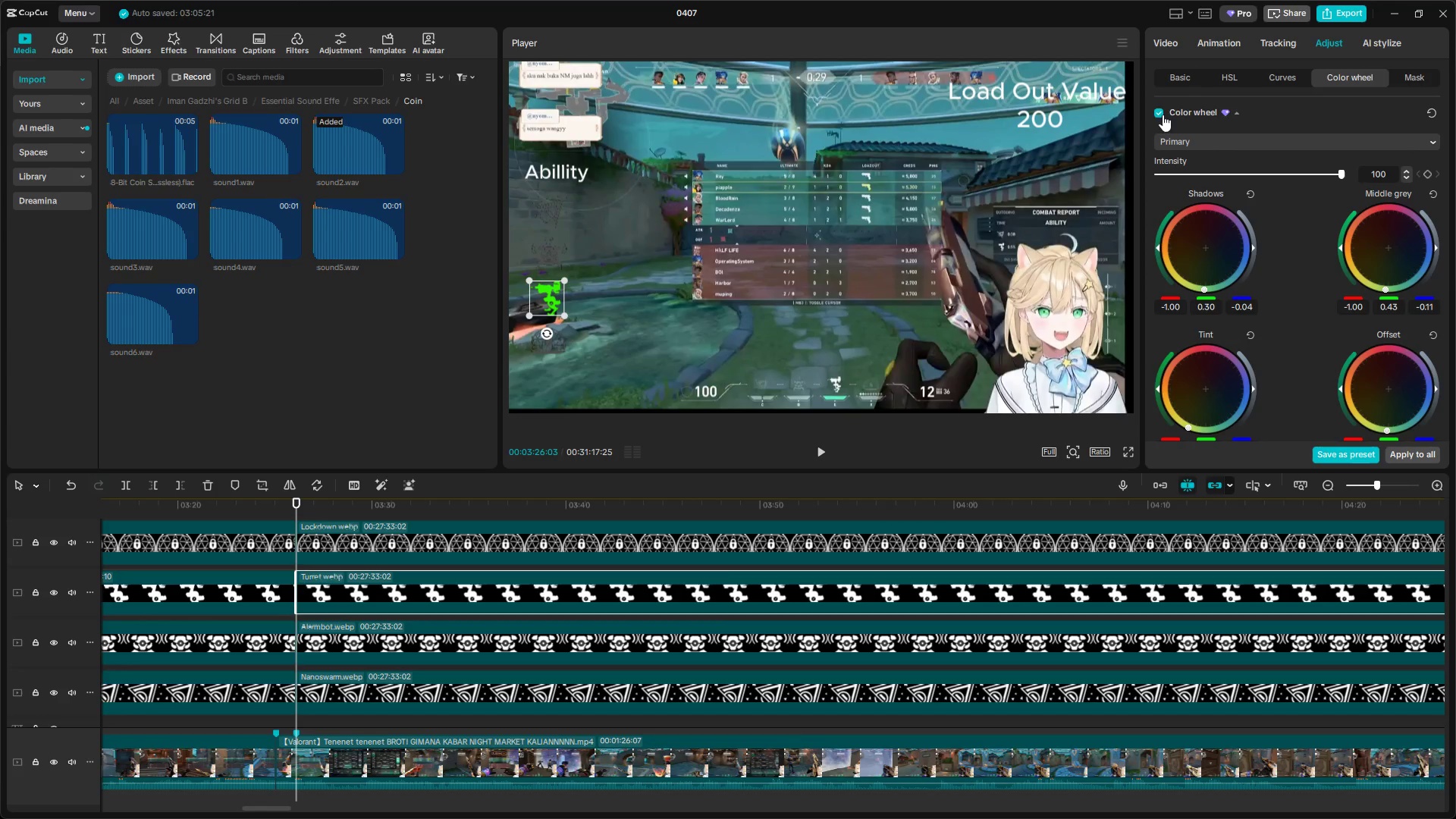 
double_click([1191, 80])
 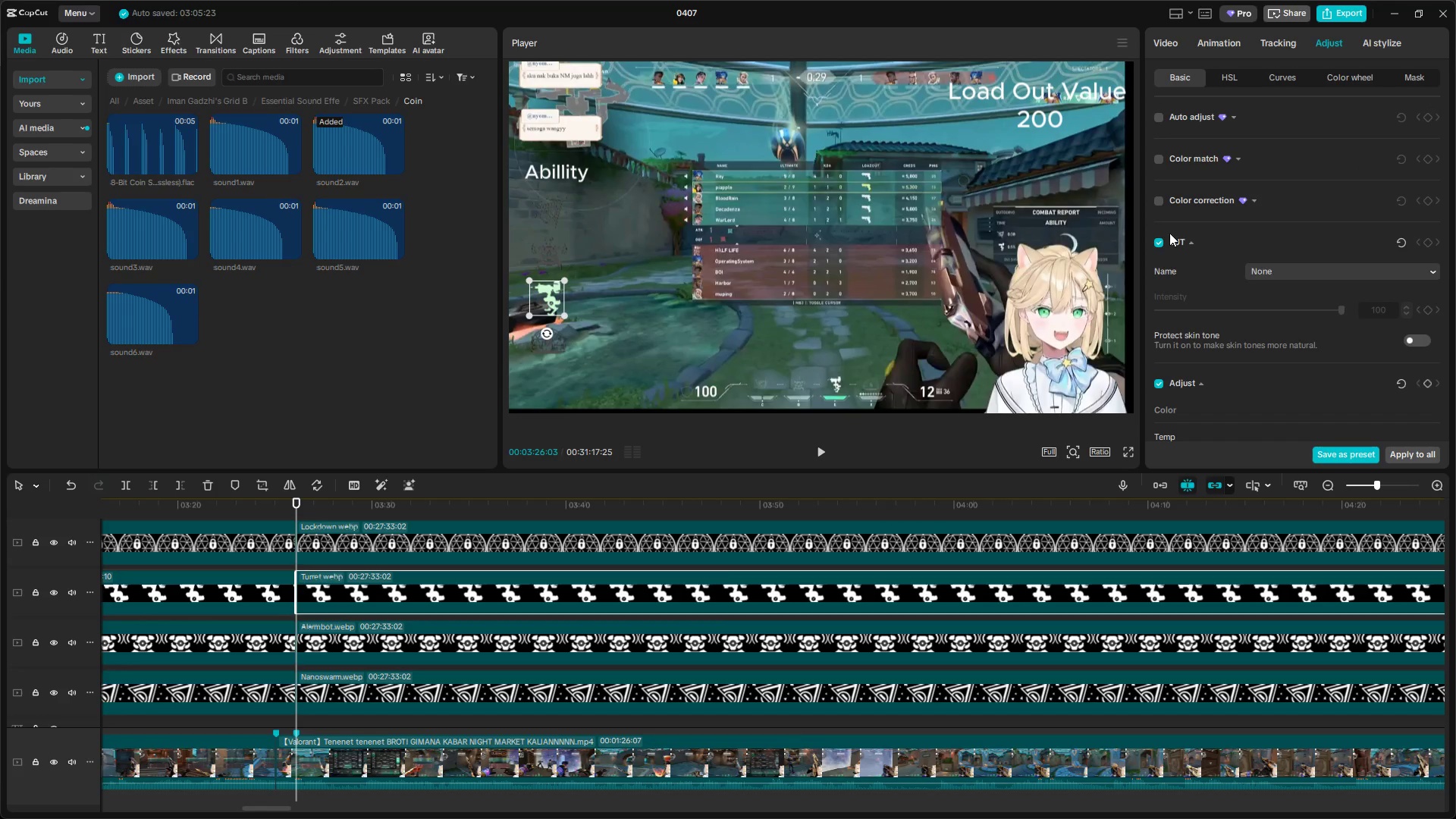 
left_click([1160, 243])
 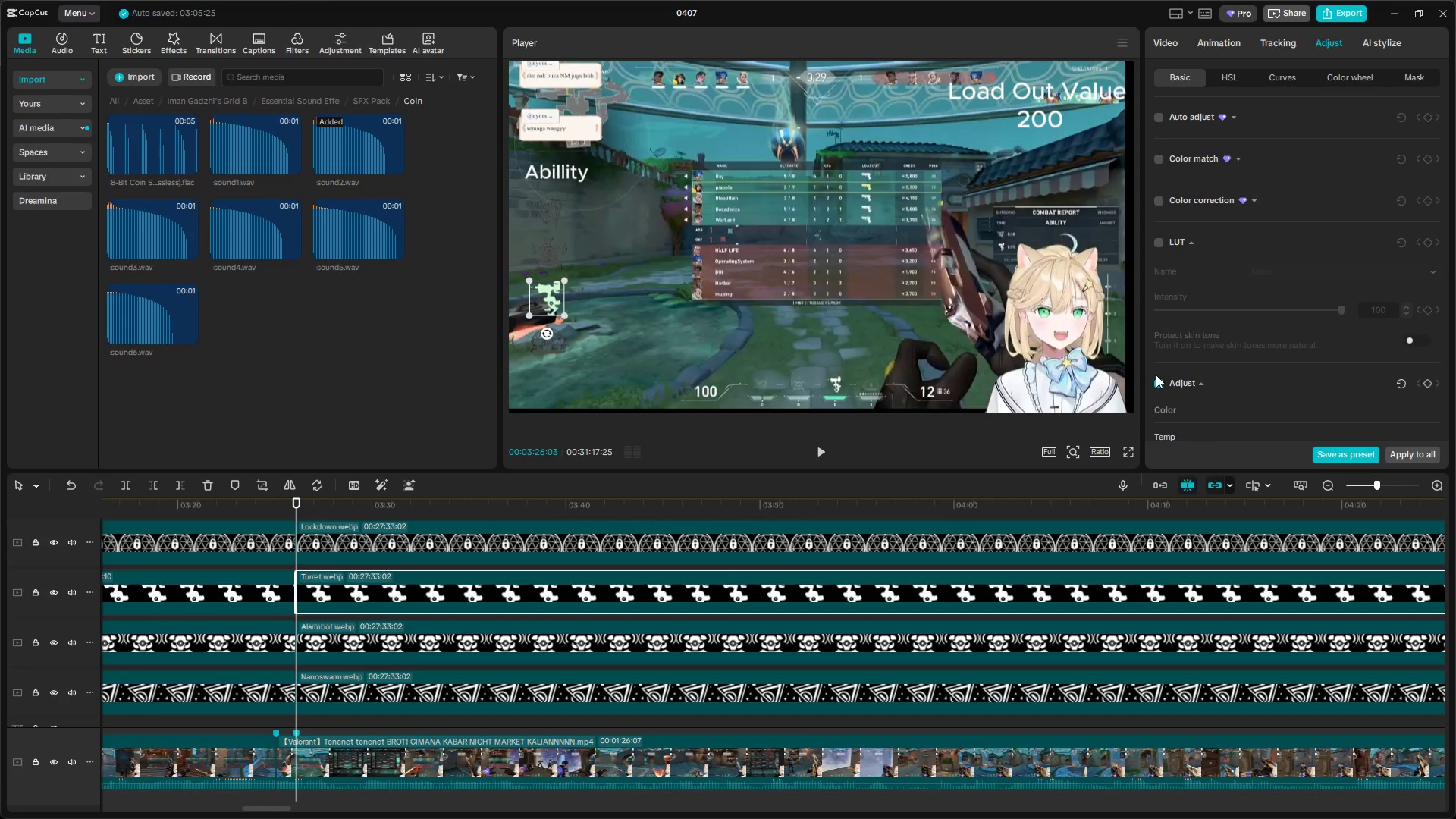 
double_click([1161, 384])
 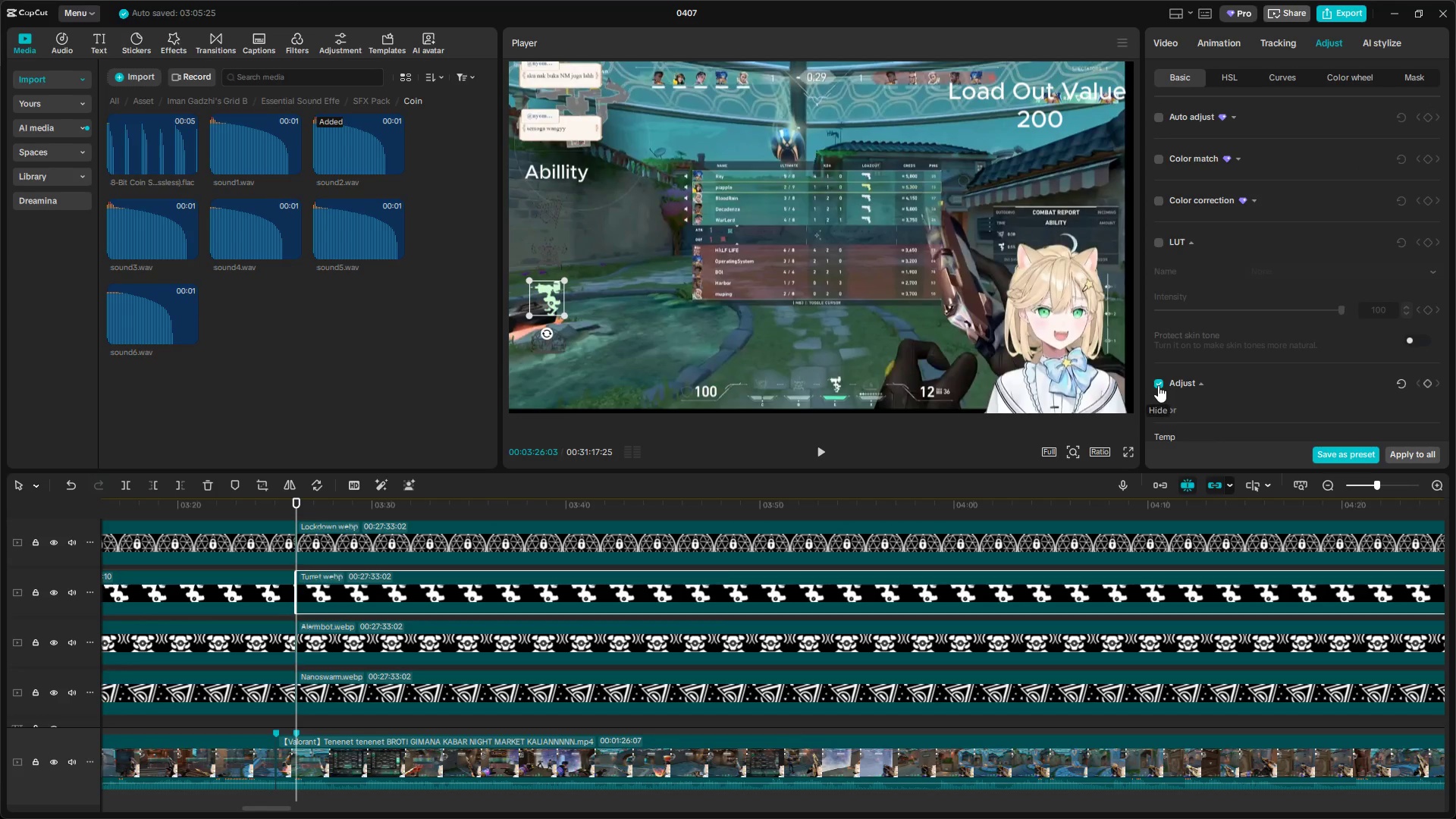 
left_click([1156, 385])
 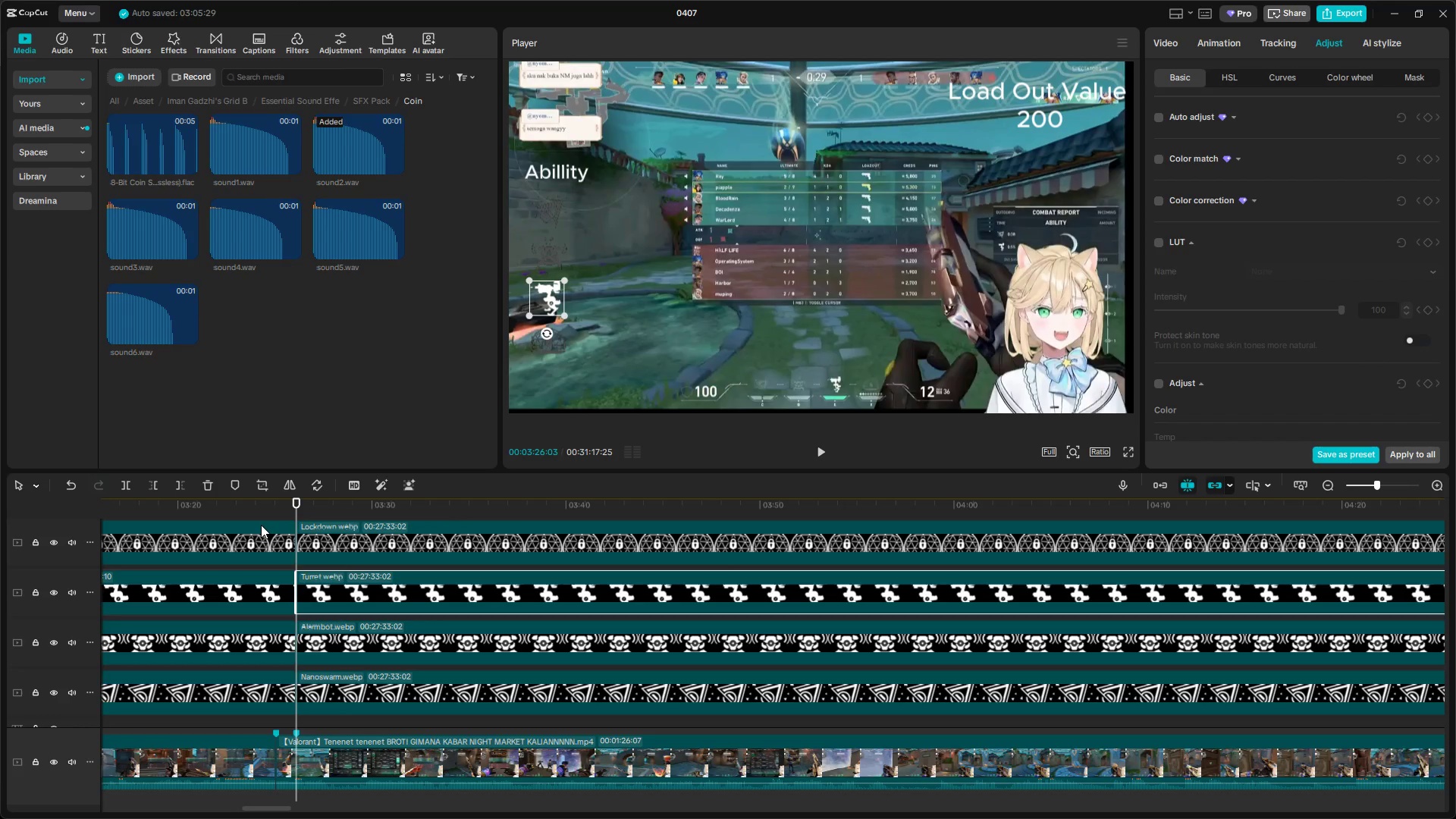 
left_click([287, 516])
 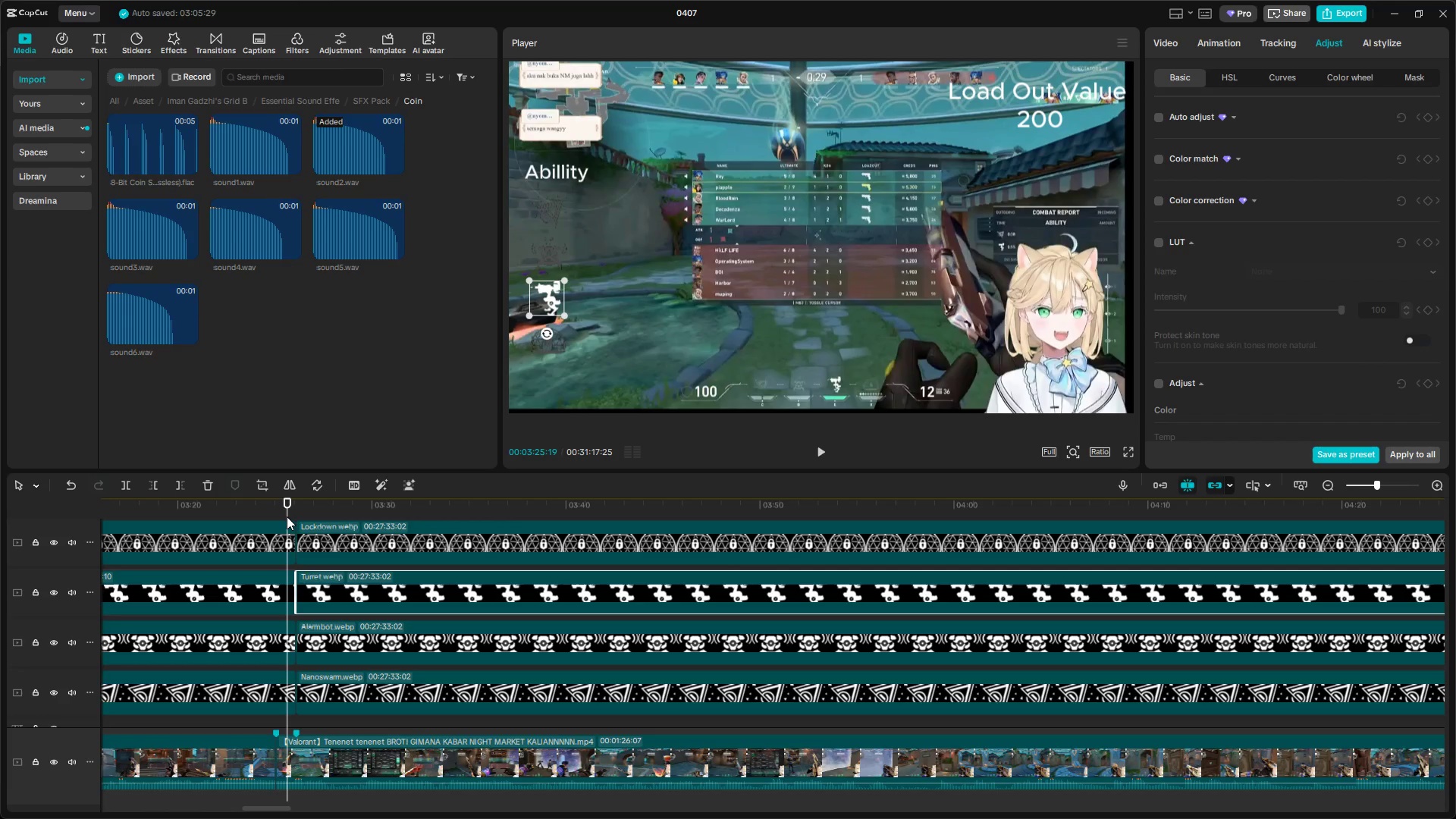 
key(Space)
 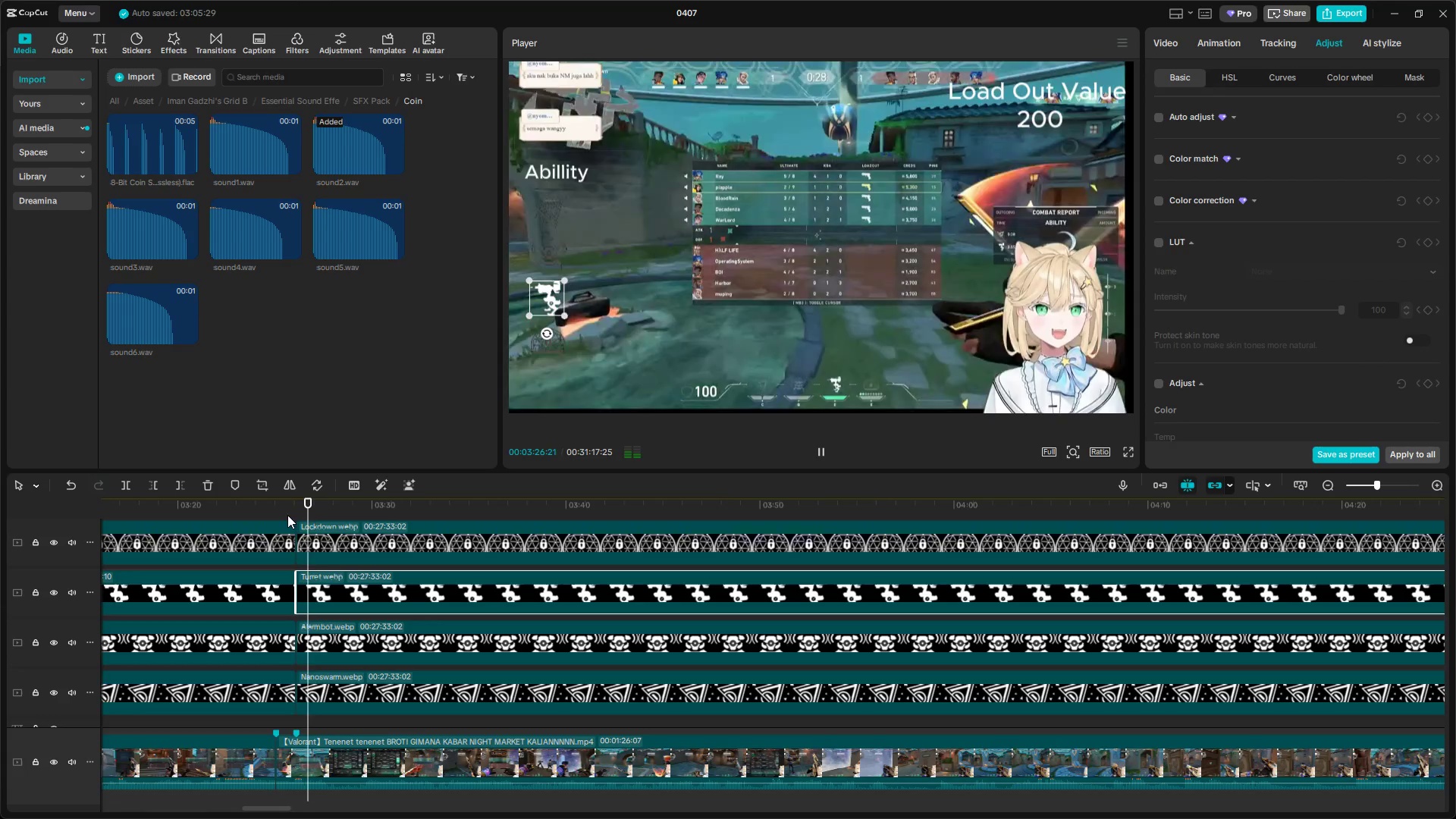 
key(Space)
 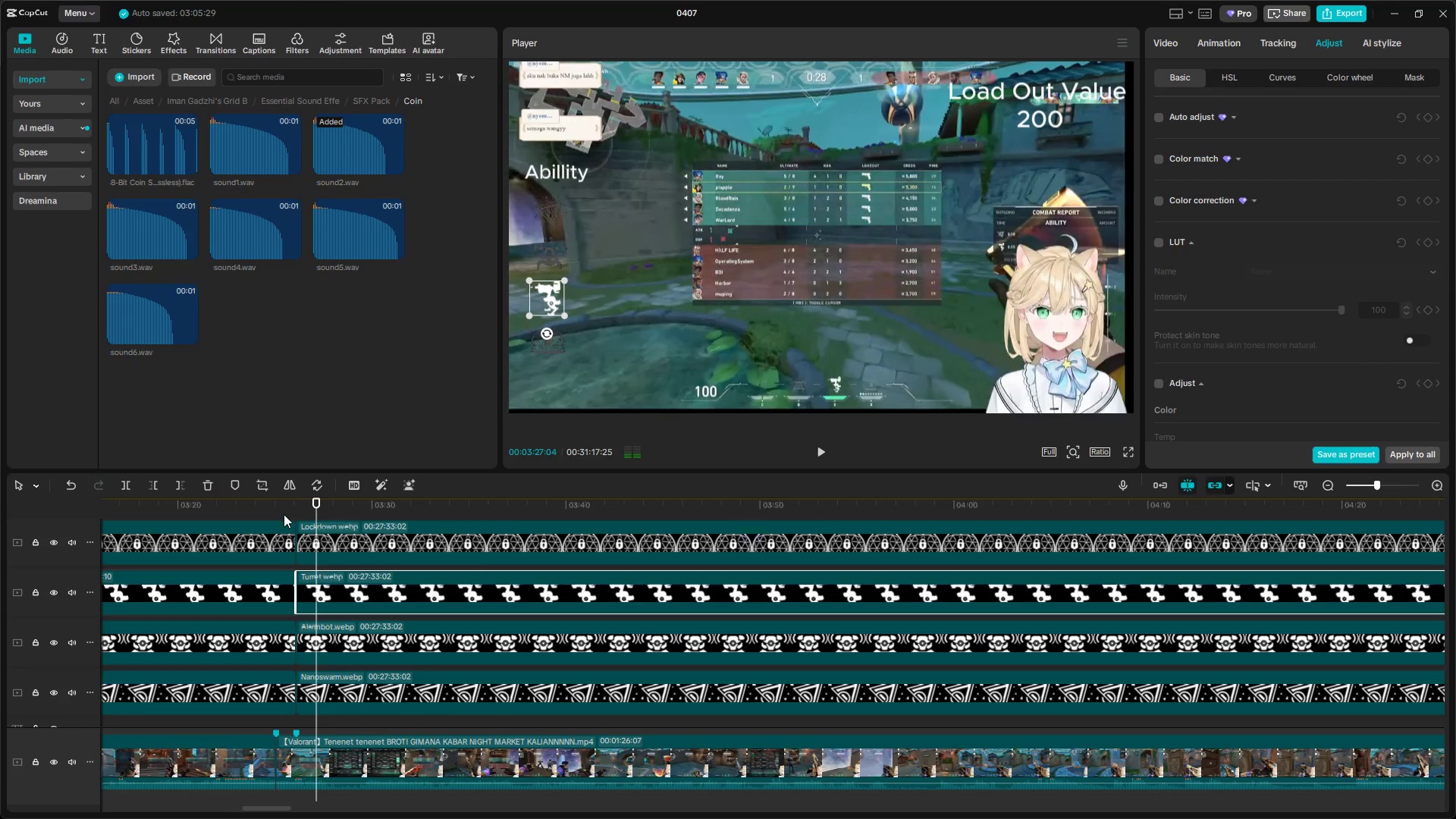 
left_click([281, 509])
 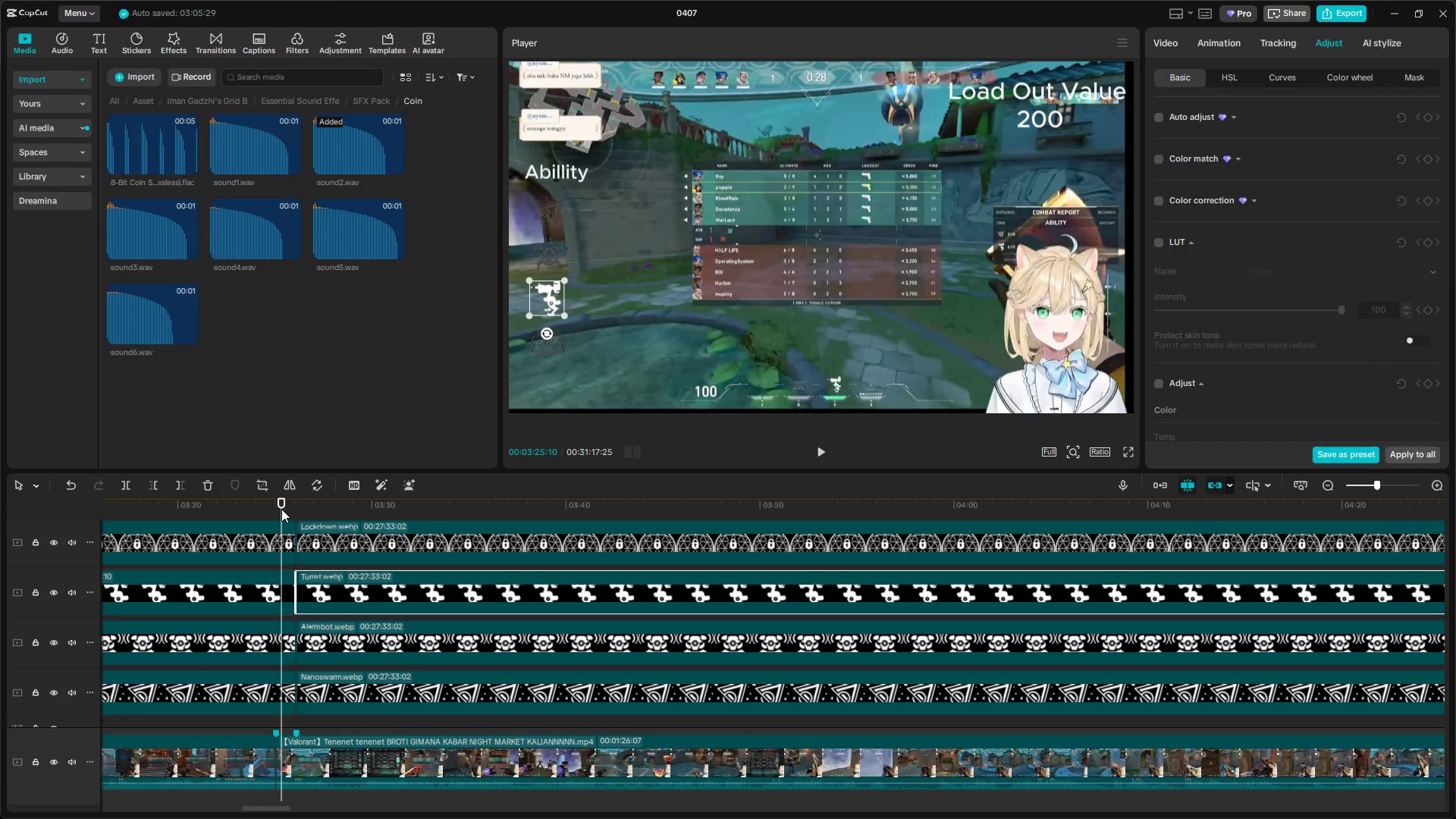 
left_click_drag(start_coordinate=[281, 509], to_coordinate=[287, 510])
 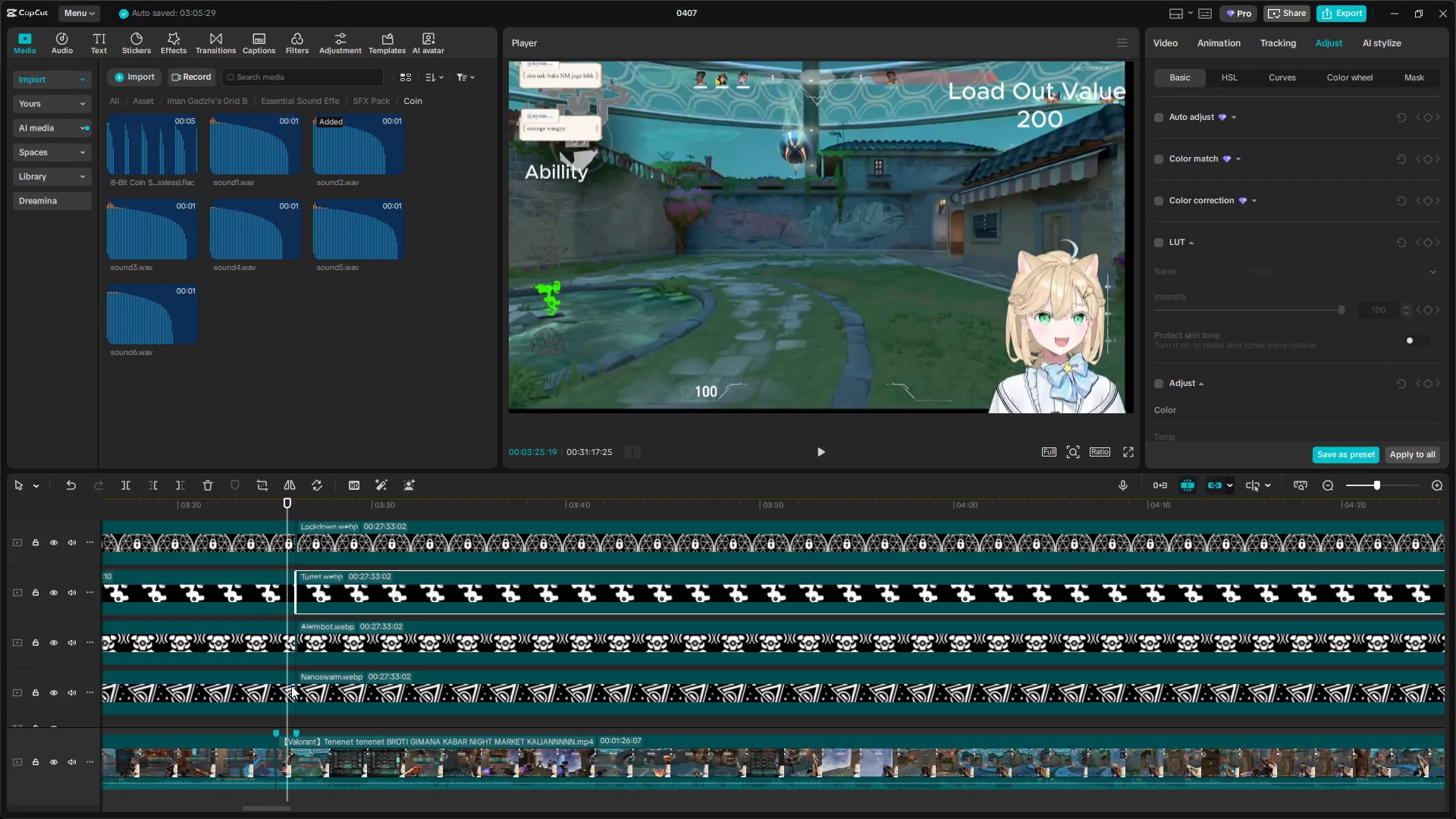 
left_click_drag(start_coordinate=[293, 686], to_coordinate=[287, 686])
 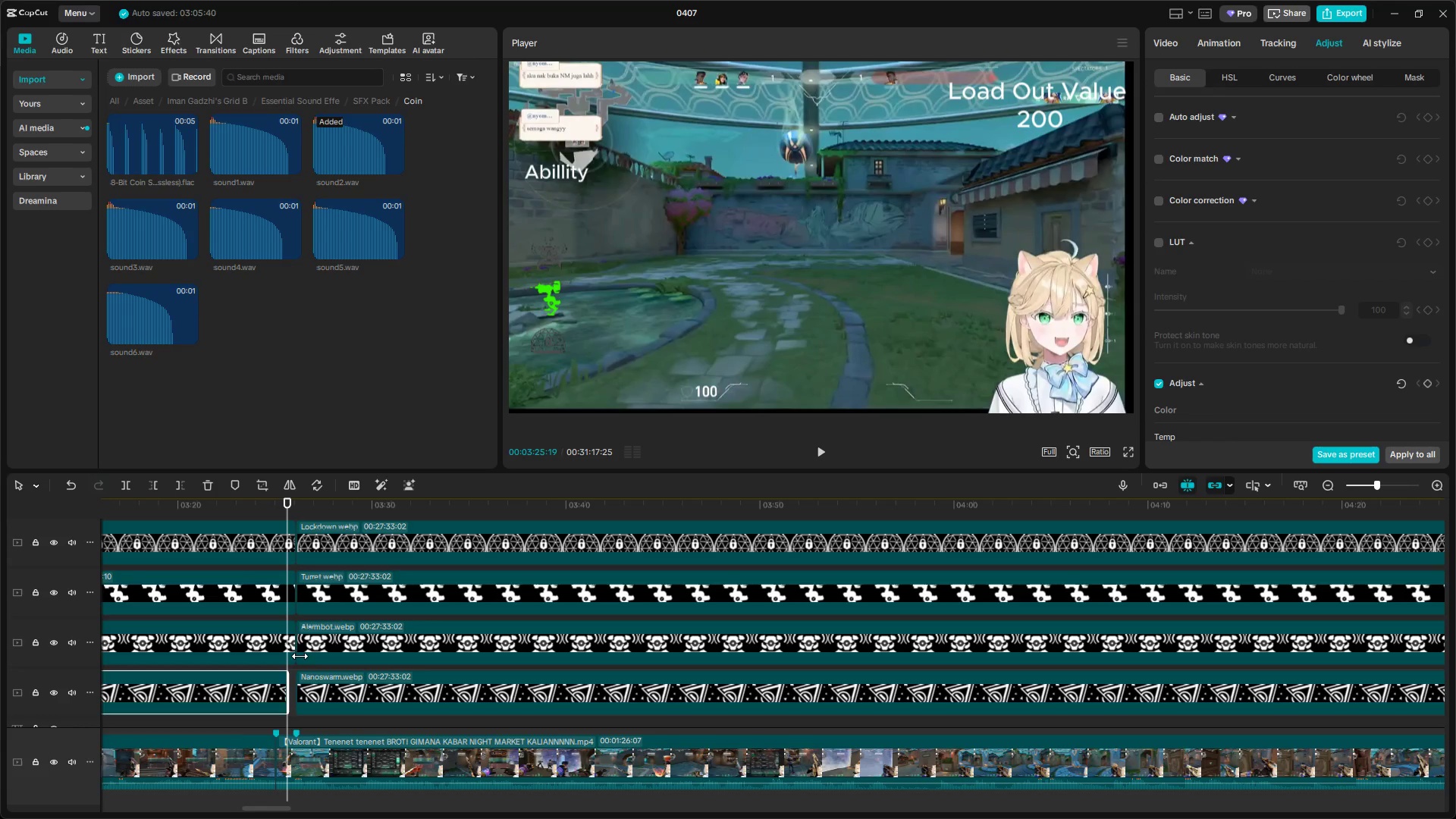 
left_click_drag(start_coordinate=[297, 654], to_coordinate=[291, 654])
 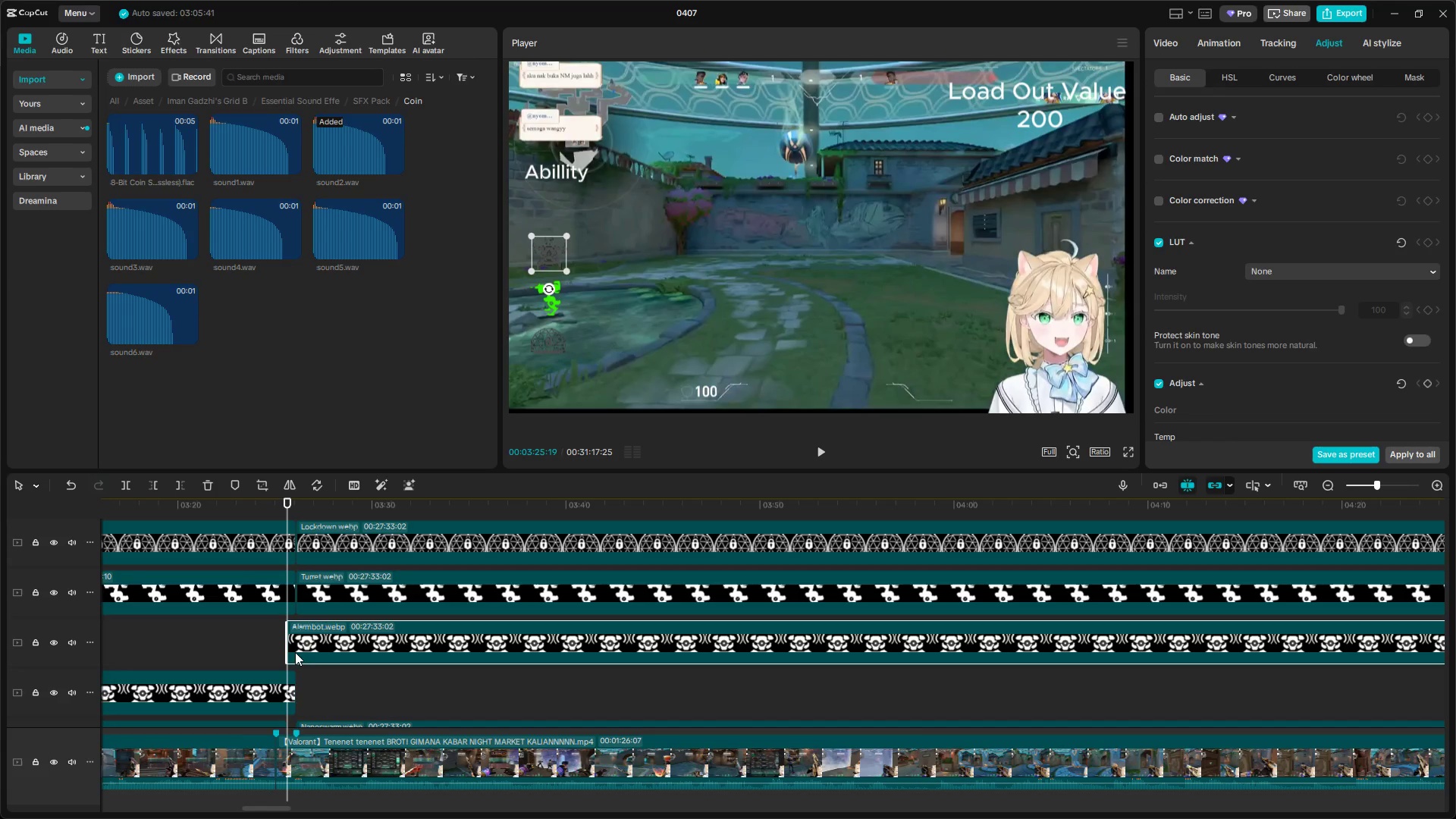 
key(Control+Z)
 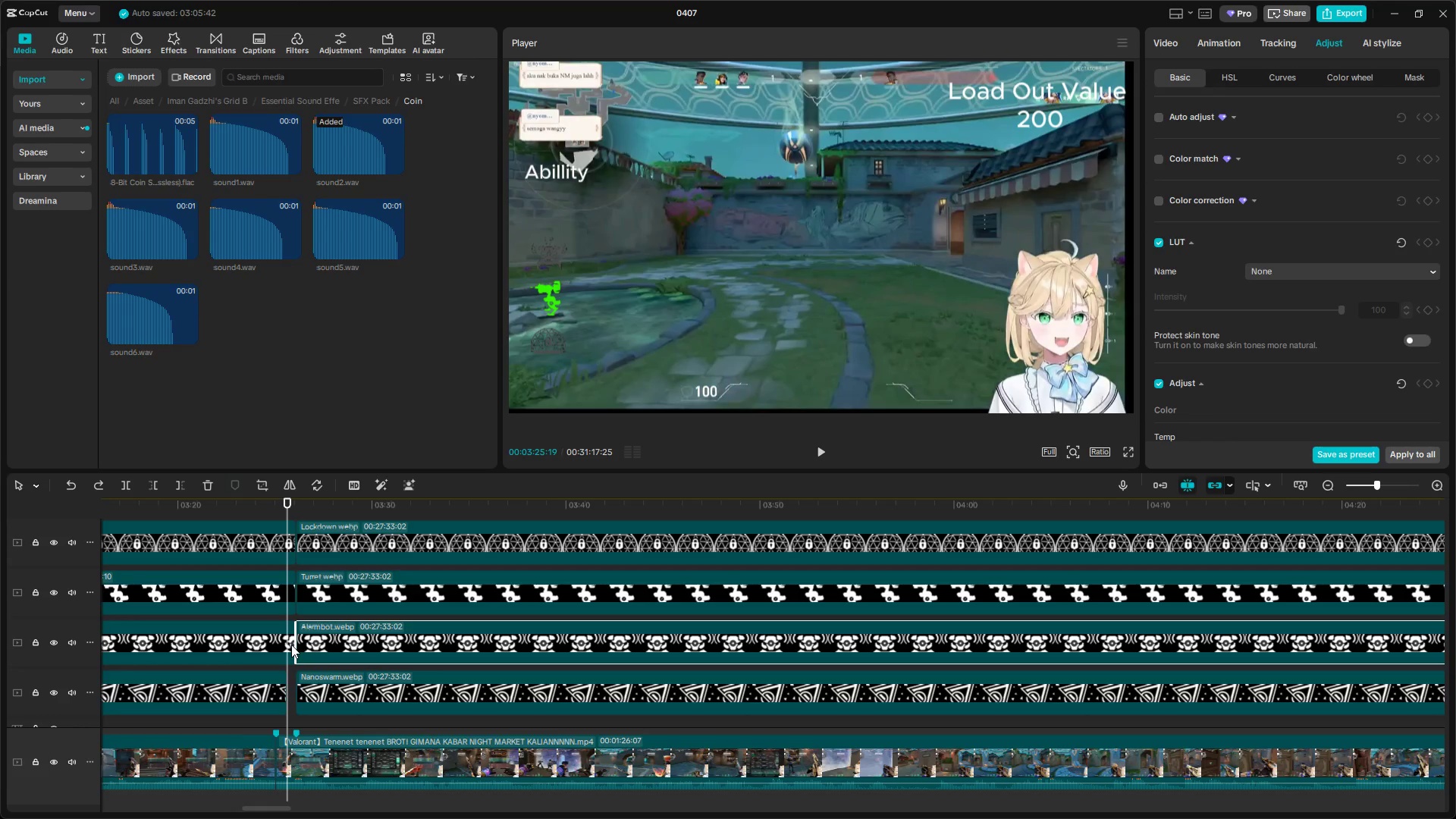 
left_click_drag(start_coordinate=[292, 644], to_coordinate=[284, 645])
 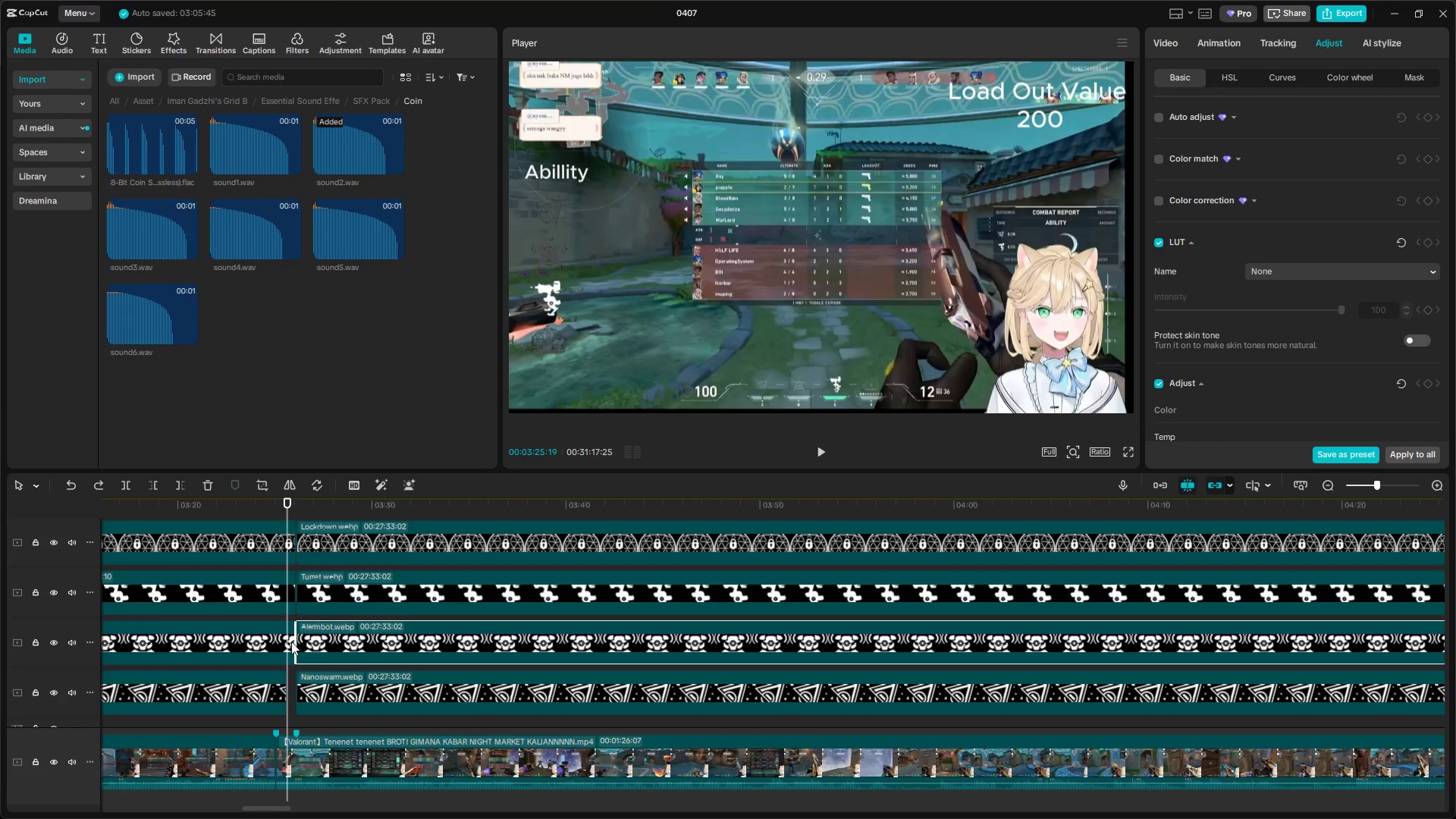 
left_click([290, 642])
 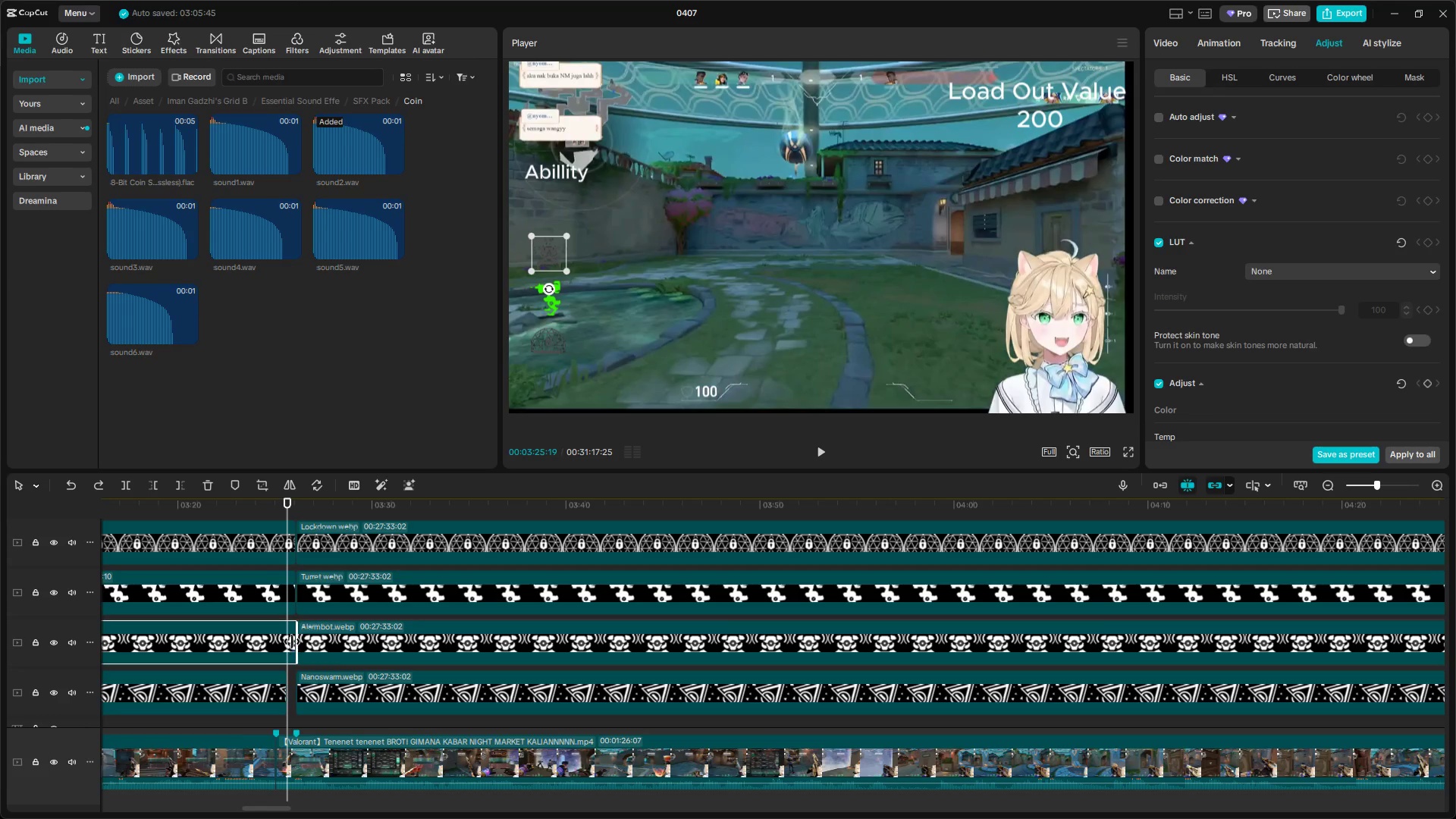 
left_click([293, 642])
 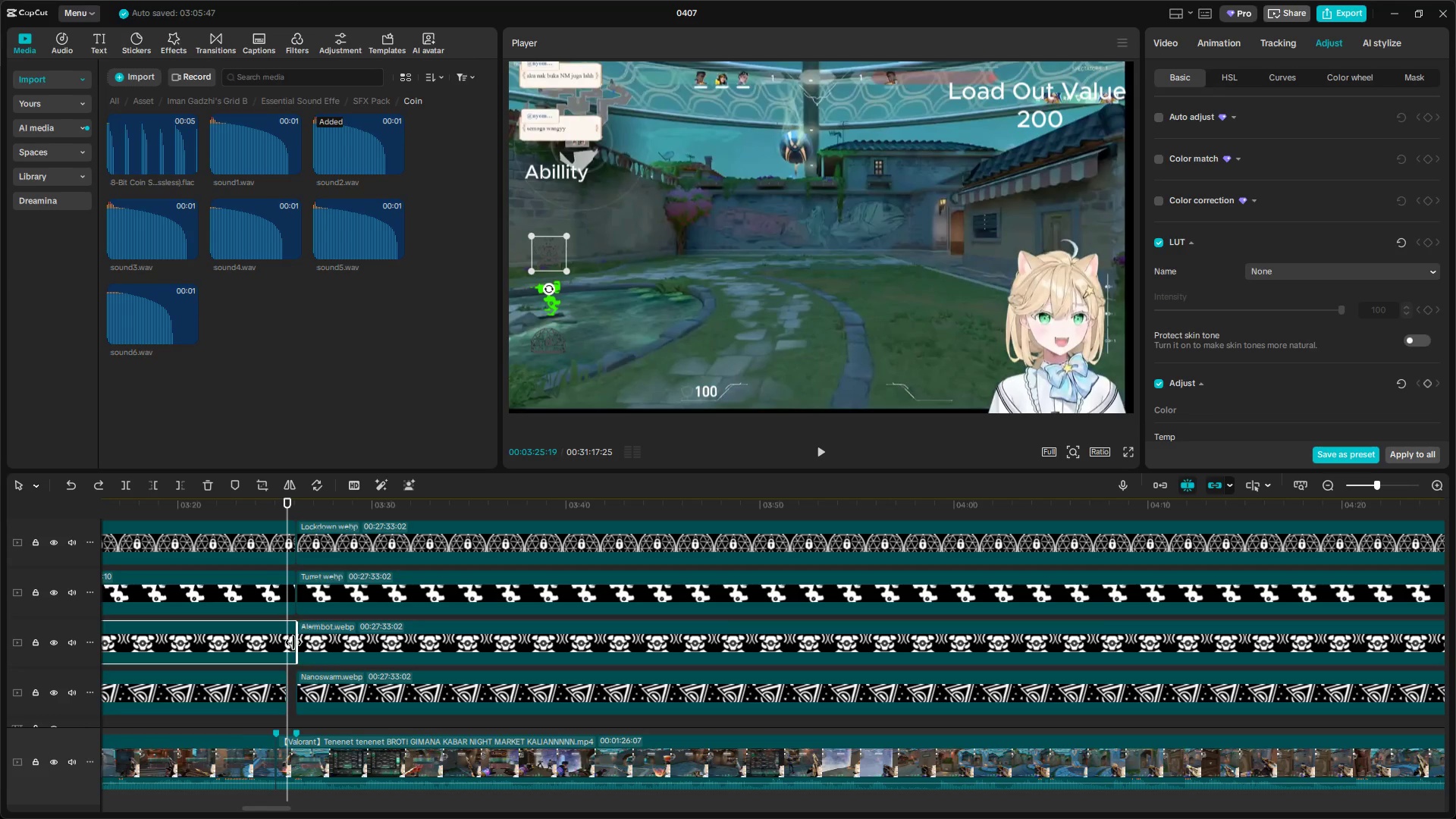 
left_click_drag(start_coordinate=[293, 642], to_coordinate=[289, 643])
 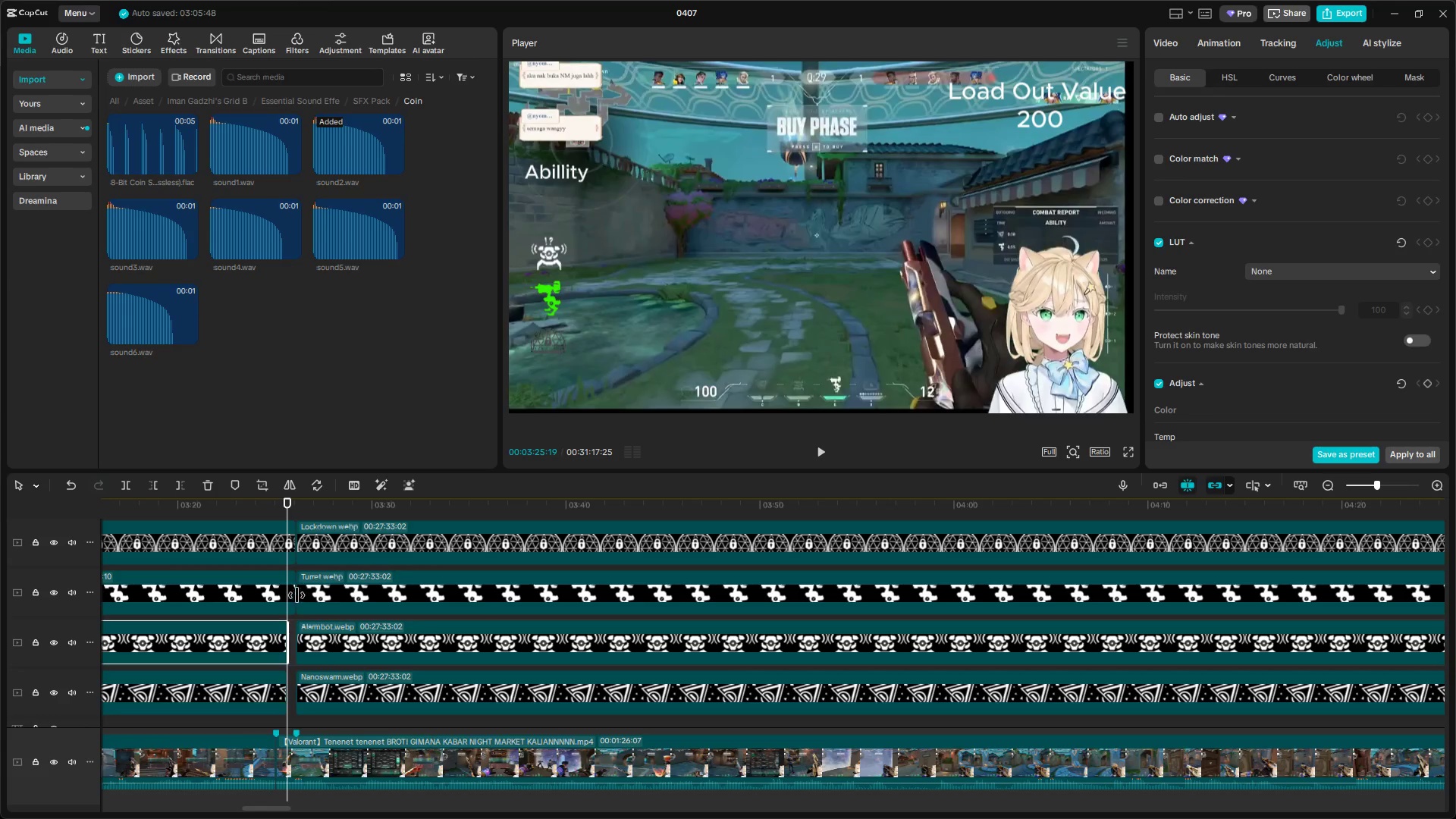 
left_click([292, 595])
 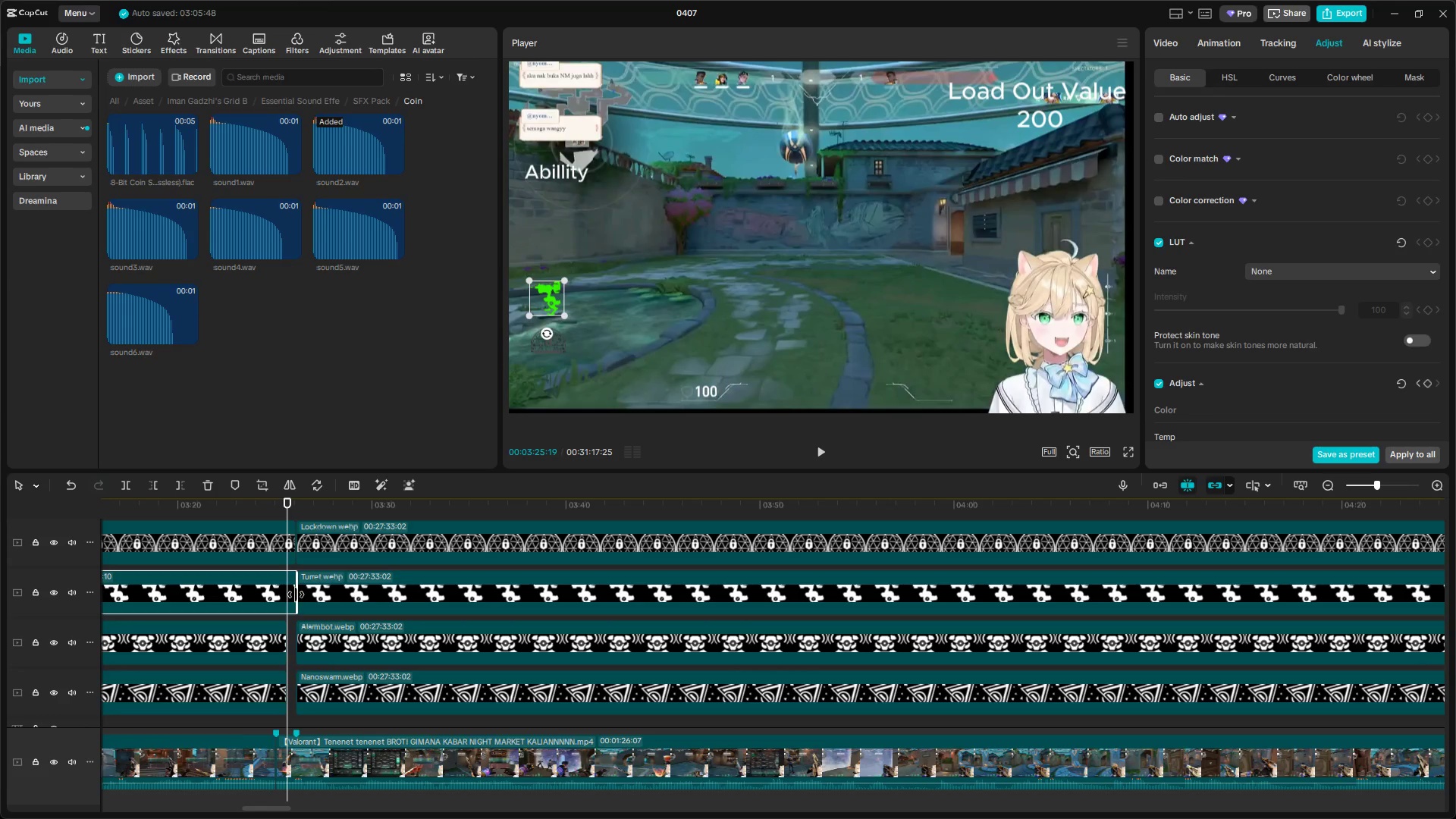 
left_click_drag(start_coordinate=[296, 595], to_coordinate=[287, 595])
 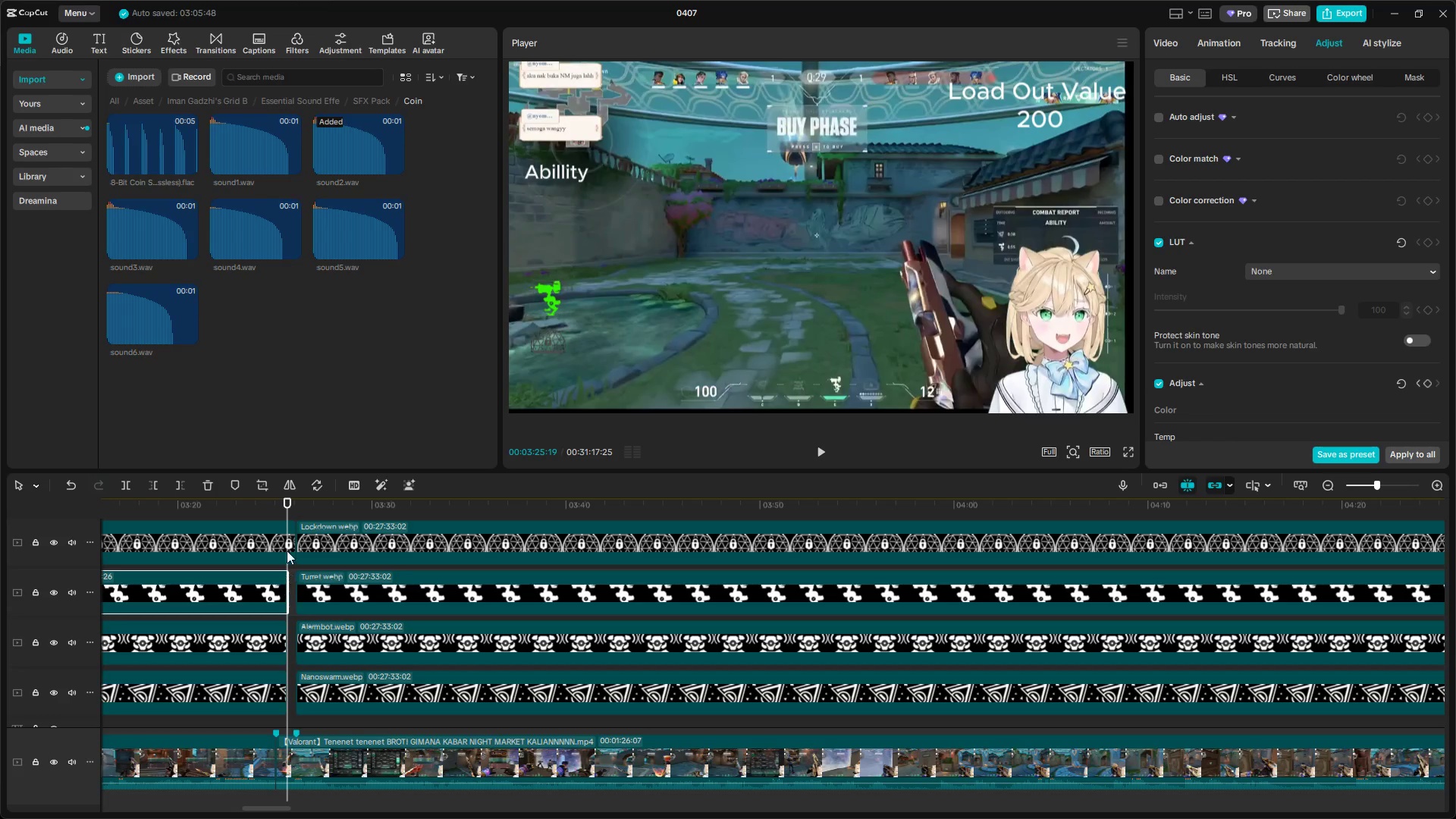 
left_click([282, 544])
 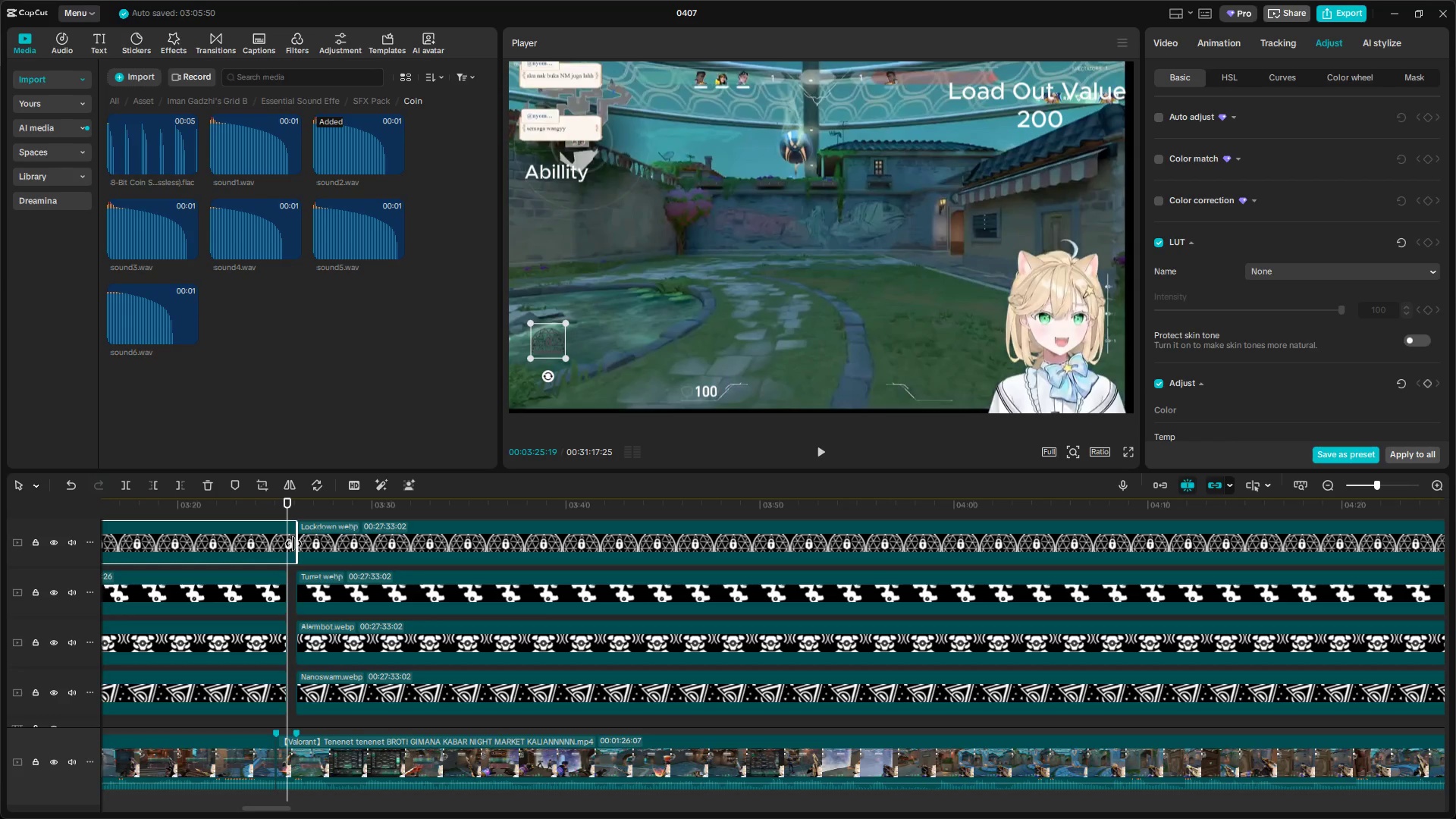 
left_click_drag(start_coordinate=[293, 544], to_coordinate=[288, 544])
 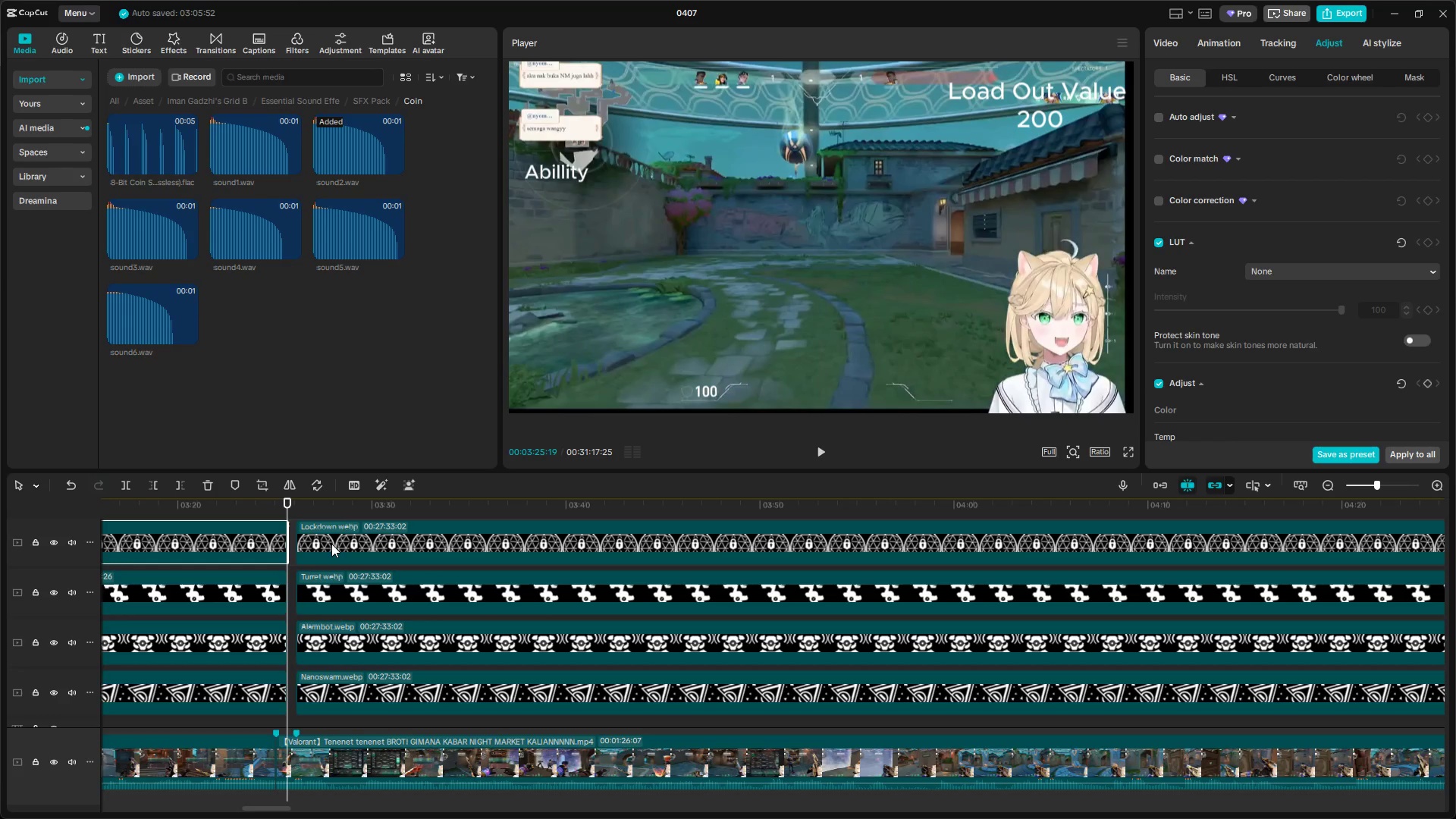 
left_click_drag(start_coordinate=[329, 544], to_coordinate=[322, 545])
 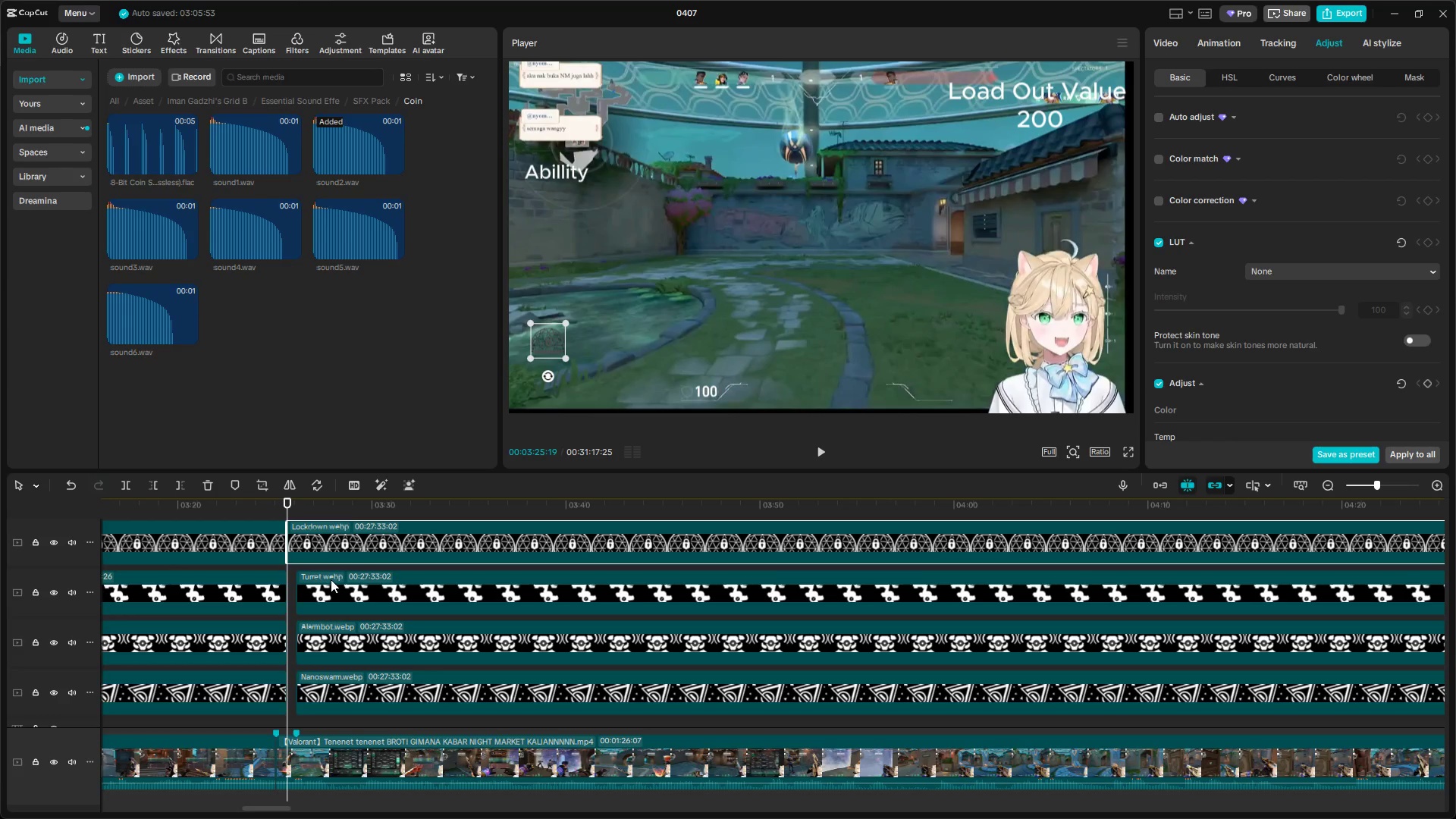 
left_click_drag(start_coordinate=[331, 583], to_coordinate=[323, 585])
 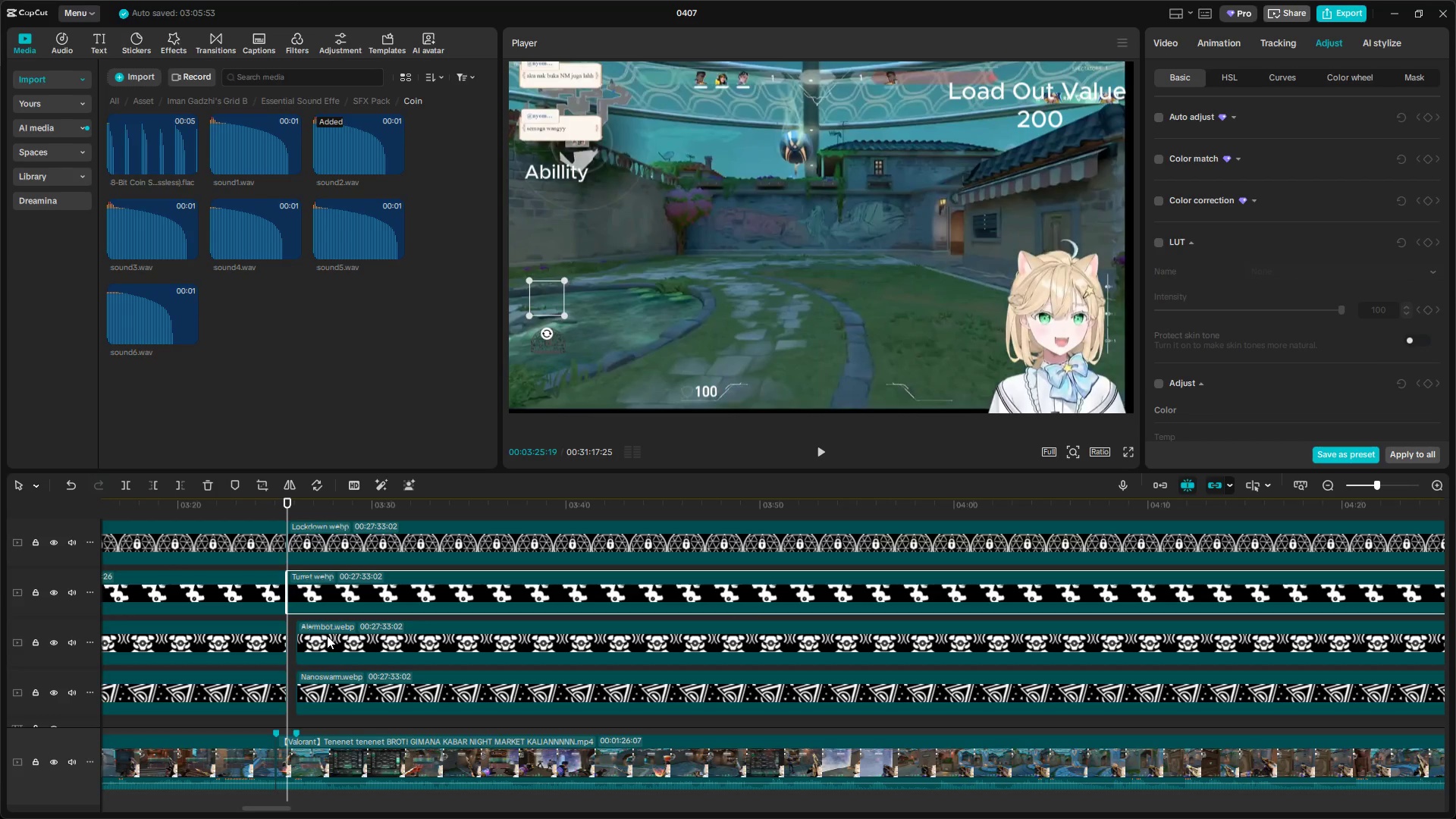 
left_click_drag(start_coordinate=[327, 639], to_coordinate=[321, 639])
 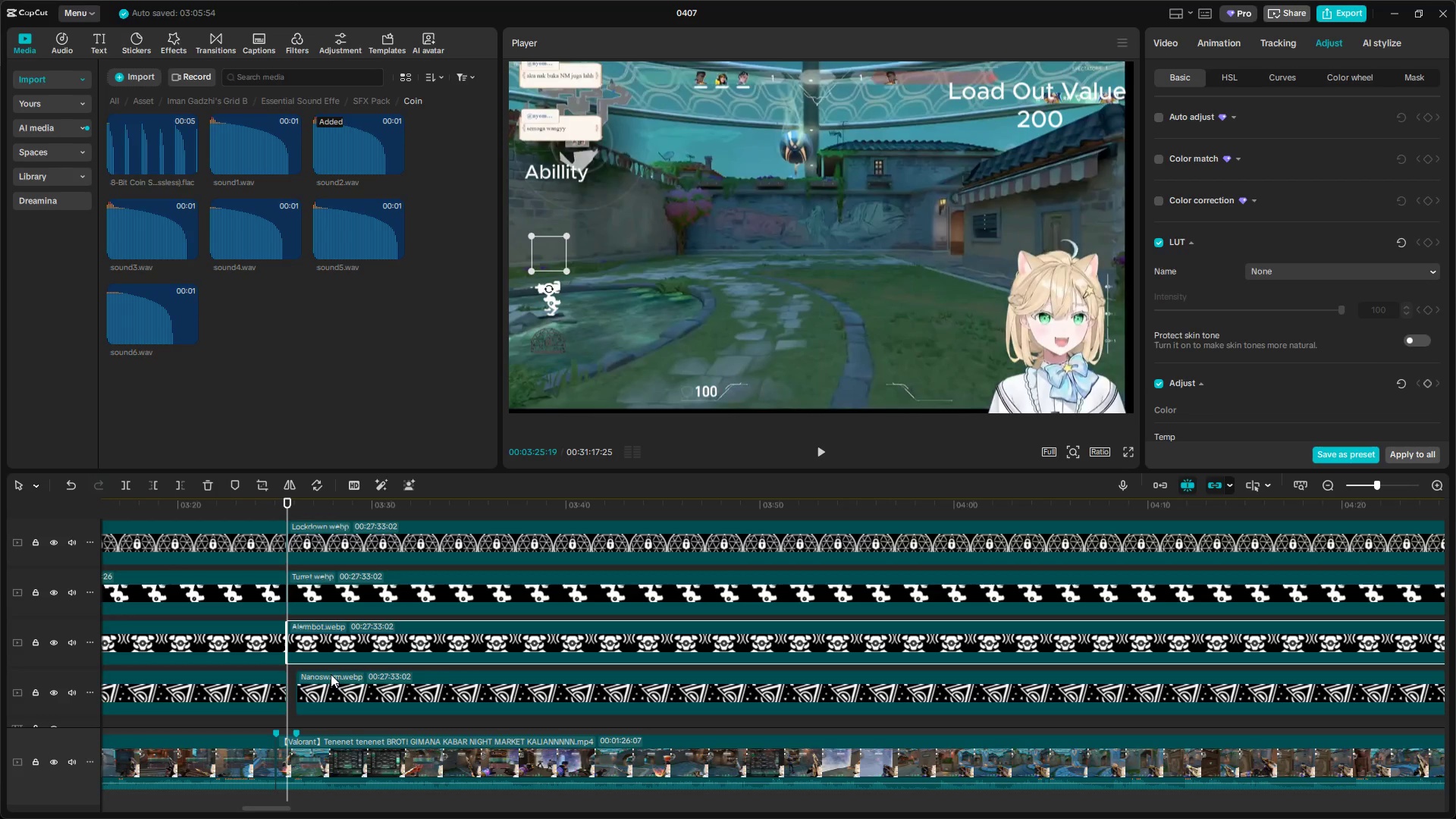 
left_click_drag(start_coordinate=[331, 683], to_coordinate=[325, 683])
 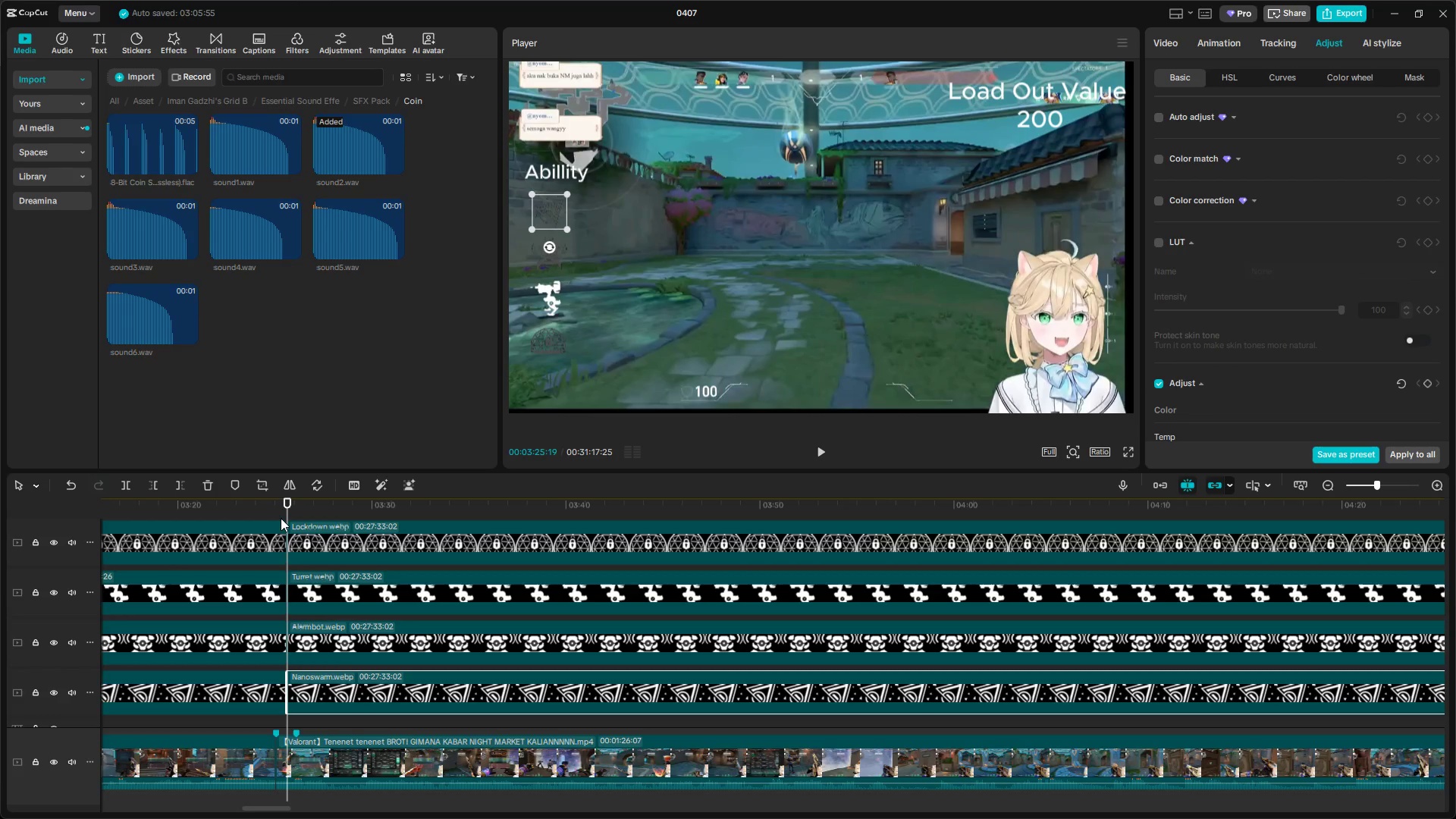 
left_click([279, 508])
 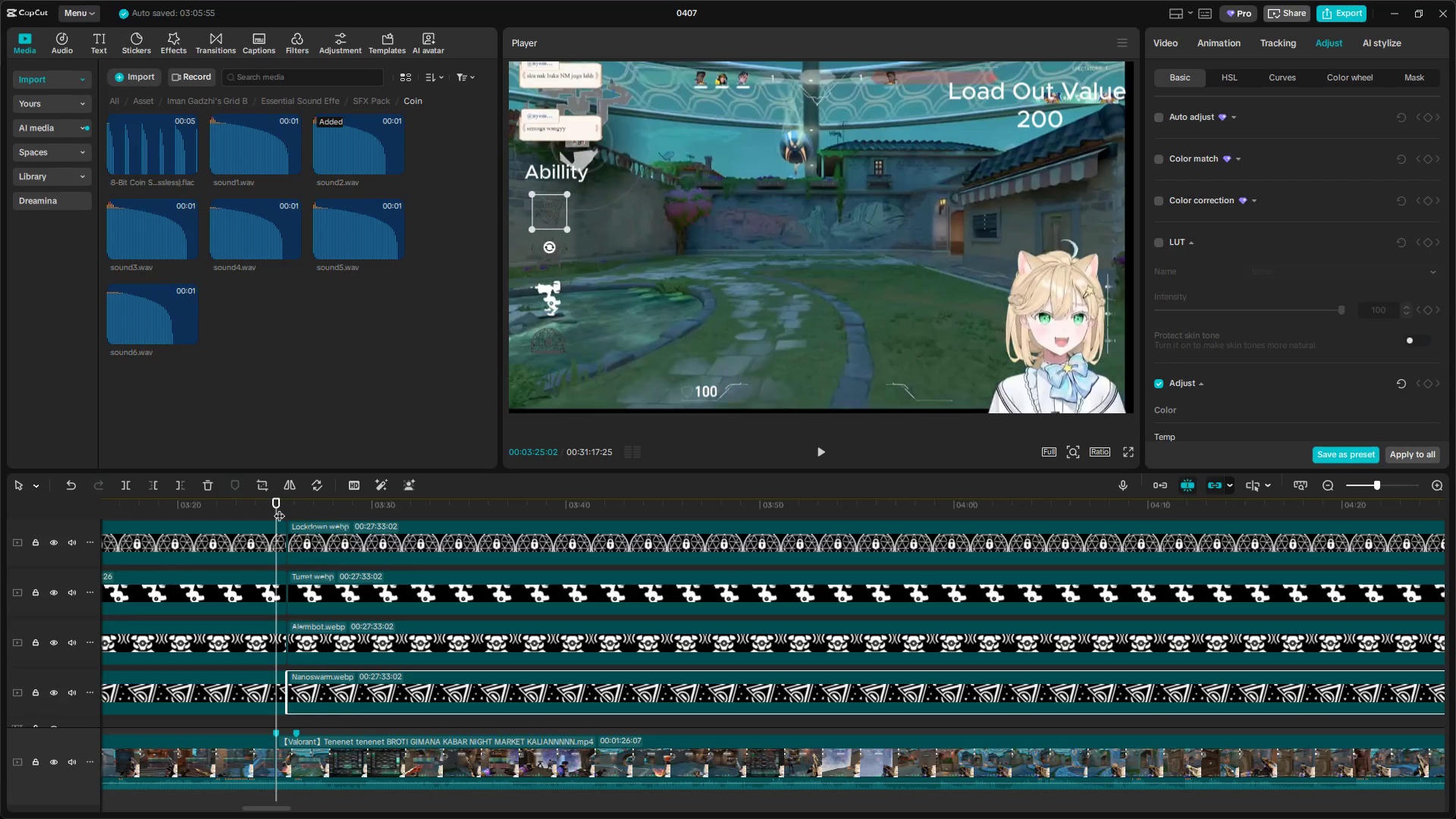 
key(Space)
 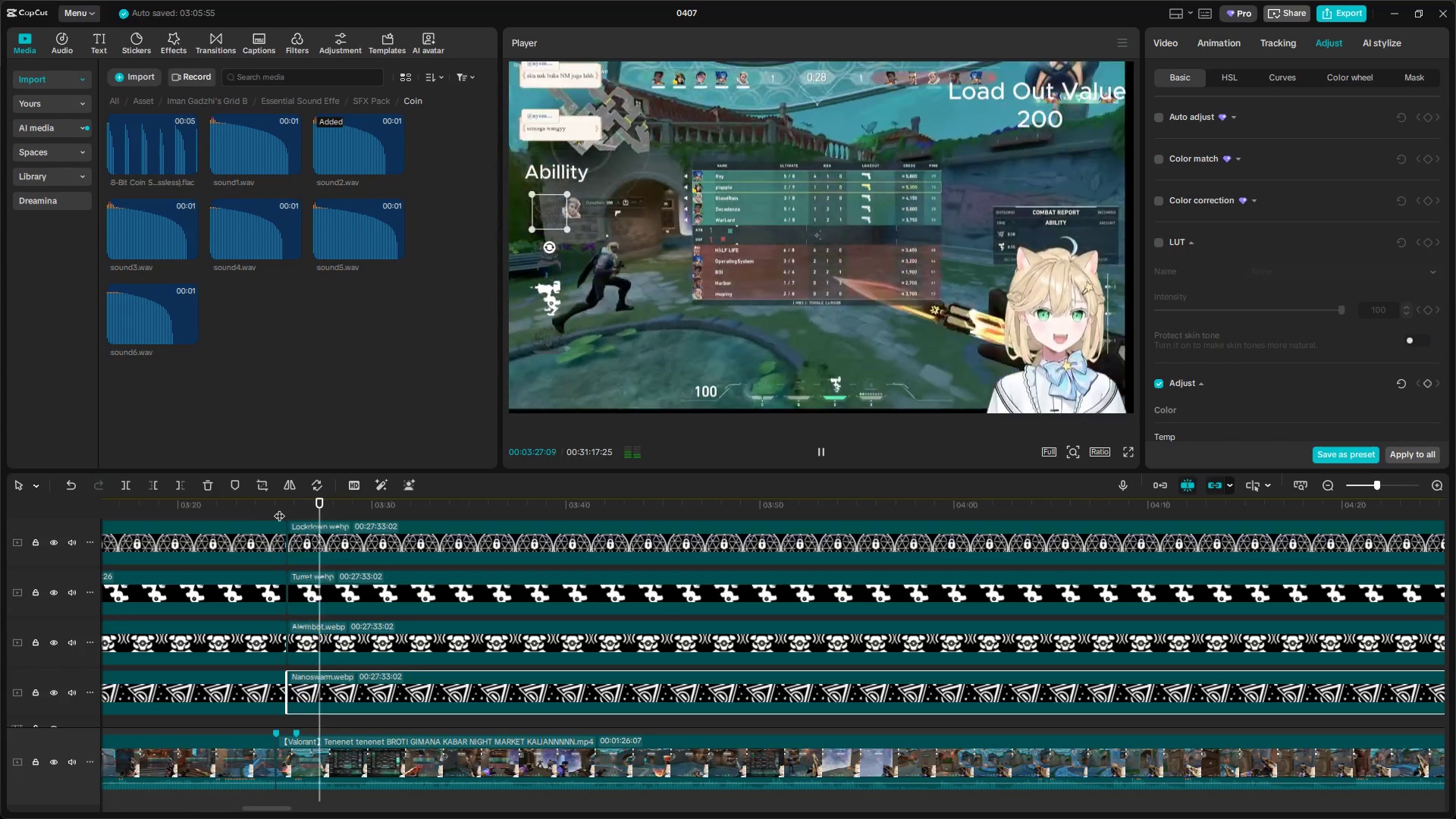 
key(Space)
 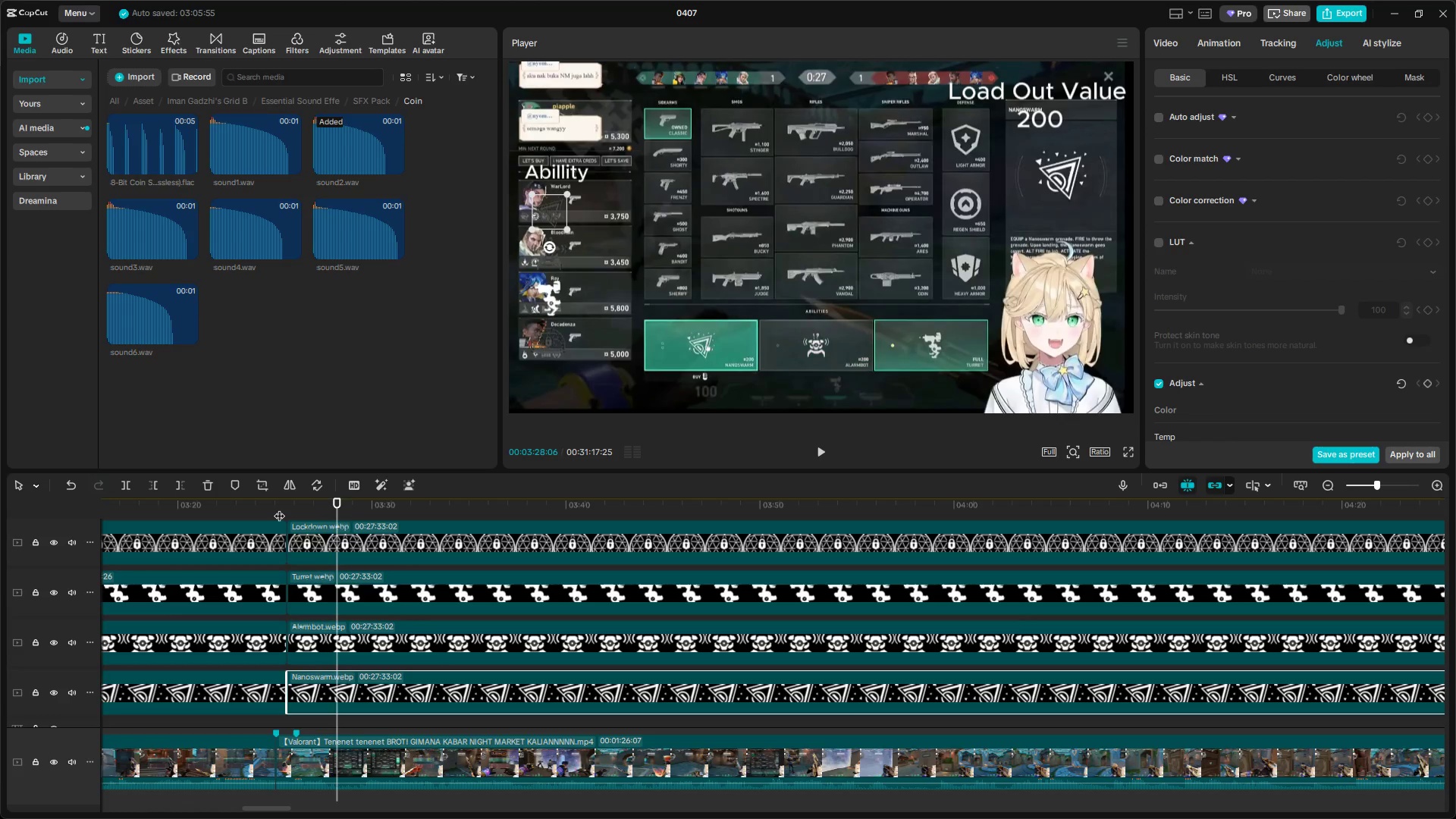 
key(Space)
 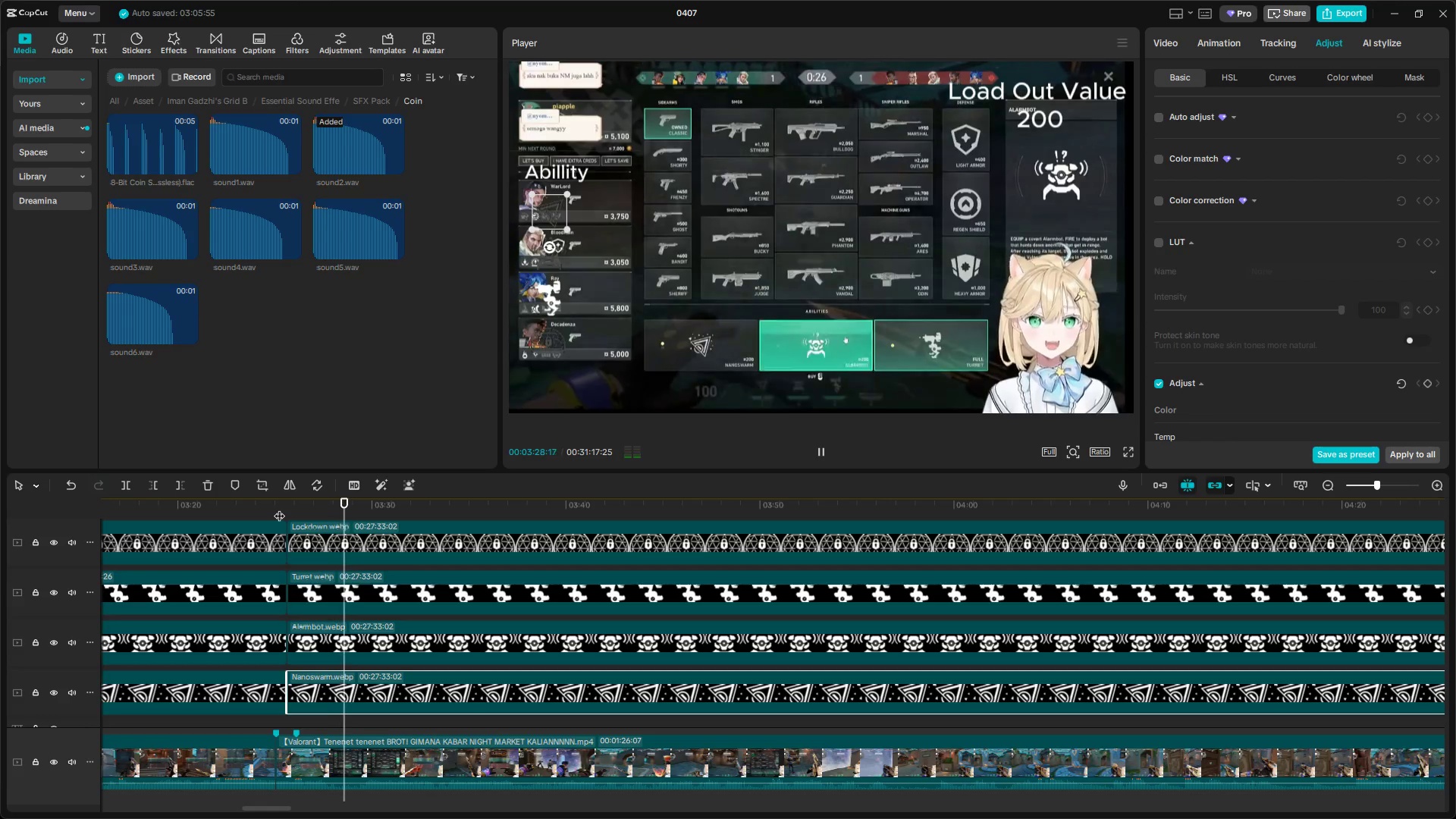 
key(Space)
 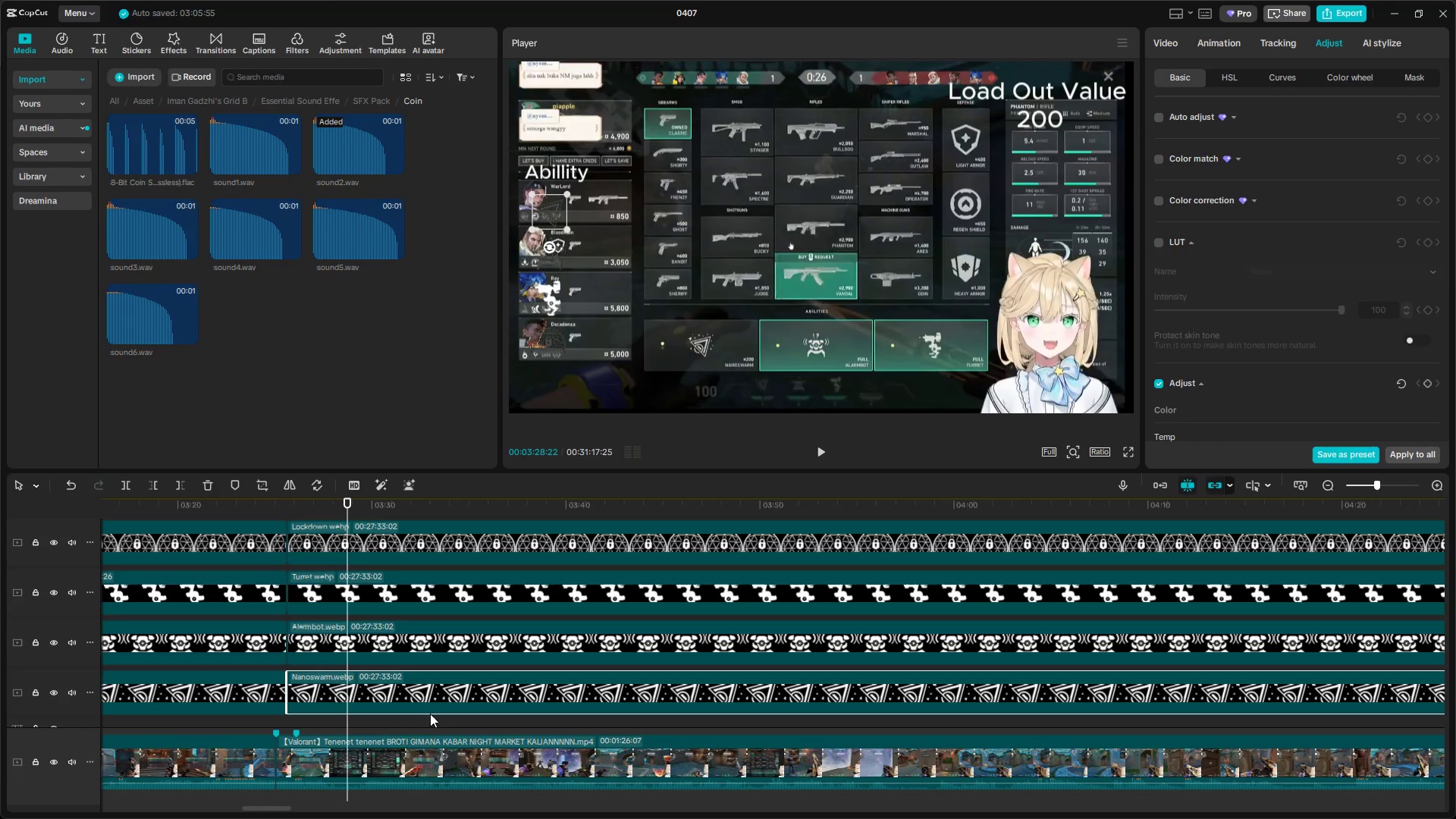 
left_click_drag(start_coordinate=[349, 723], to_coordinate=[340, 724])
 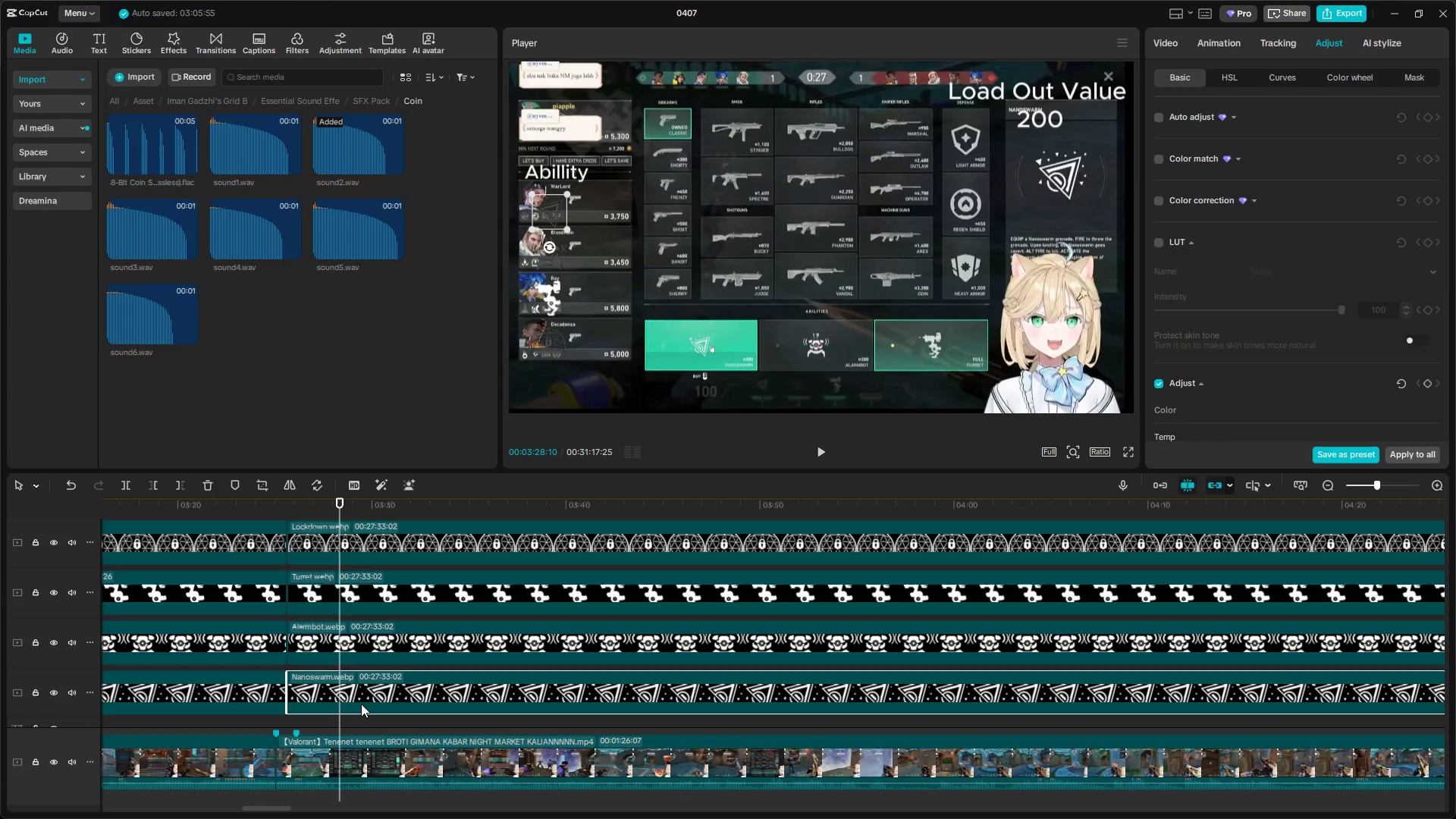 
left_click([359, 693])
 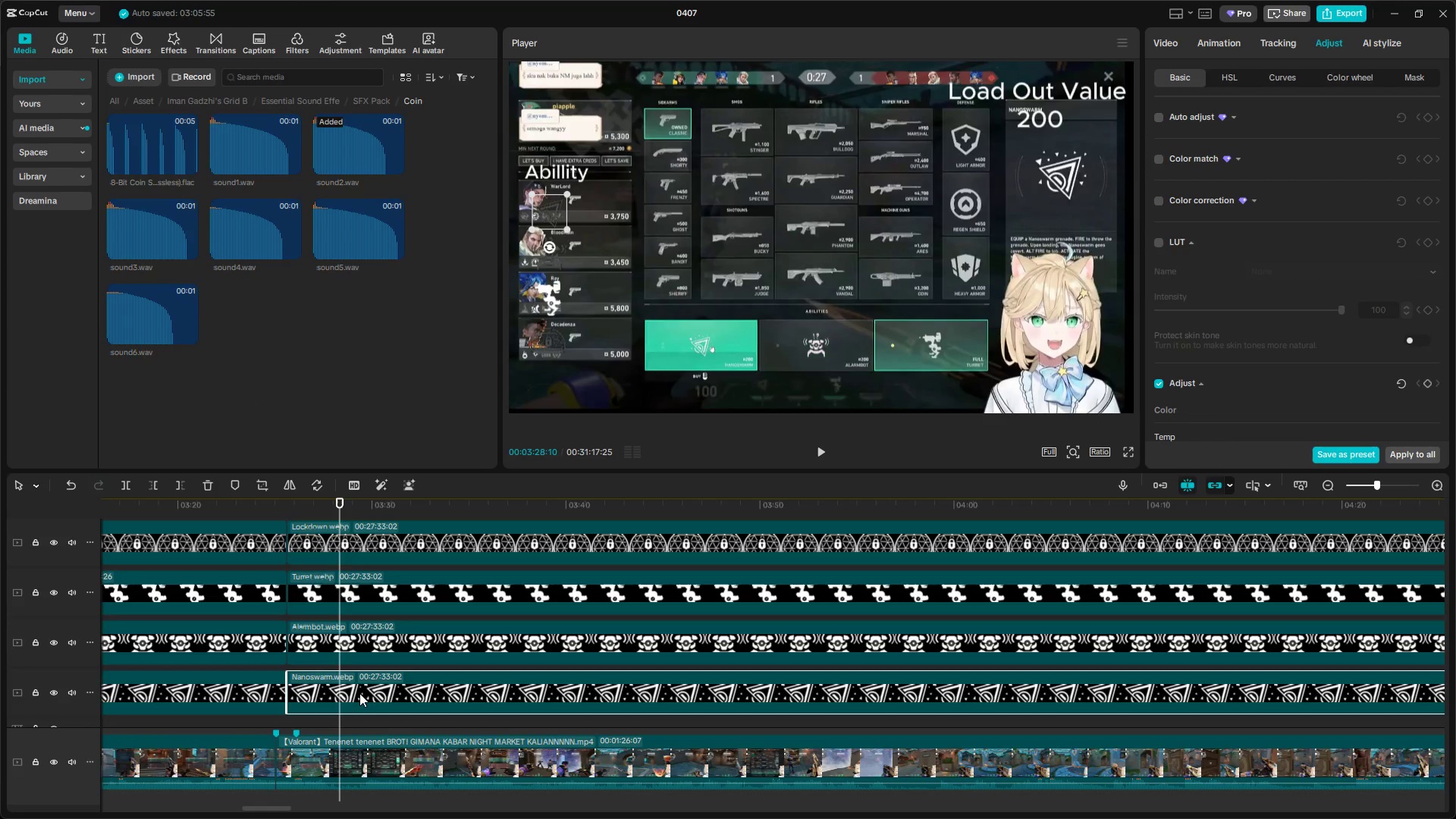 
key(Shift+E)
 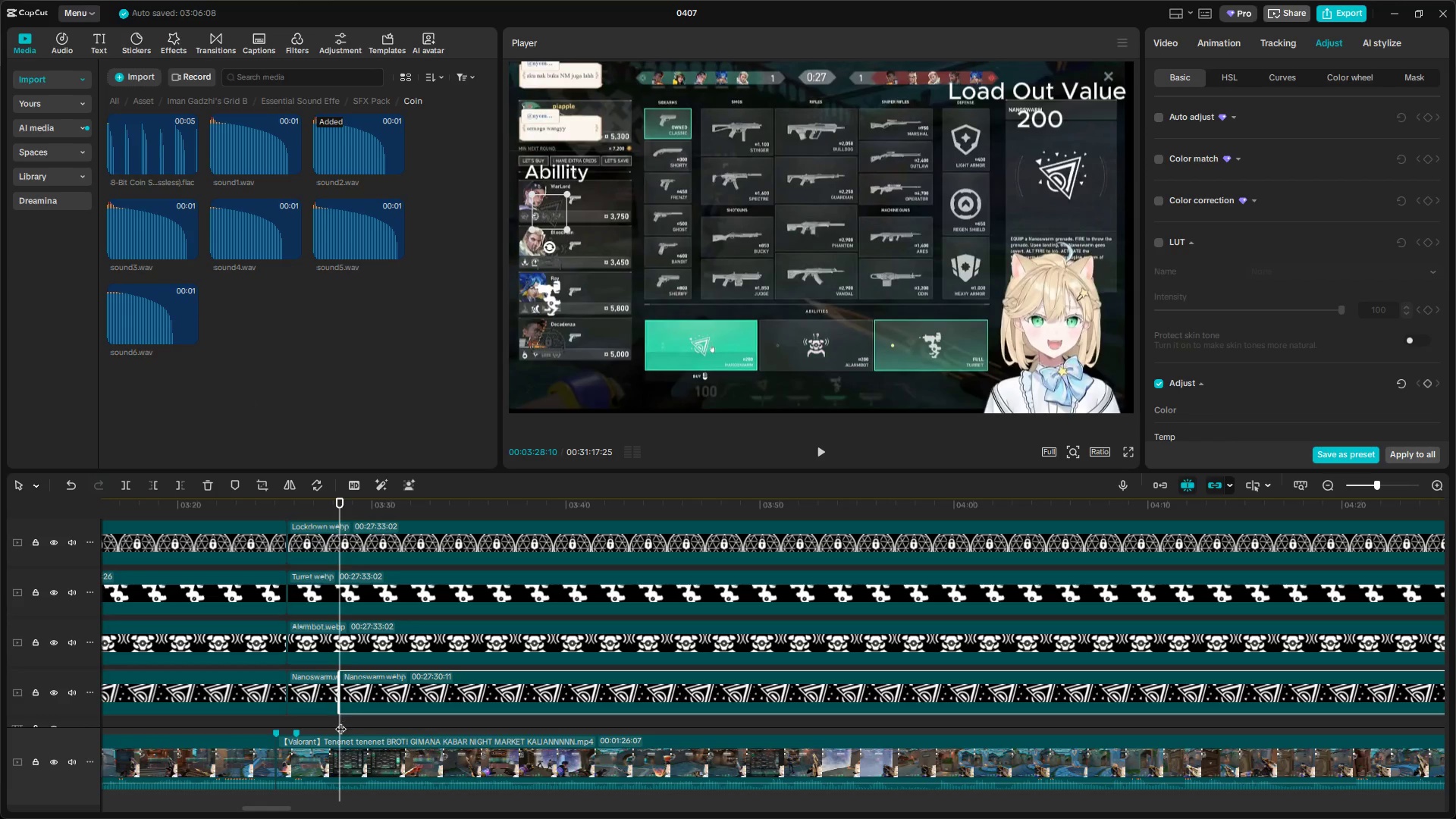 
left_click_drag(start_coordinate=[340, 722], to_coordinate=[344, 723])
 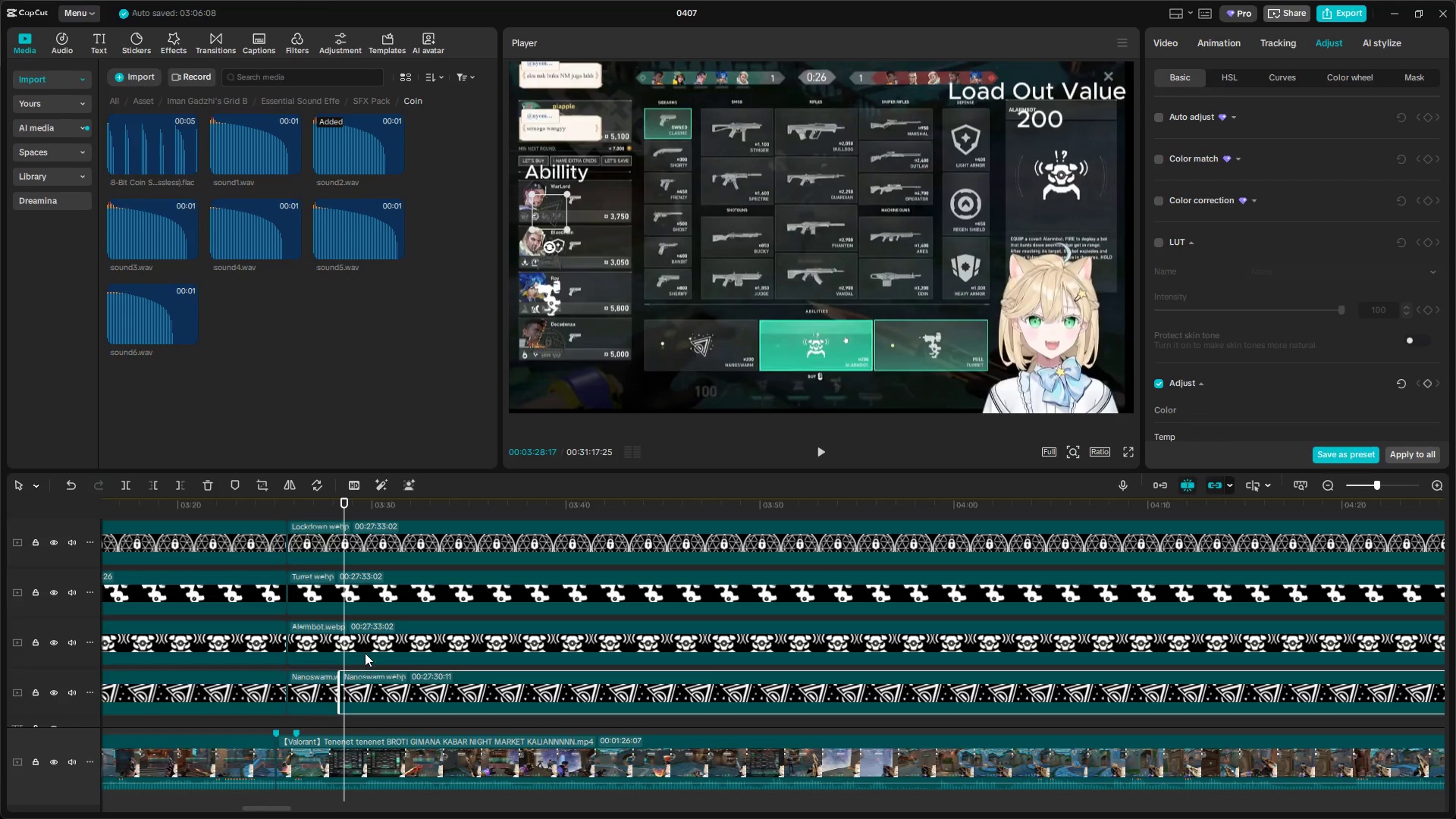 
left_click([361, 642])
 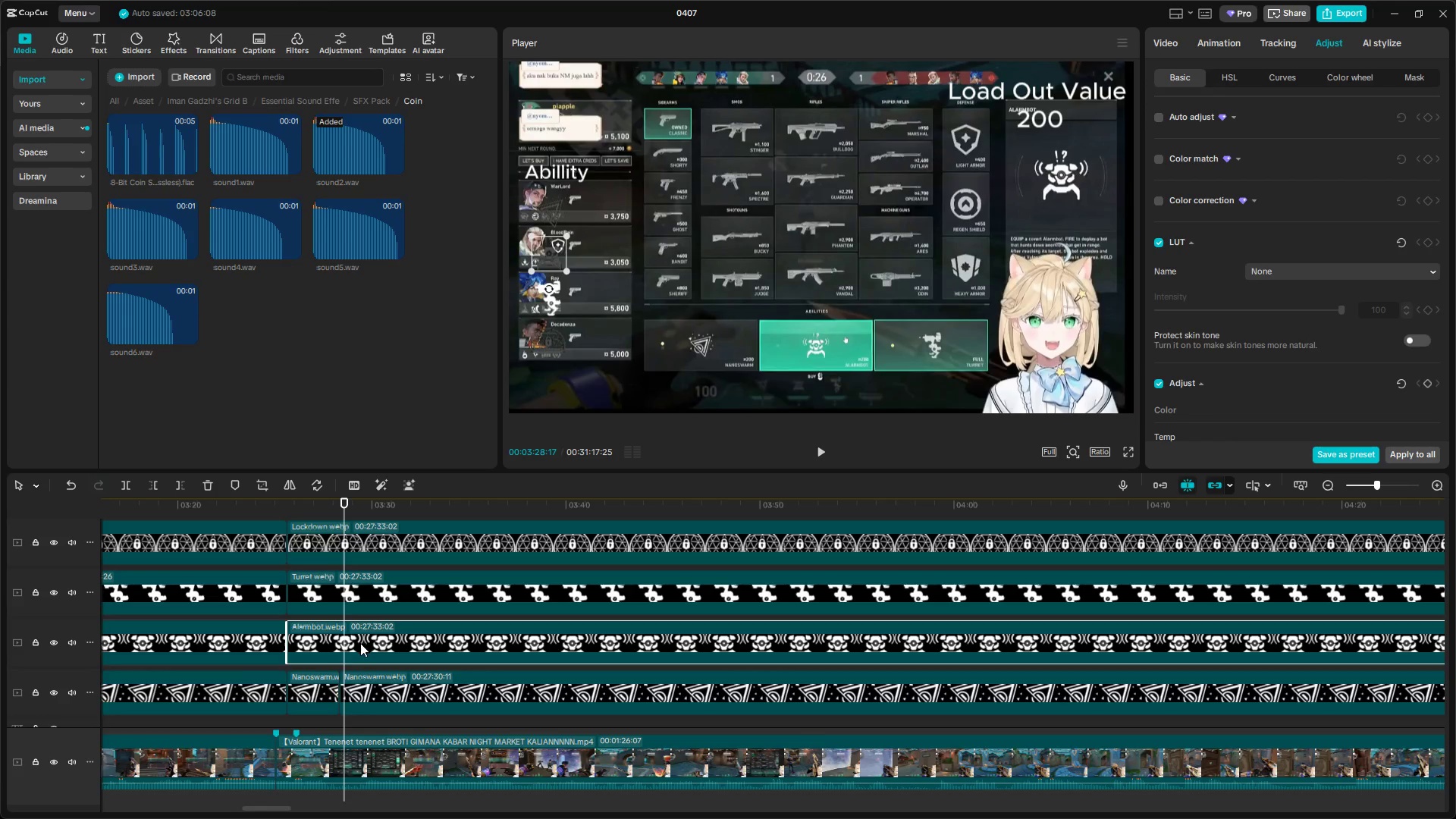 
key(Shift+E)
 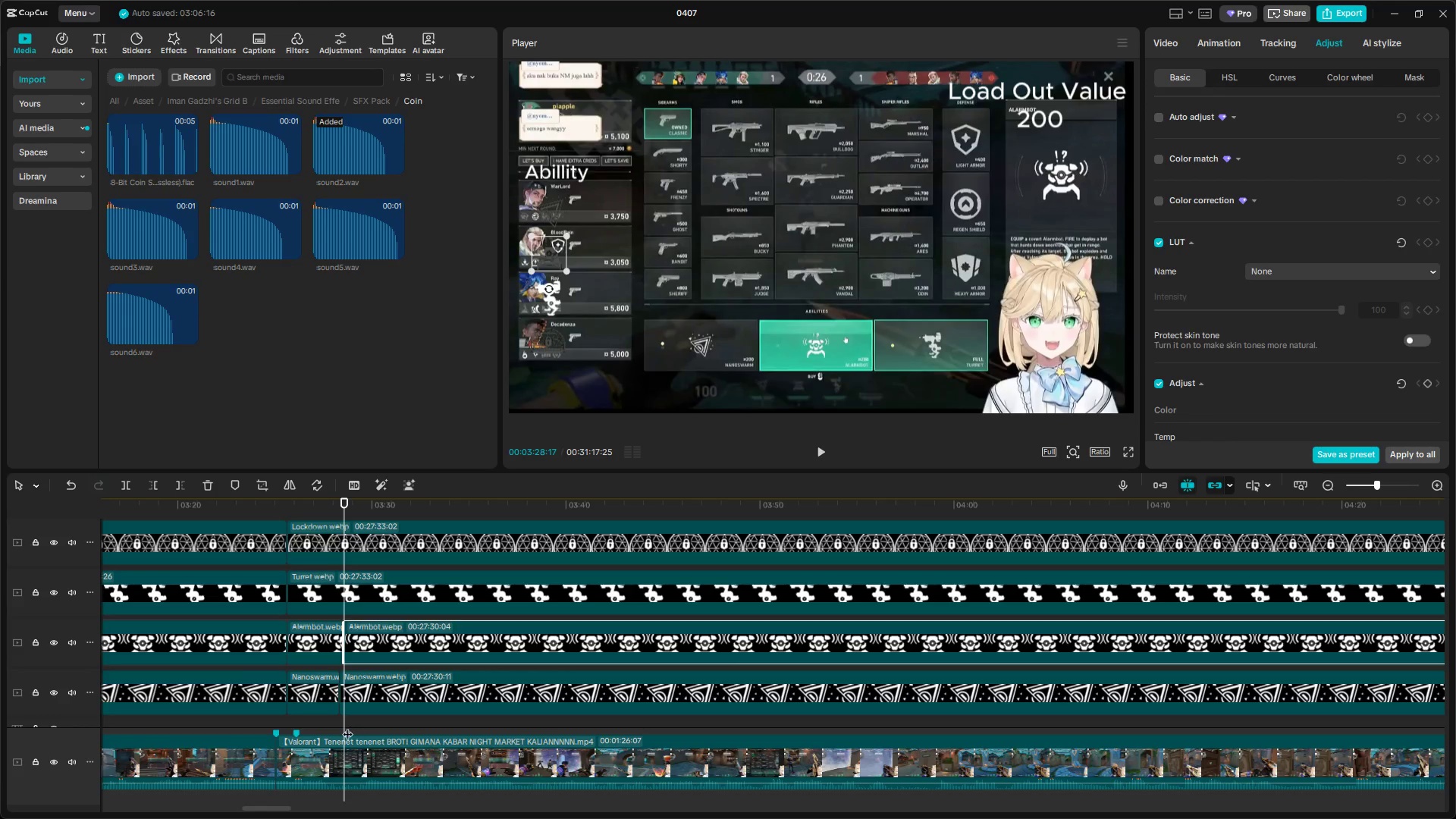 
left_click_drag(start_coordinate=[347, 726], to_coordinate=[358, 726])
 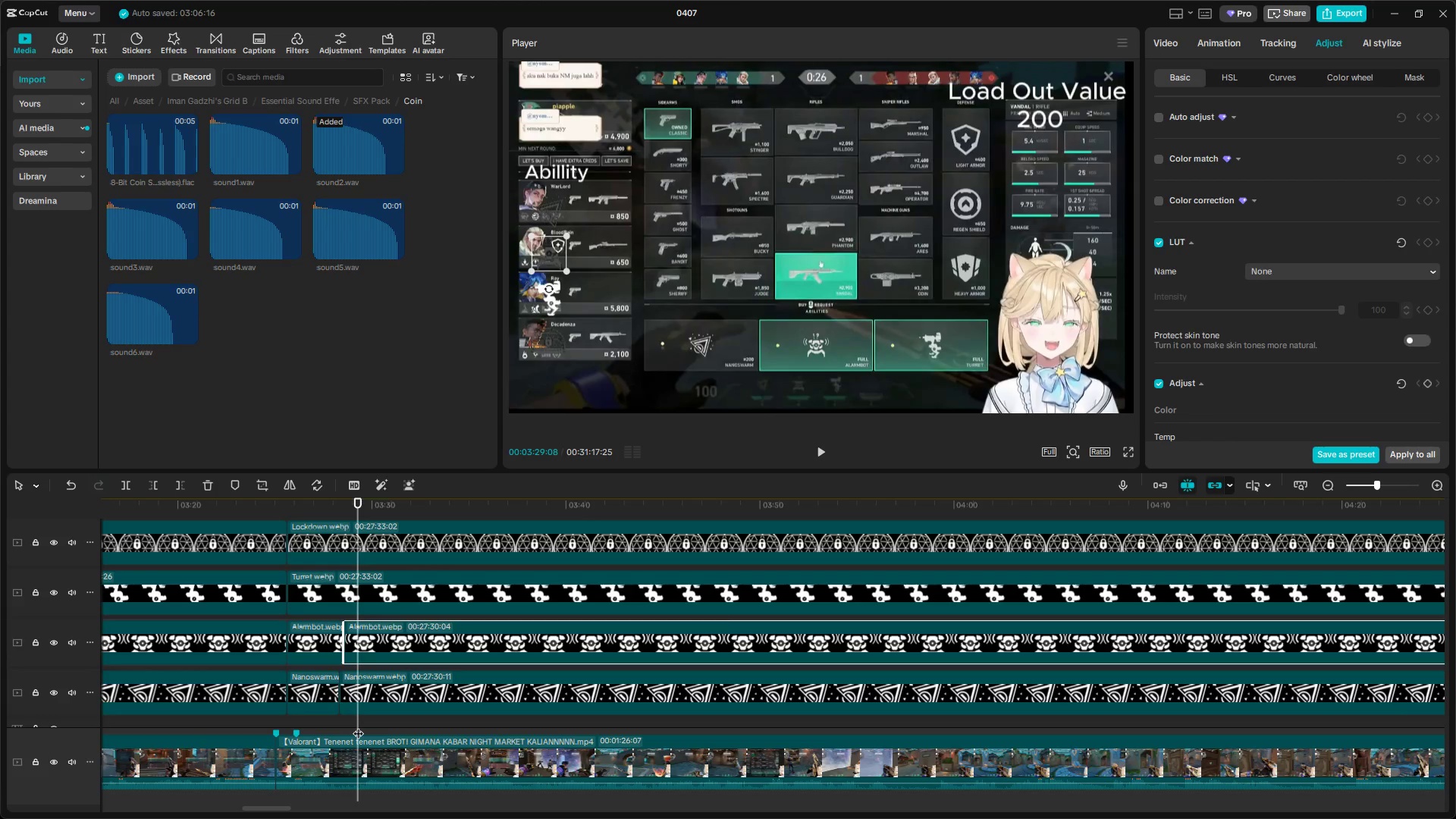 
left_click_drag(start_coordinate=[358, 726], to_coordinate=[386, 726])
 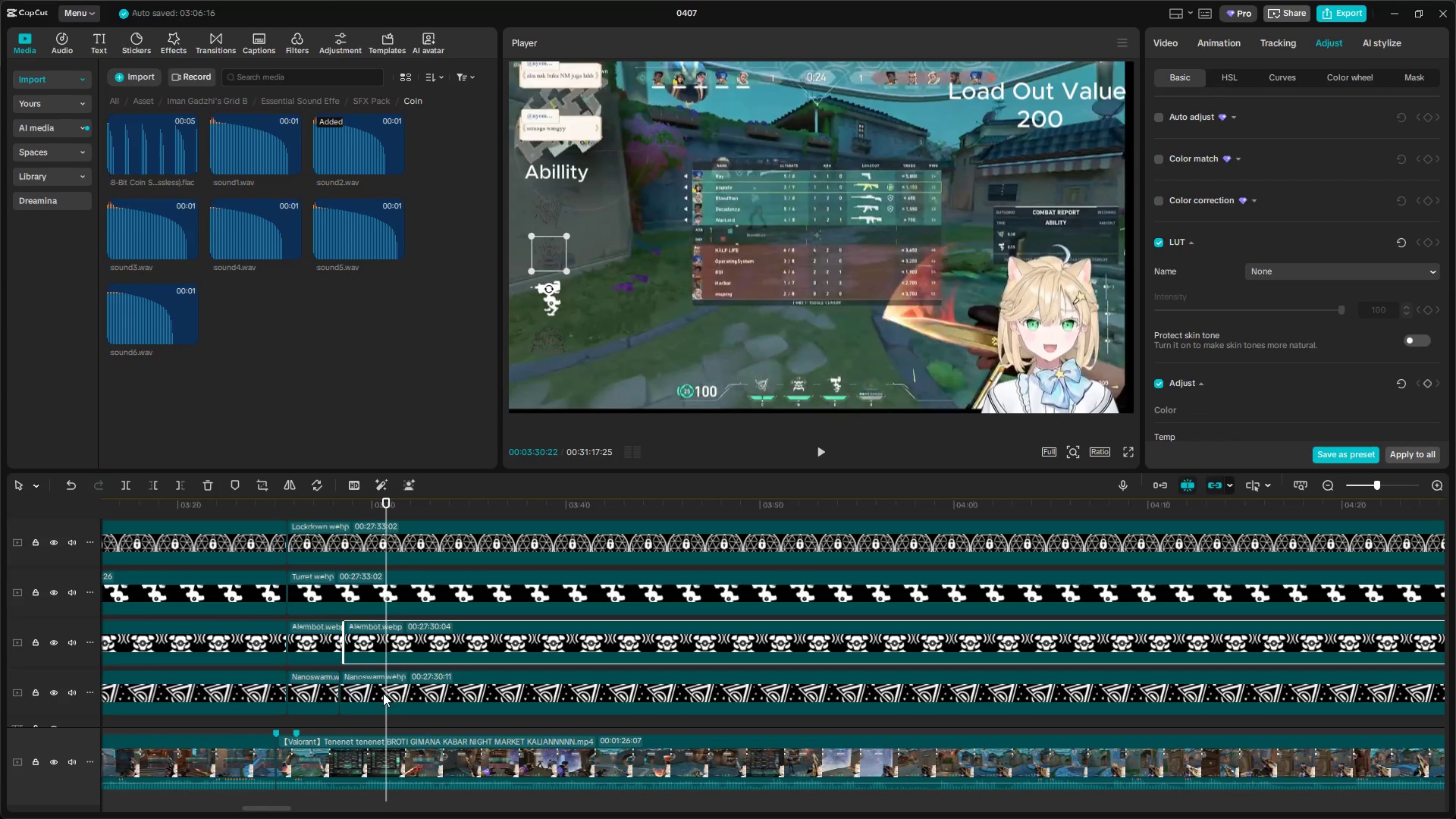 
left_click([383, 693])
 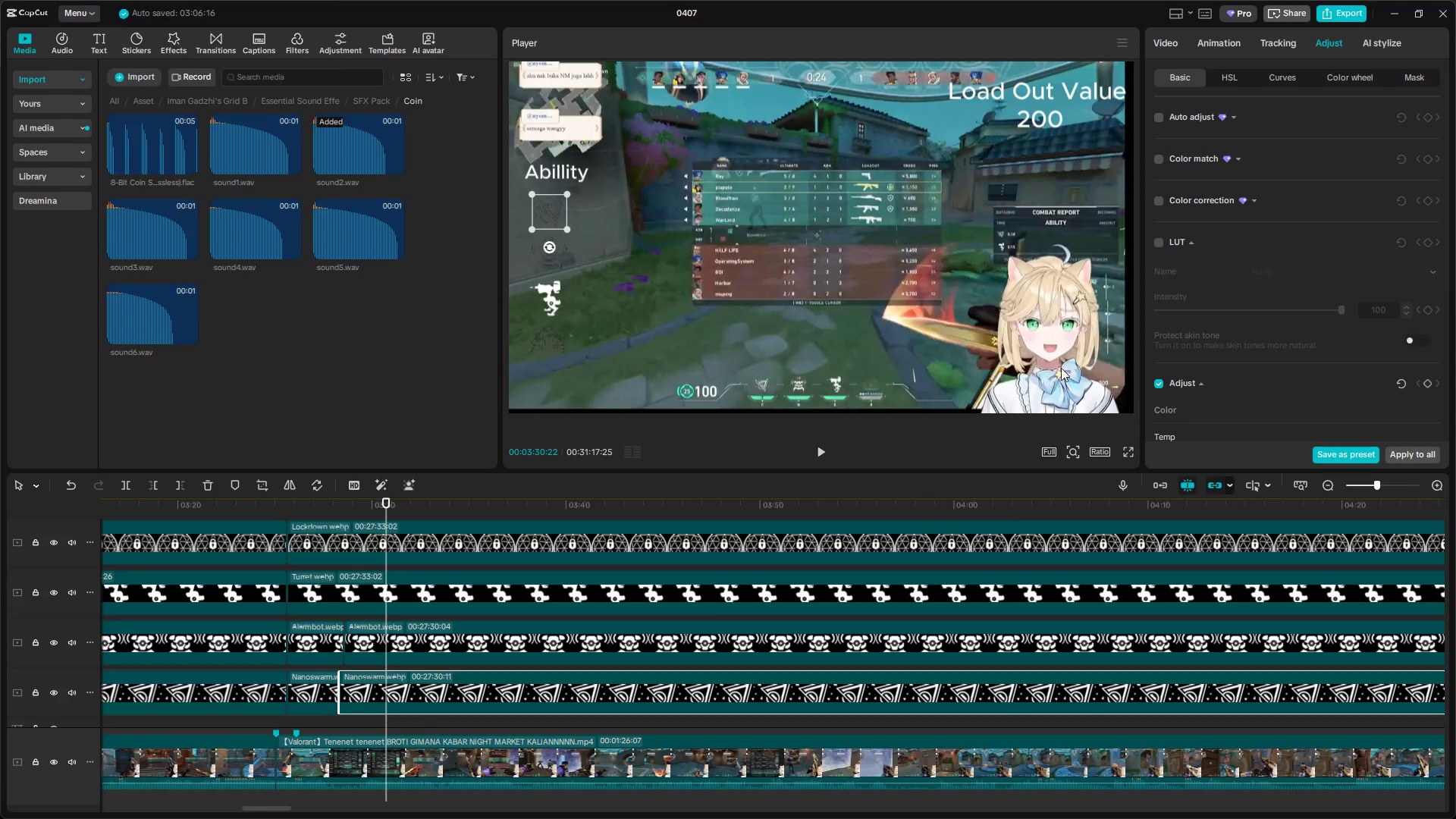 
left_click([1160, 388])
 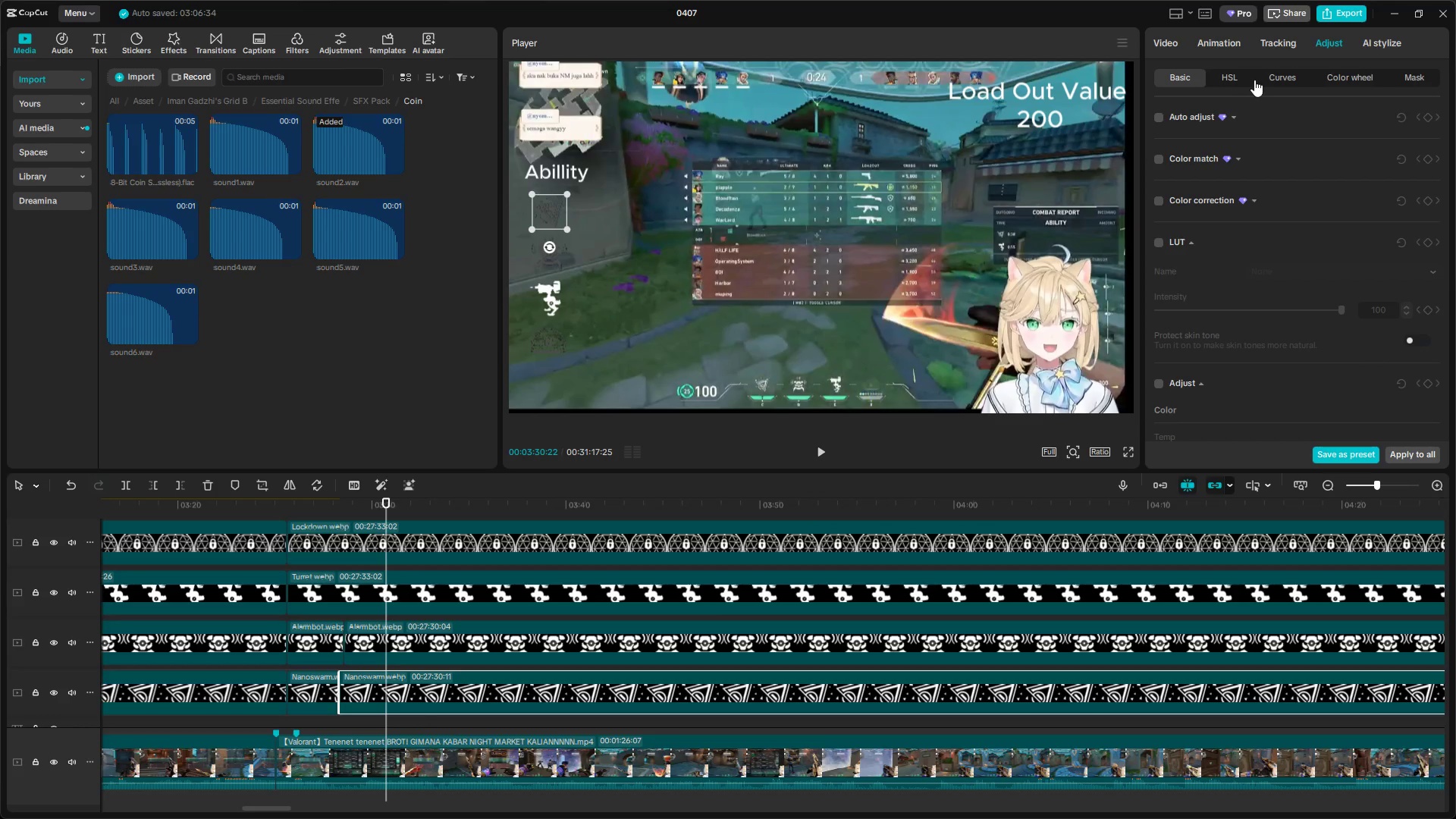 
left_click([1291, 82])
 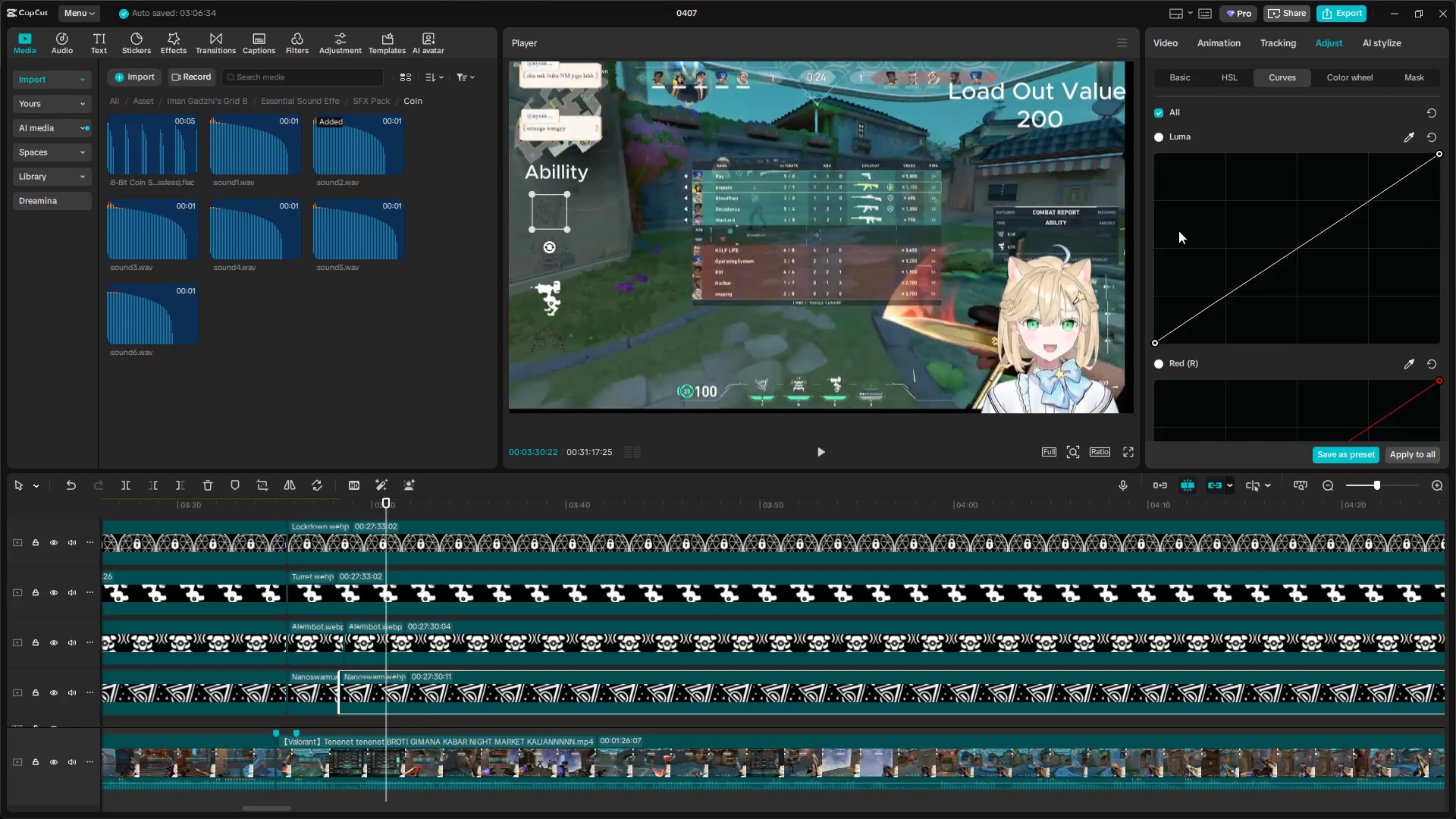 
left_click([1235, 75])
 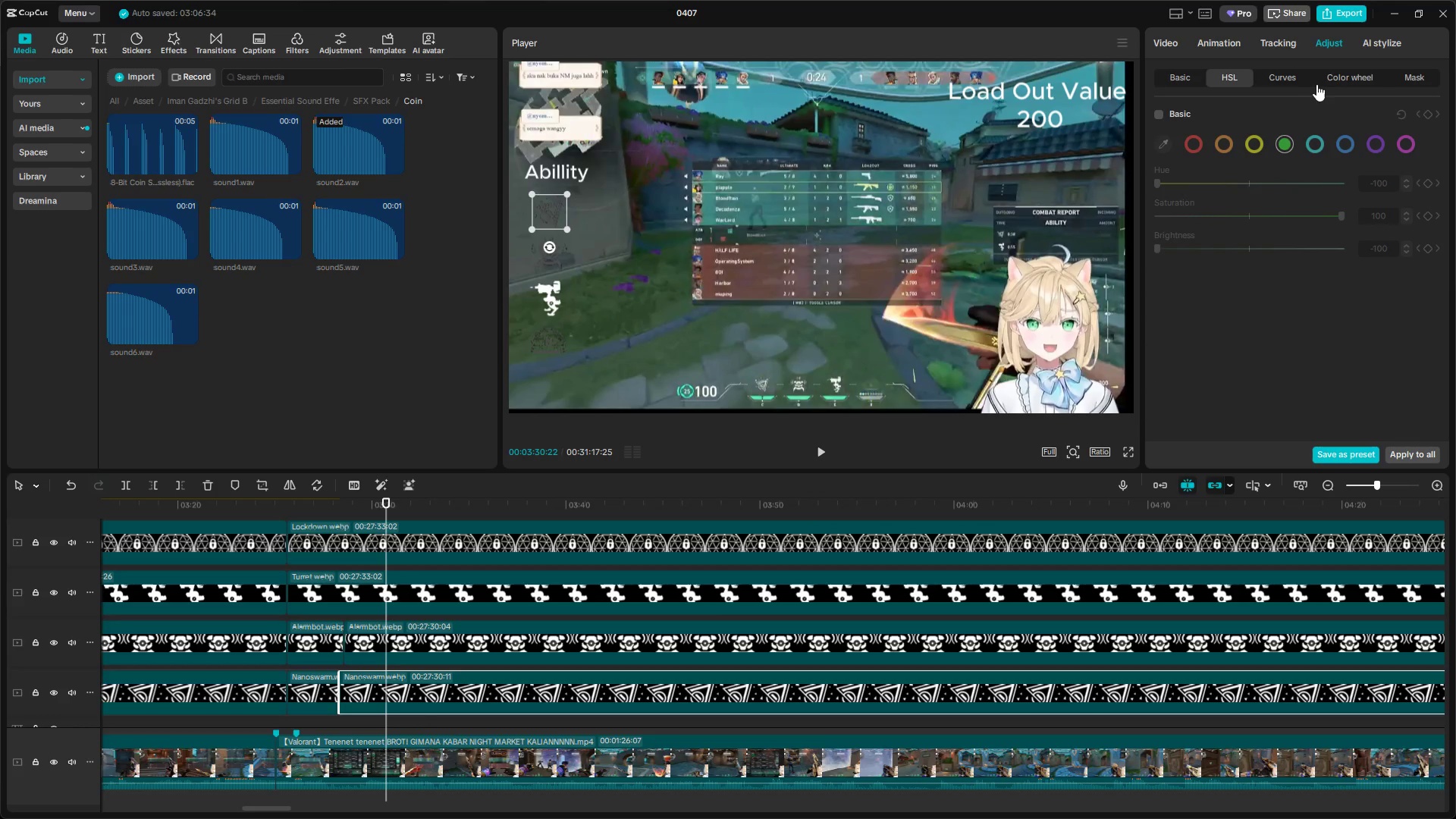 
left_click([1340, 77])
 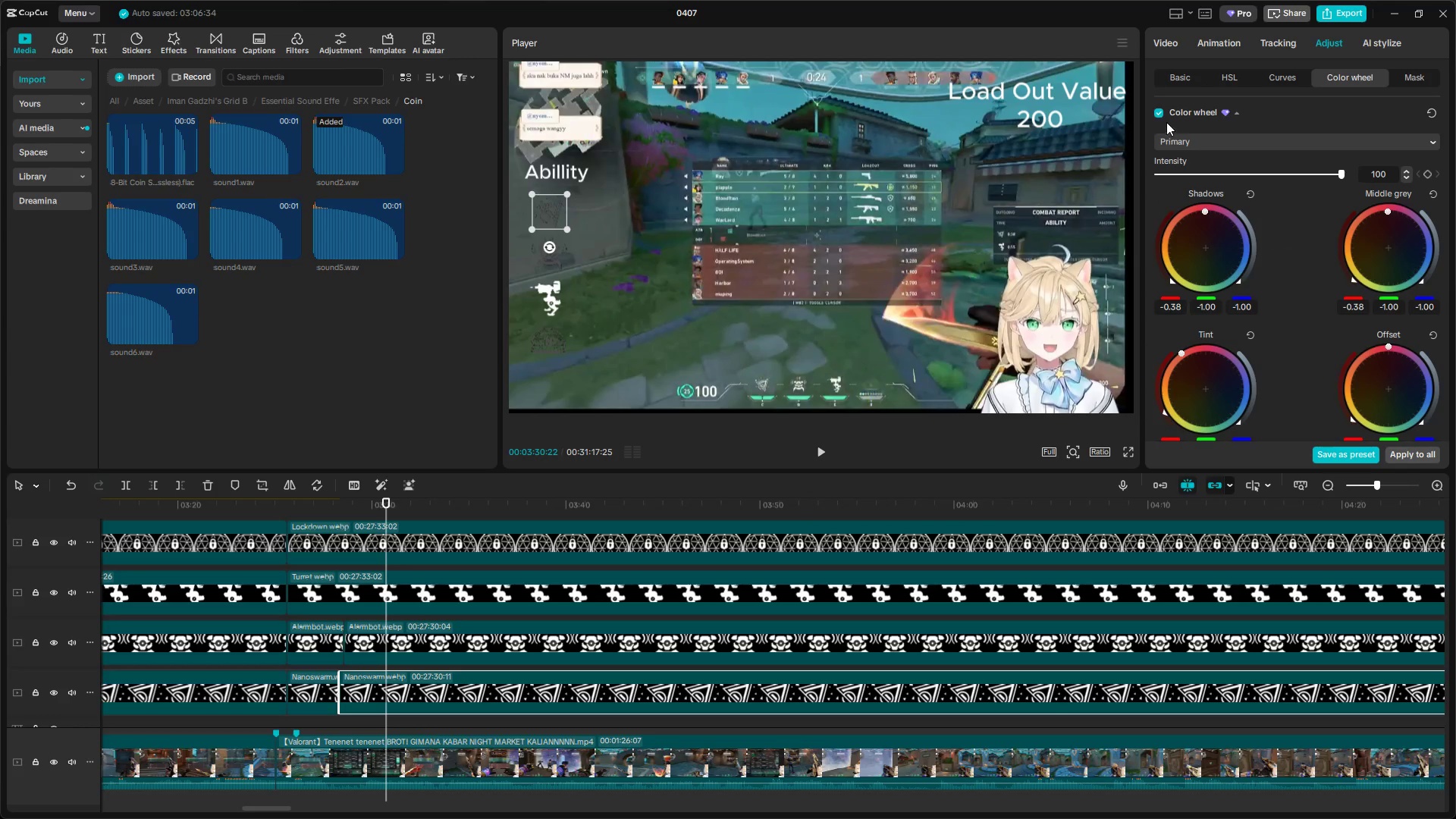 
left_click([1156, 115])
 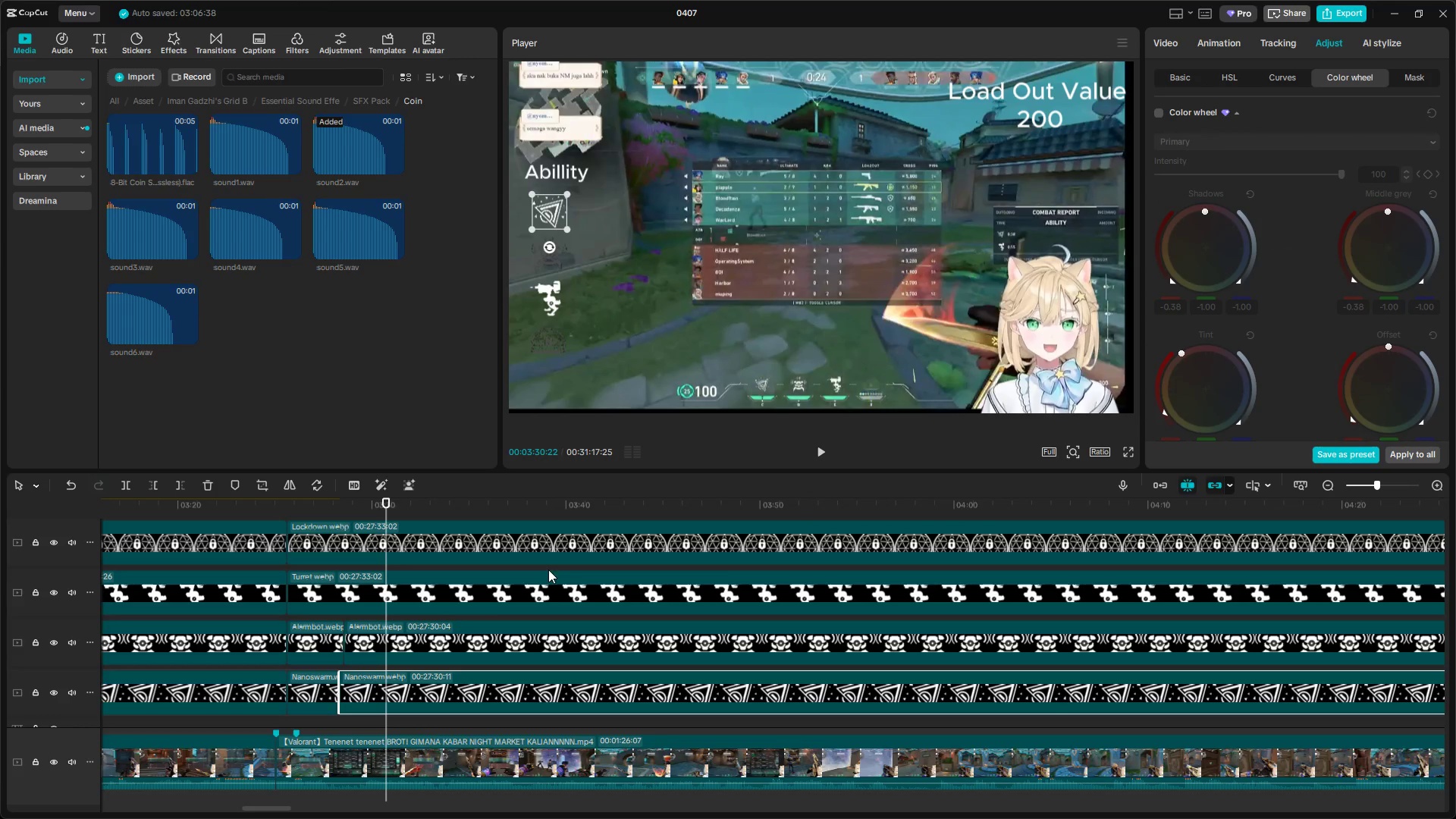 
left_click([416, 629])
 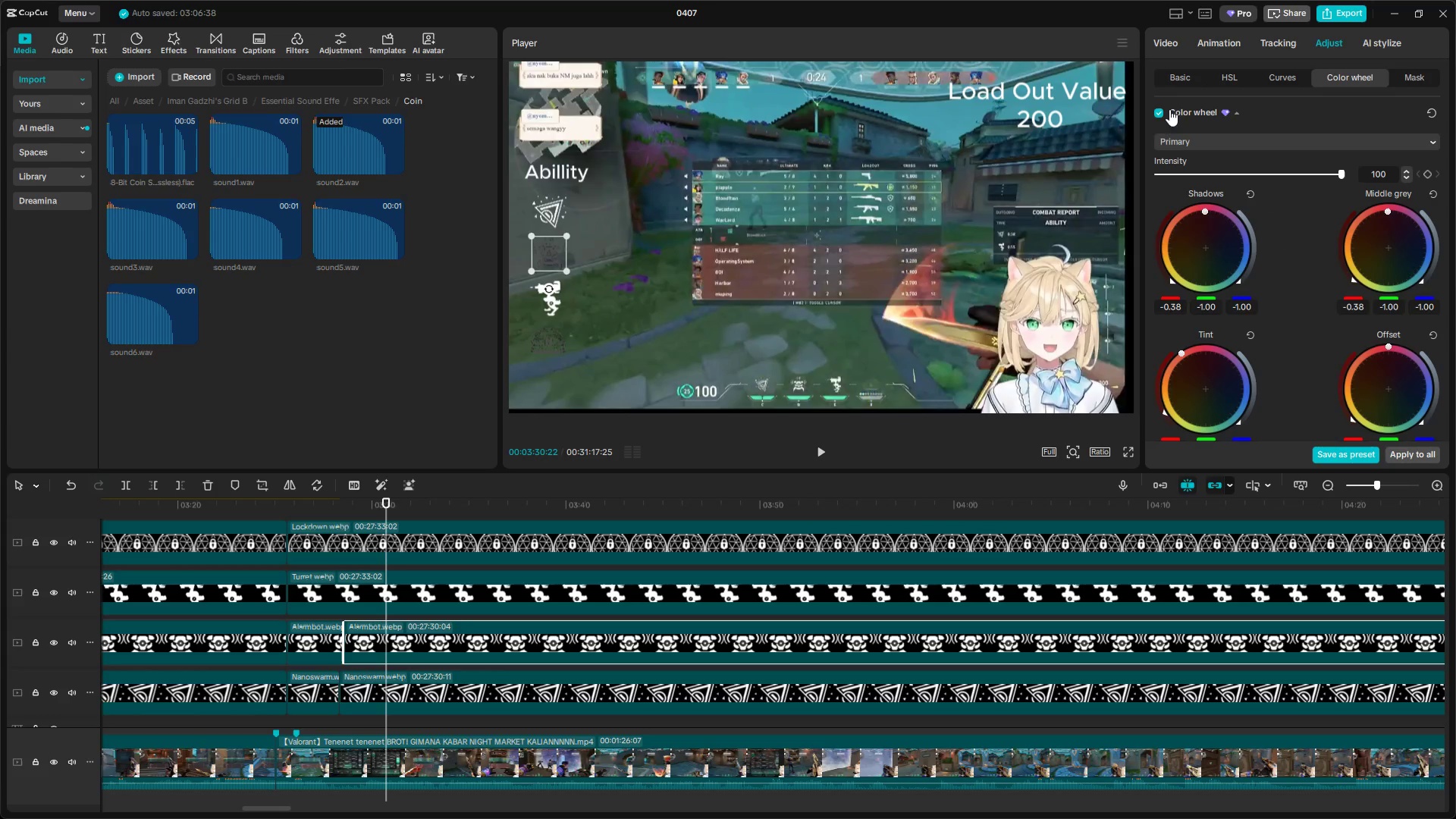 
left_click([1157, 110])
 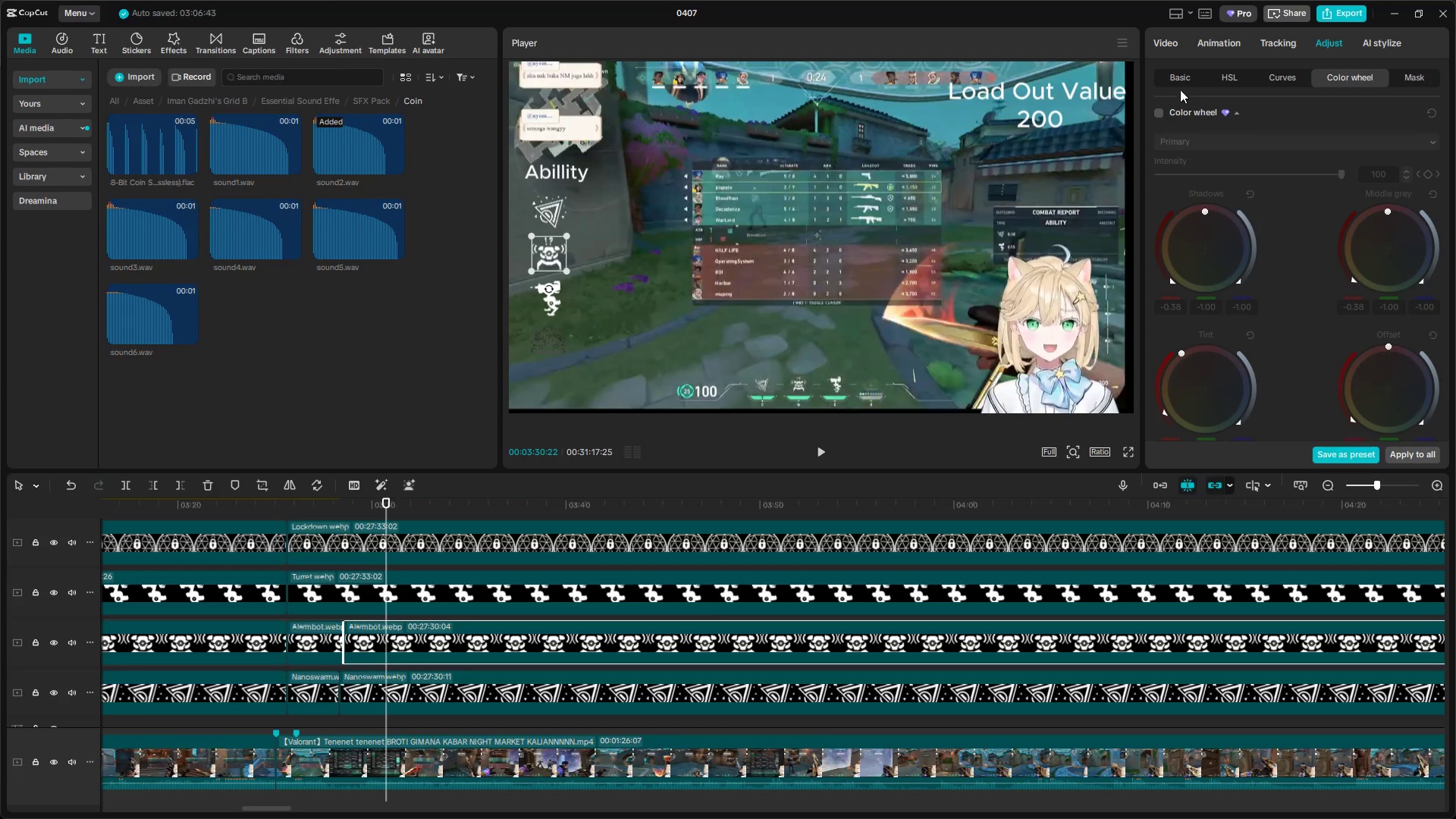 
left_click([1174, 82])
 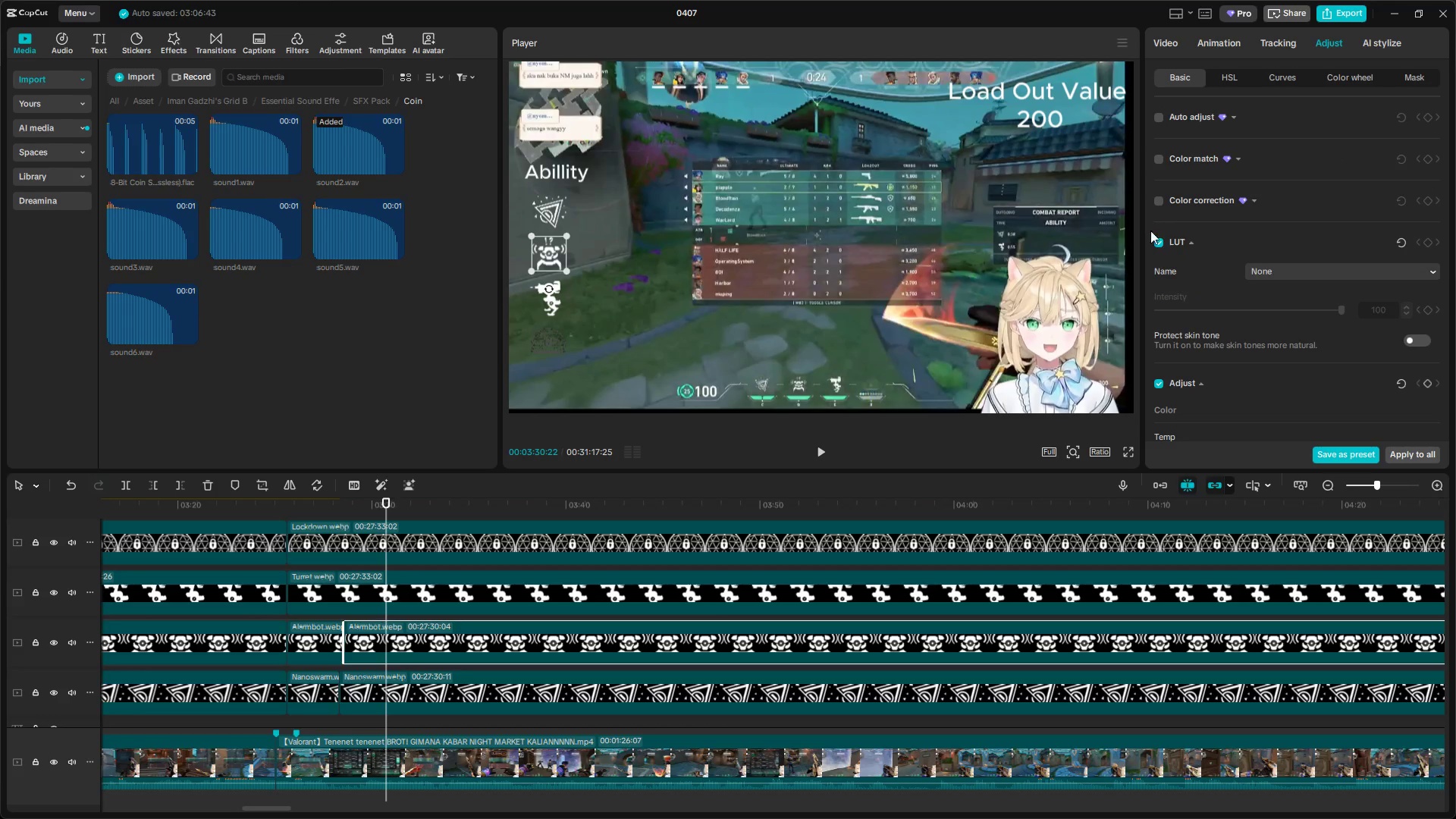 
scroll: coordinate [1219, 312], scroll_direction: down, amount: 4.0
 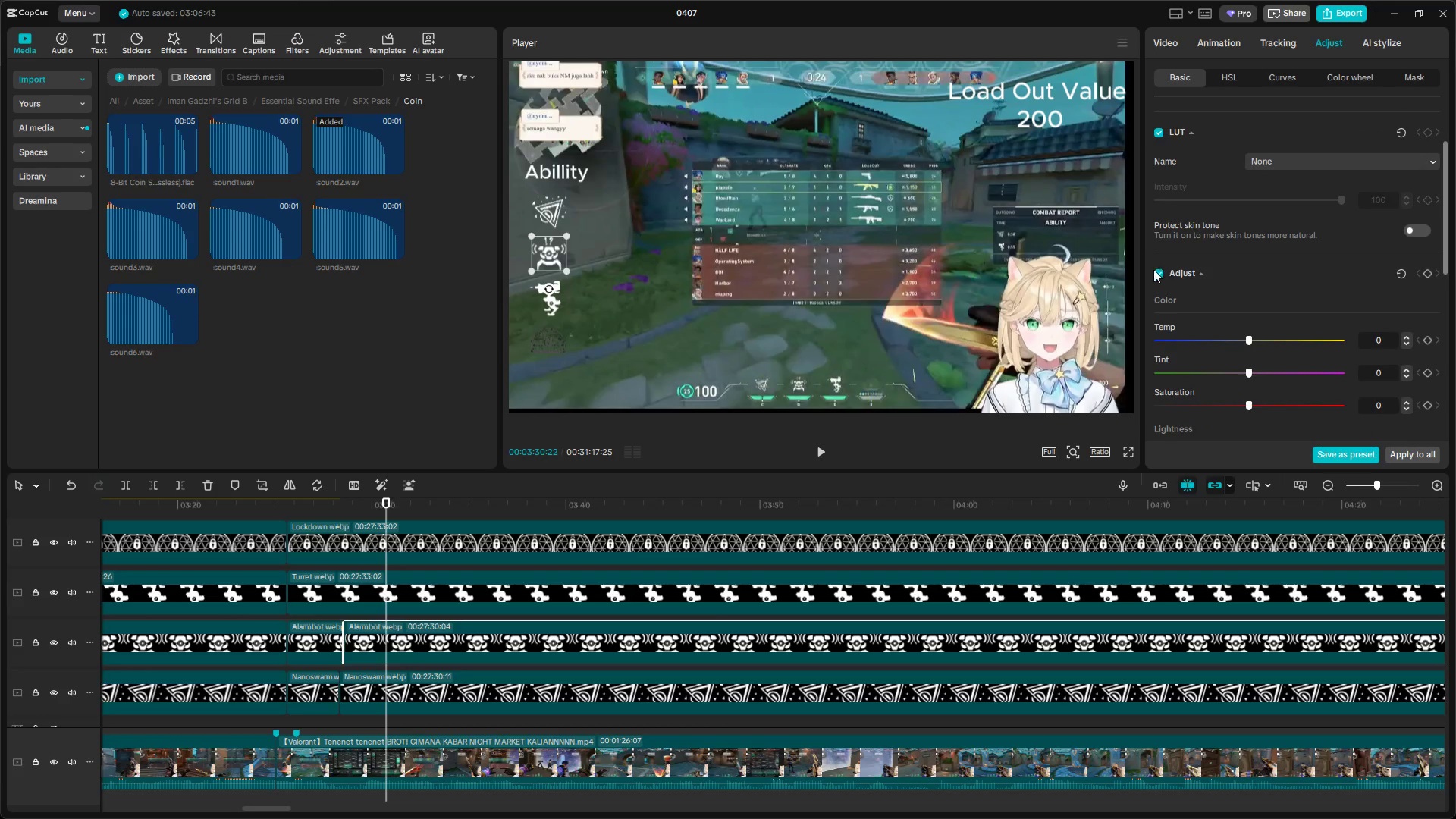 
left_click([1158, 274])
 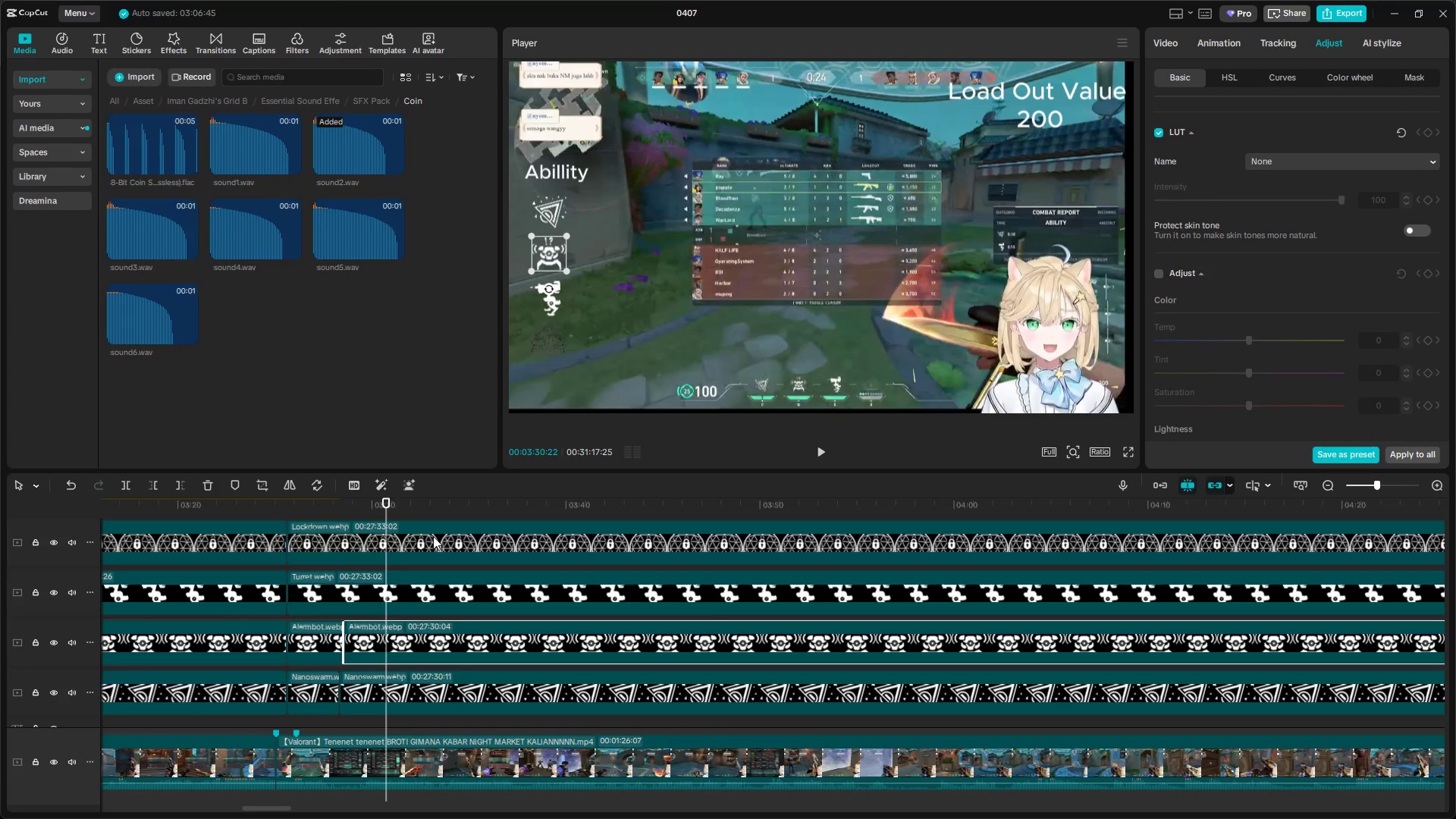 
left_click([345, 513])
 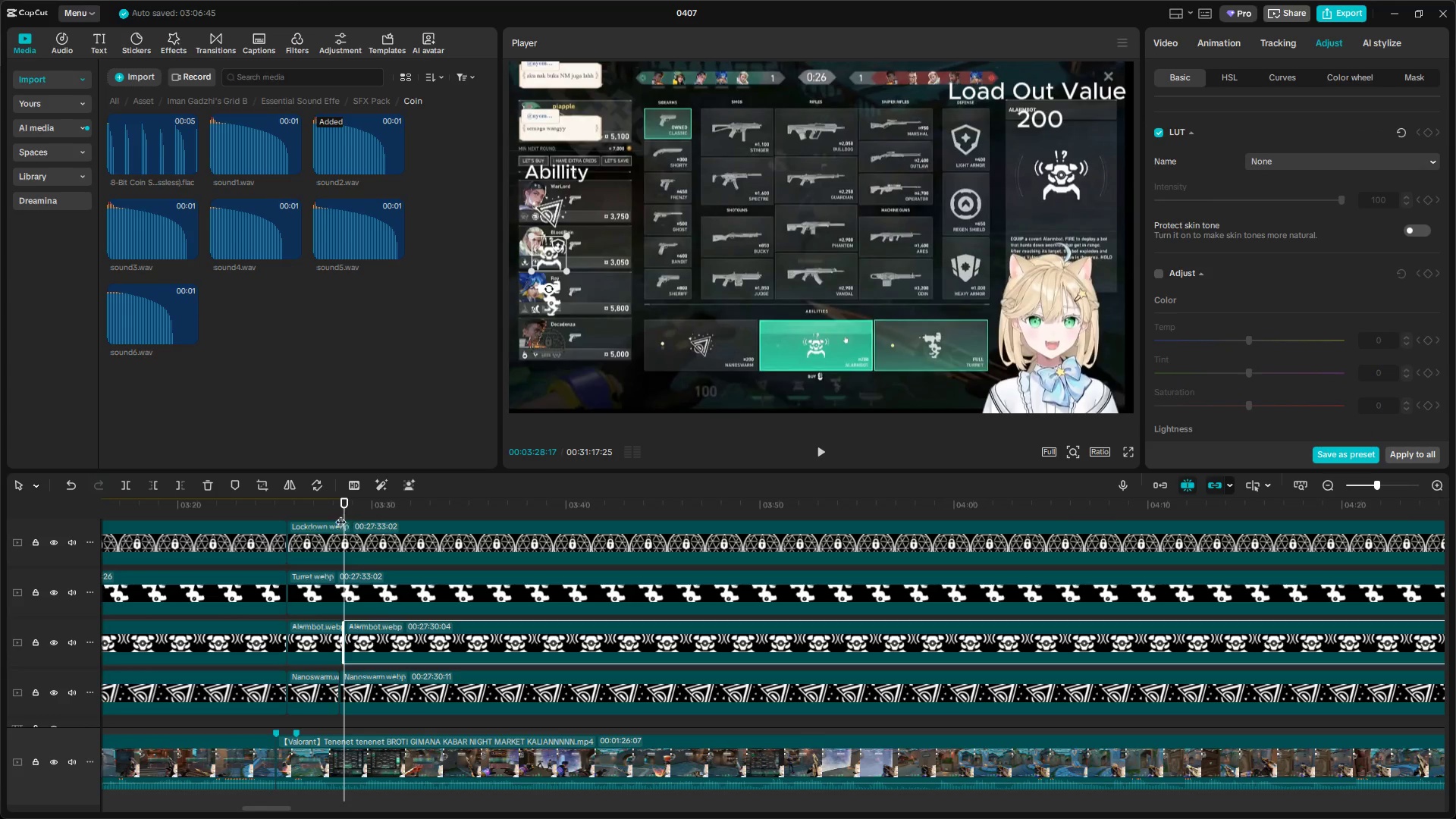 
left_click_drag(start_coordinate=[339, 514], to_coordinate=[331, 516])
 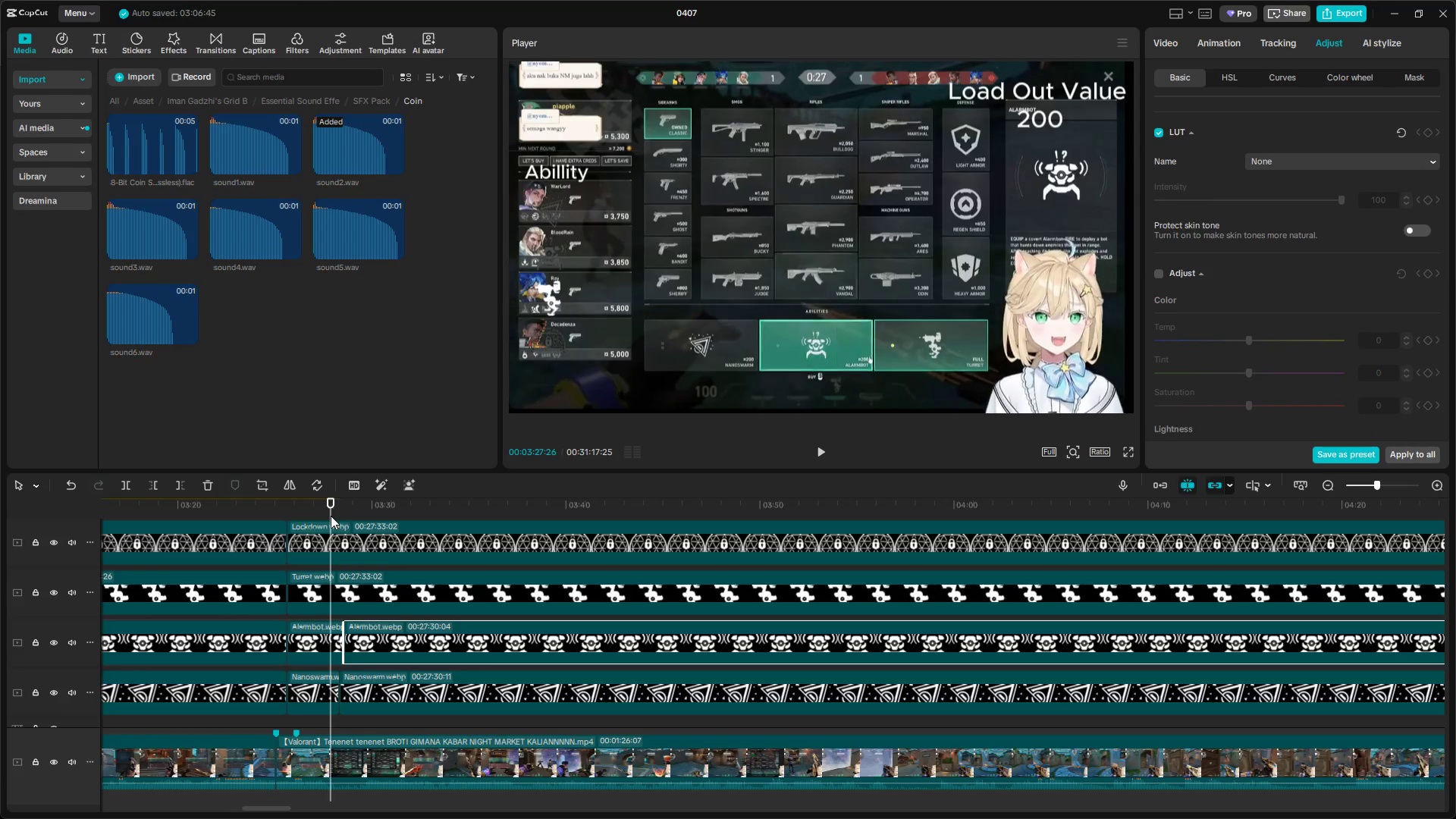 
key(Space)
 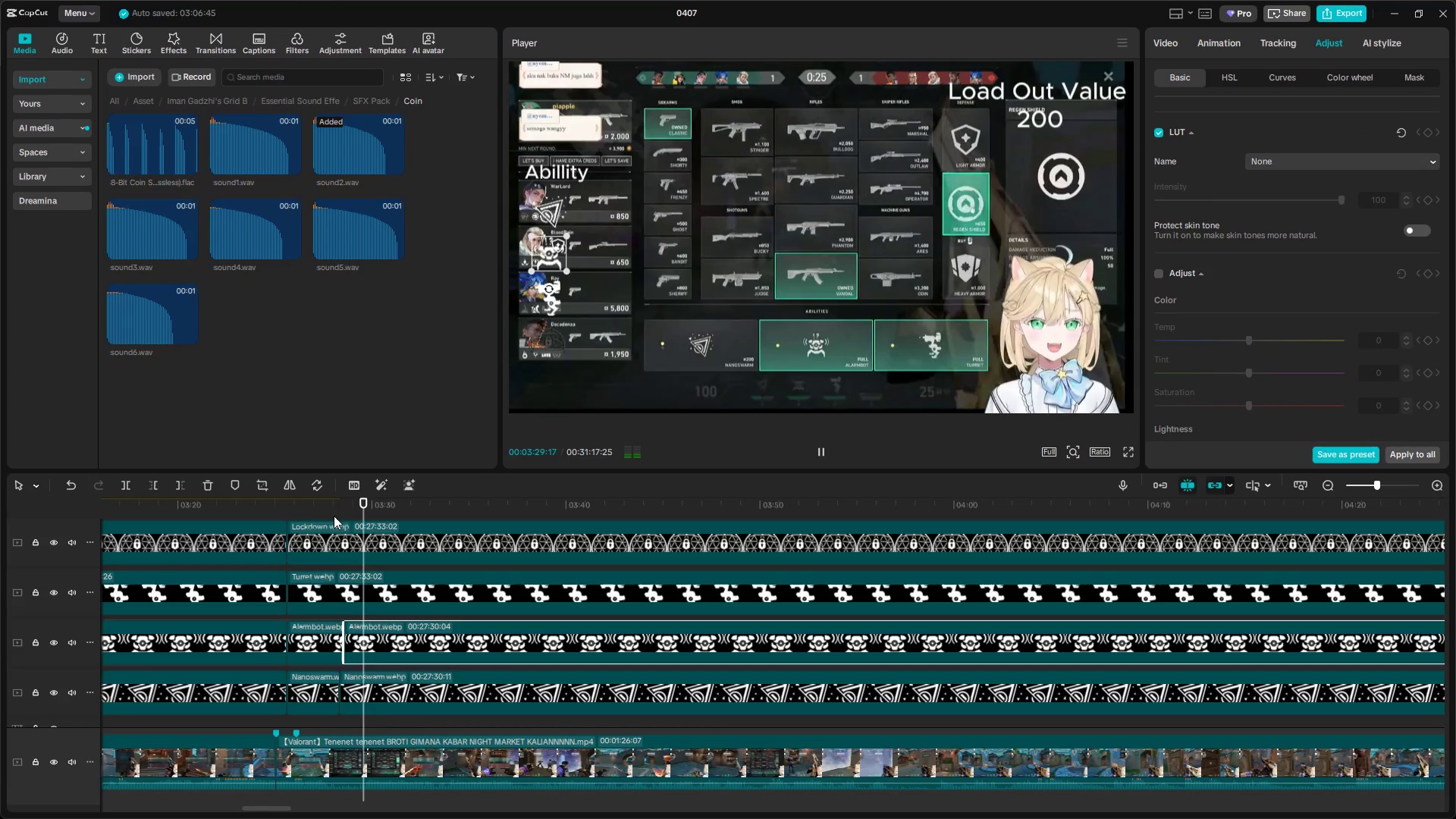 
key(Space)
 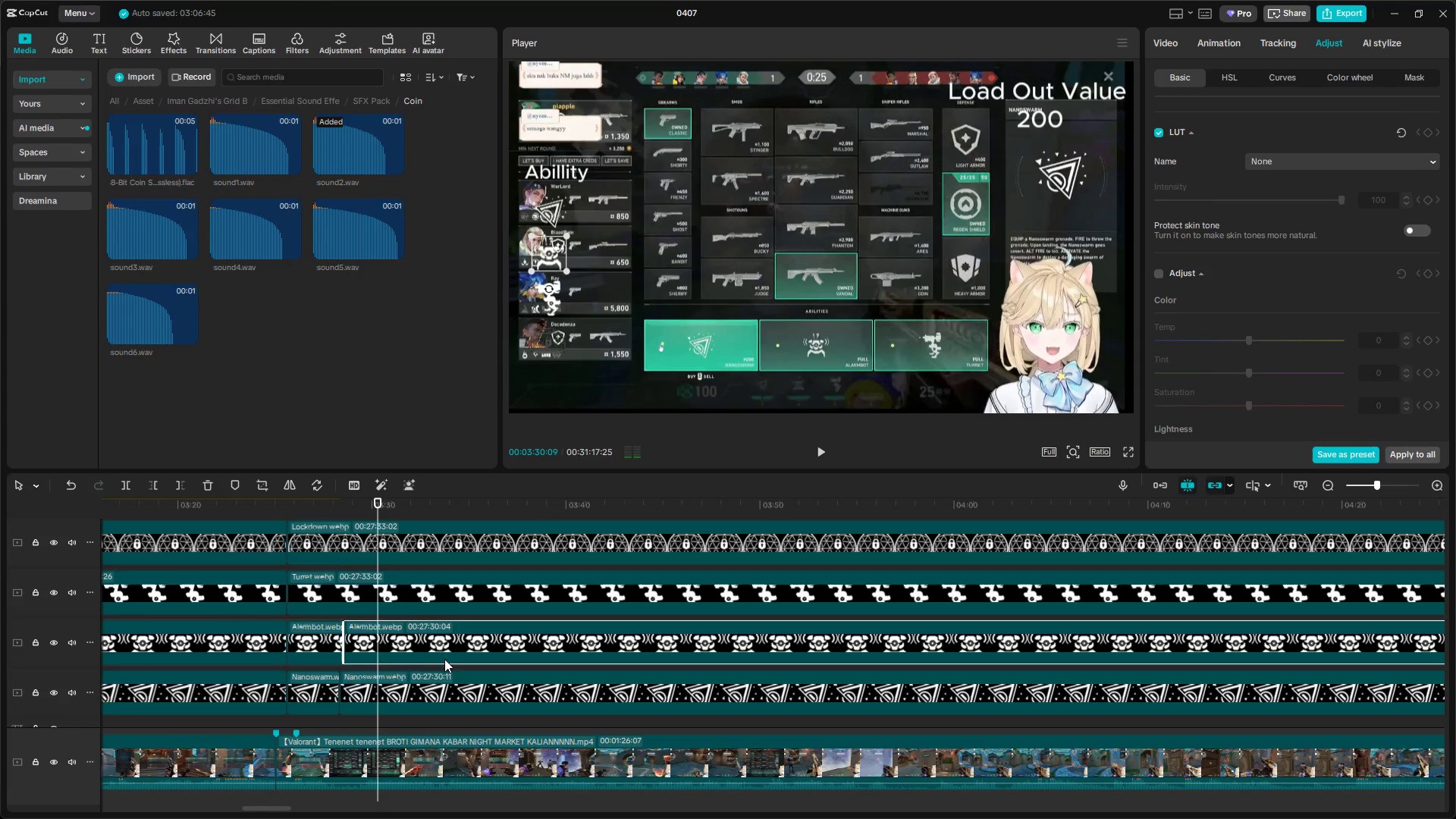 
scroll: coordinate [447, 658], scroll_direction: down, amount: 8.0
 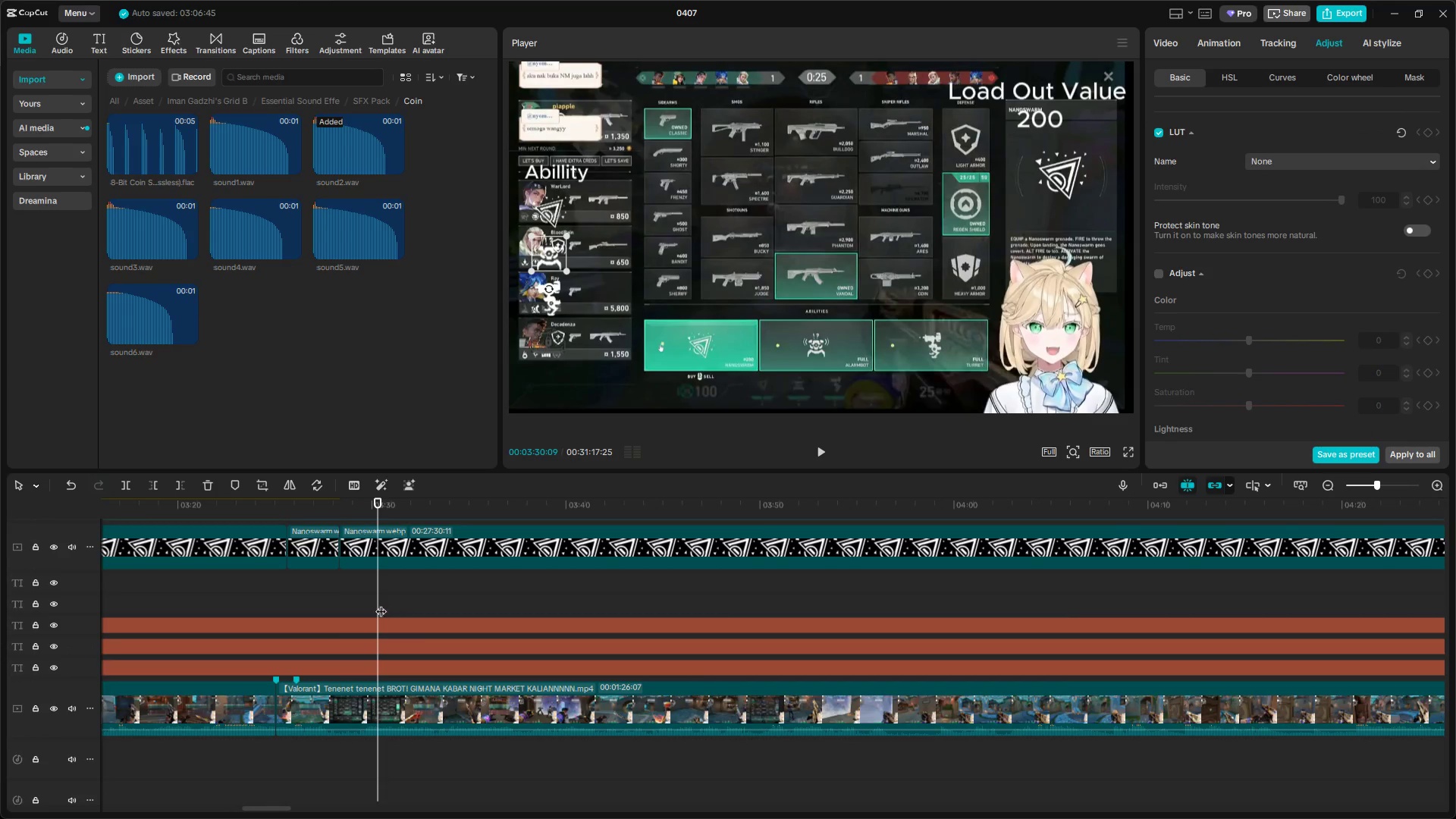 
left_click_drag(start_coordinate=[380, 603], to_coordinate=[293, 603])
 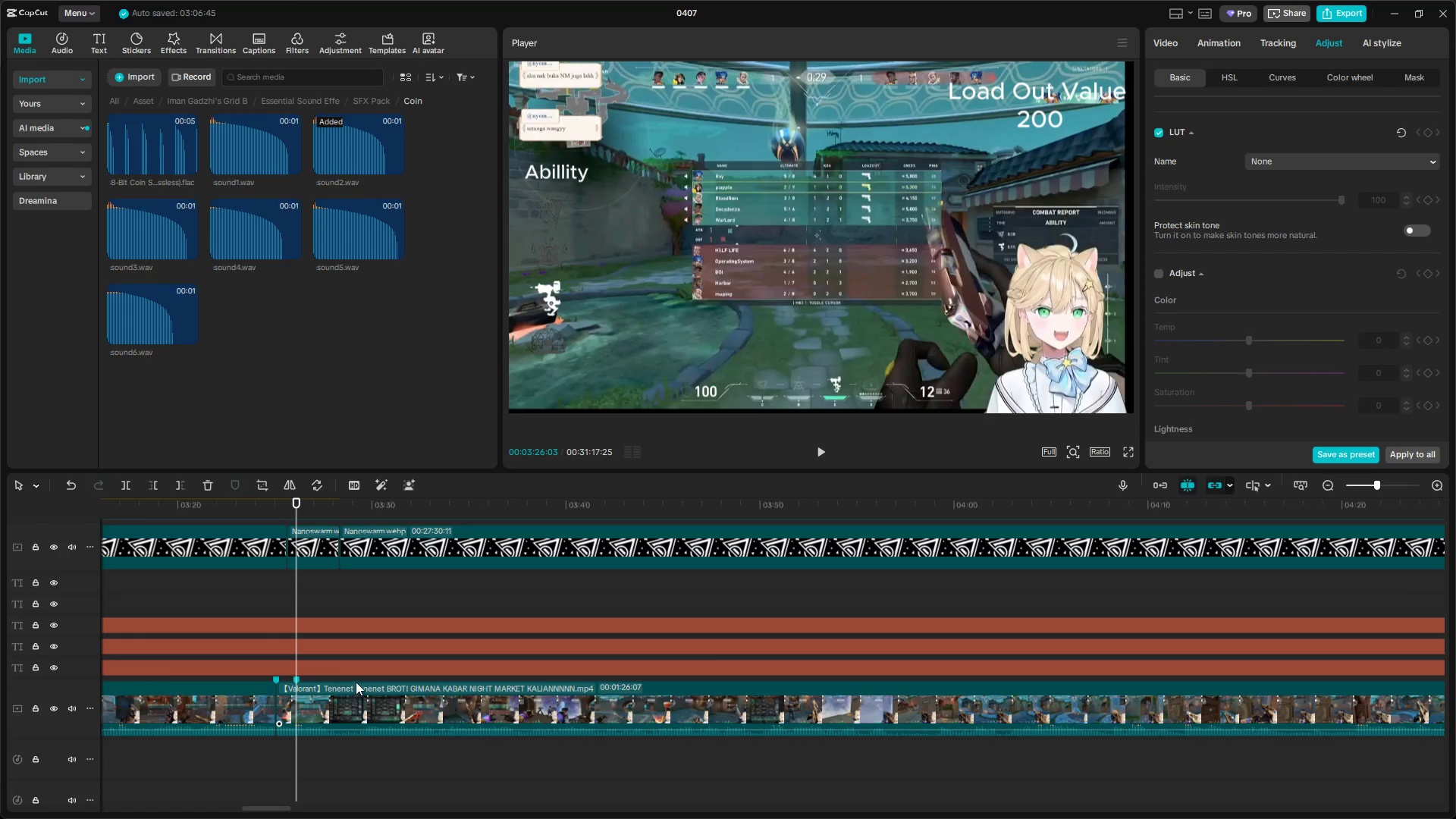 
left_click([330, 669])
 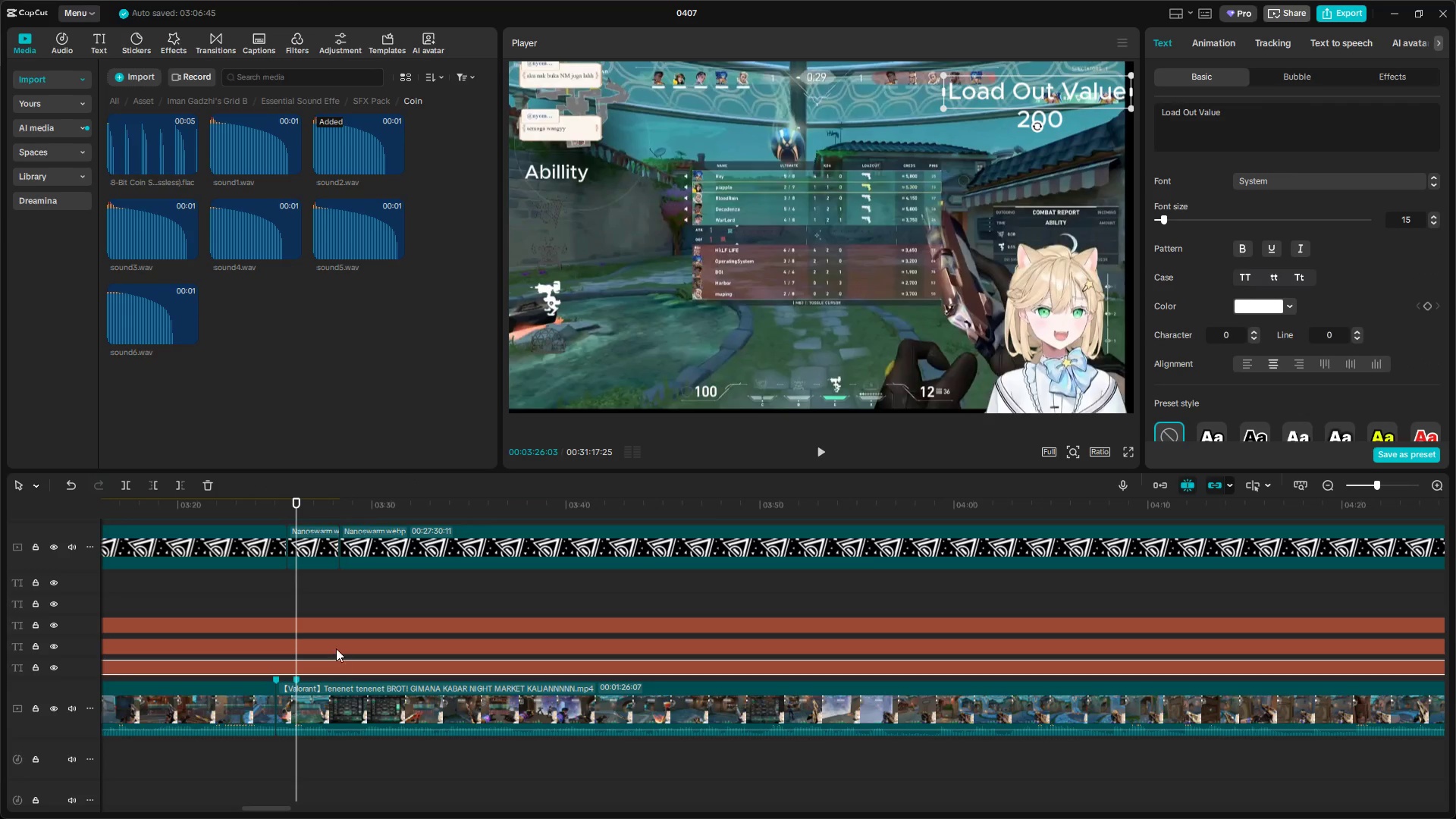 
left_click([337, 647])
 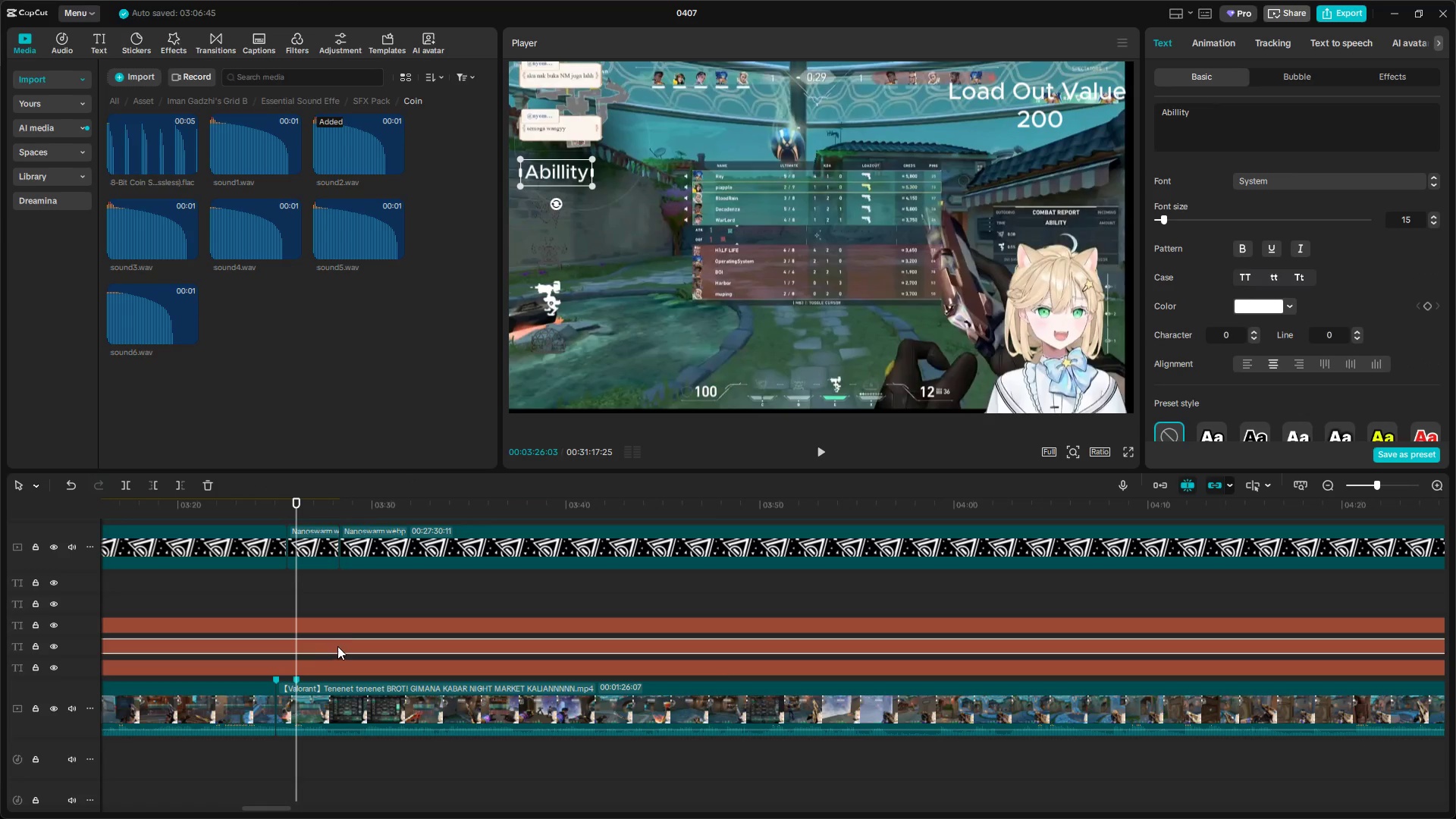 
left_click([340, 623])
 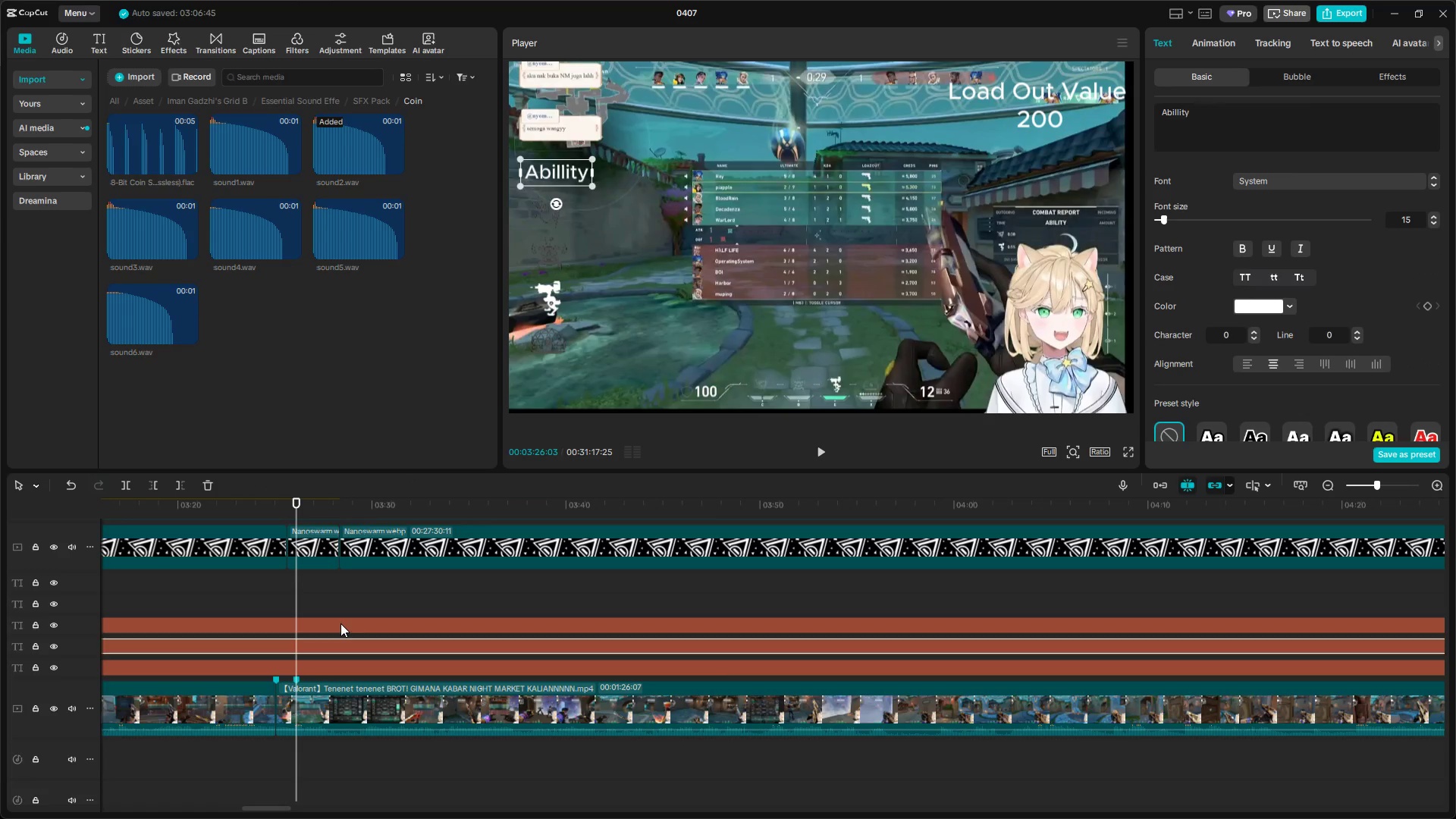 
key(Shift+E)
 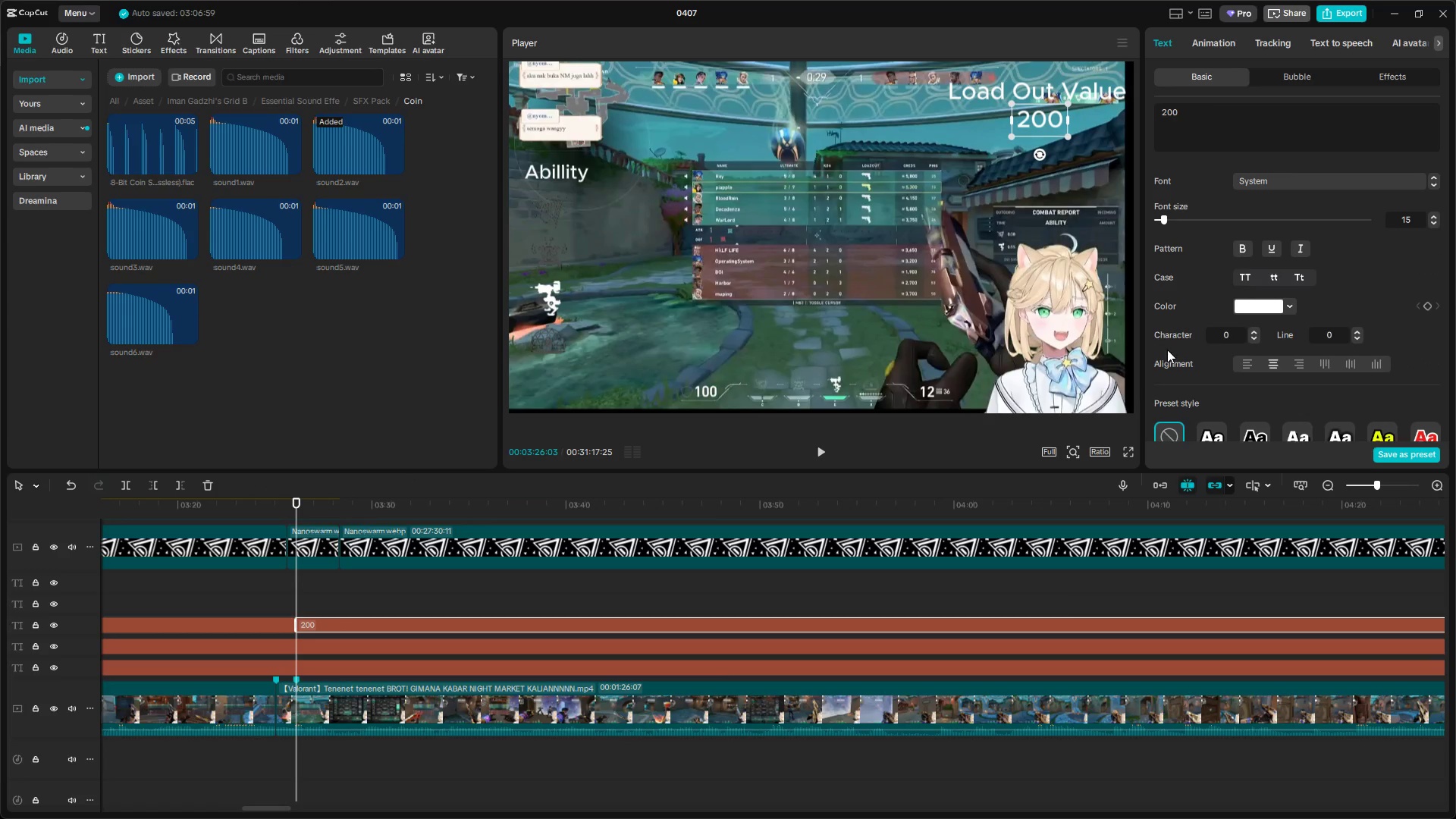 
left_click_drag(start_coordinate=[1229, 120], to_coordinate=[1056, 107])
 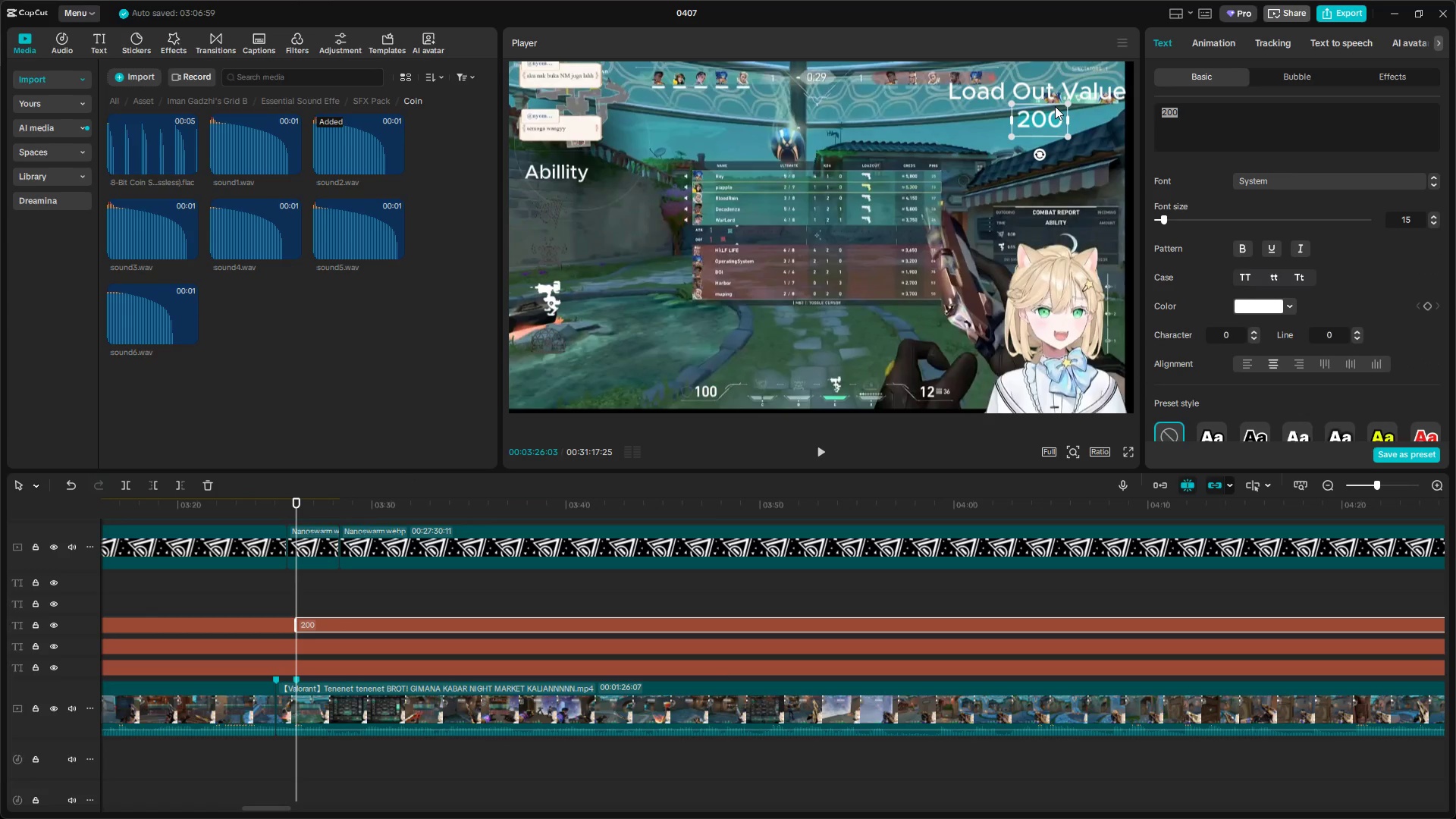 
key(0)
 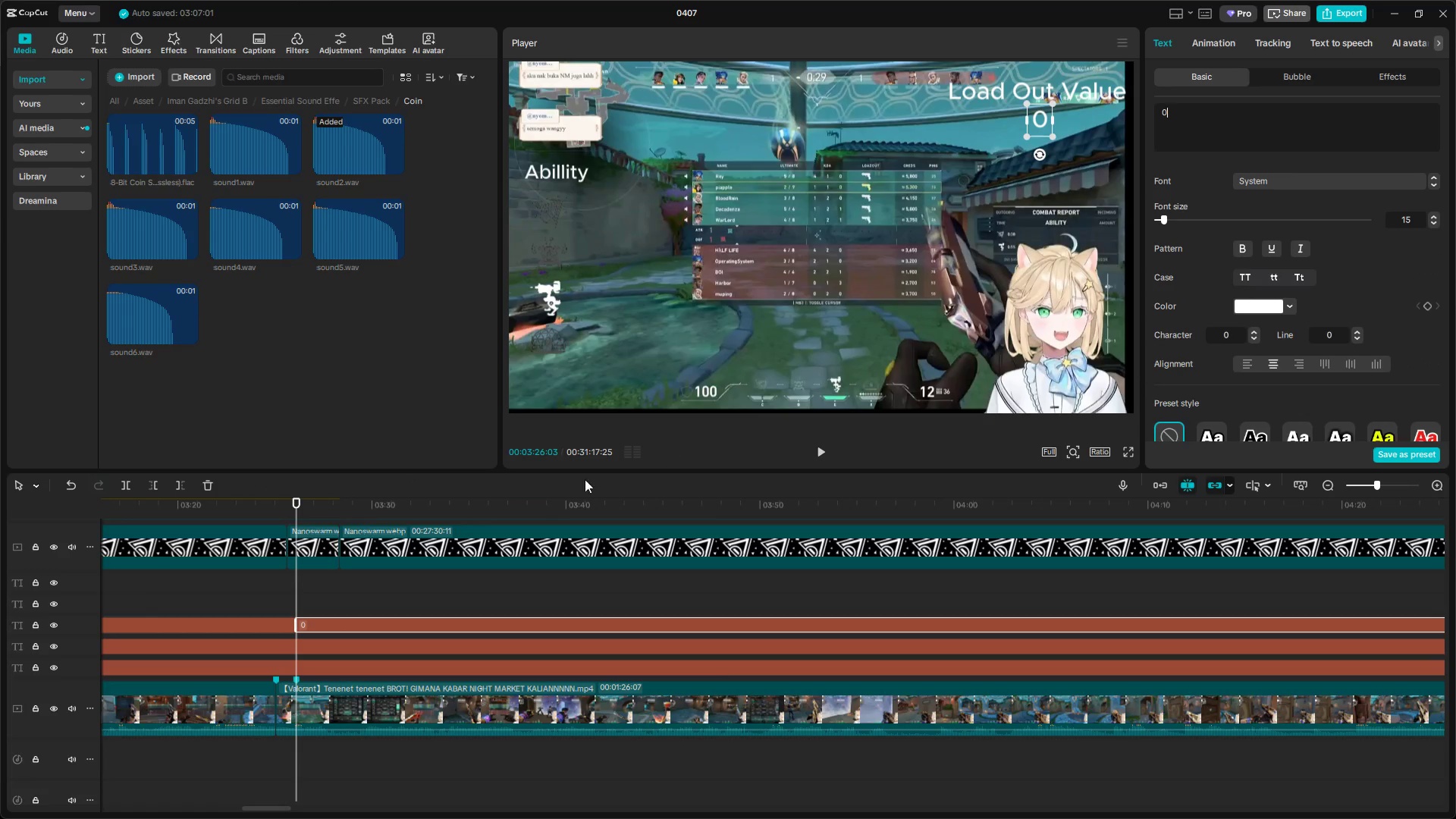 
key(Control+C)
 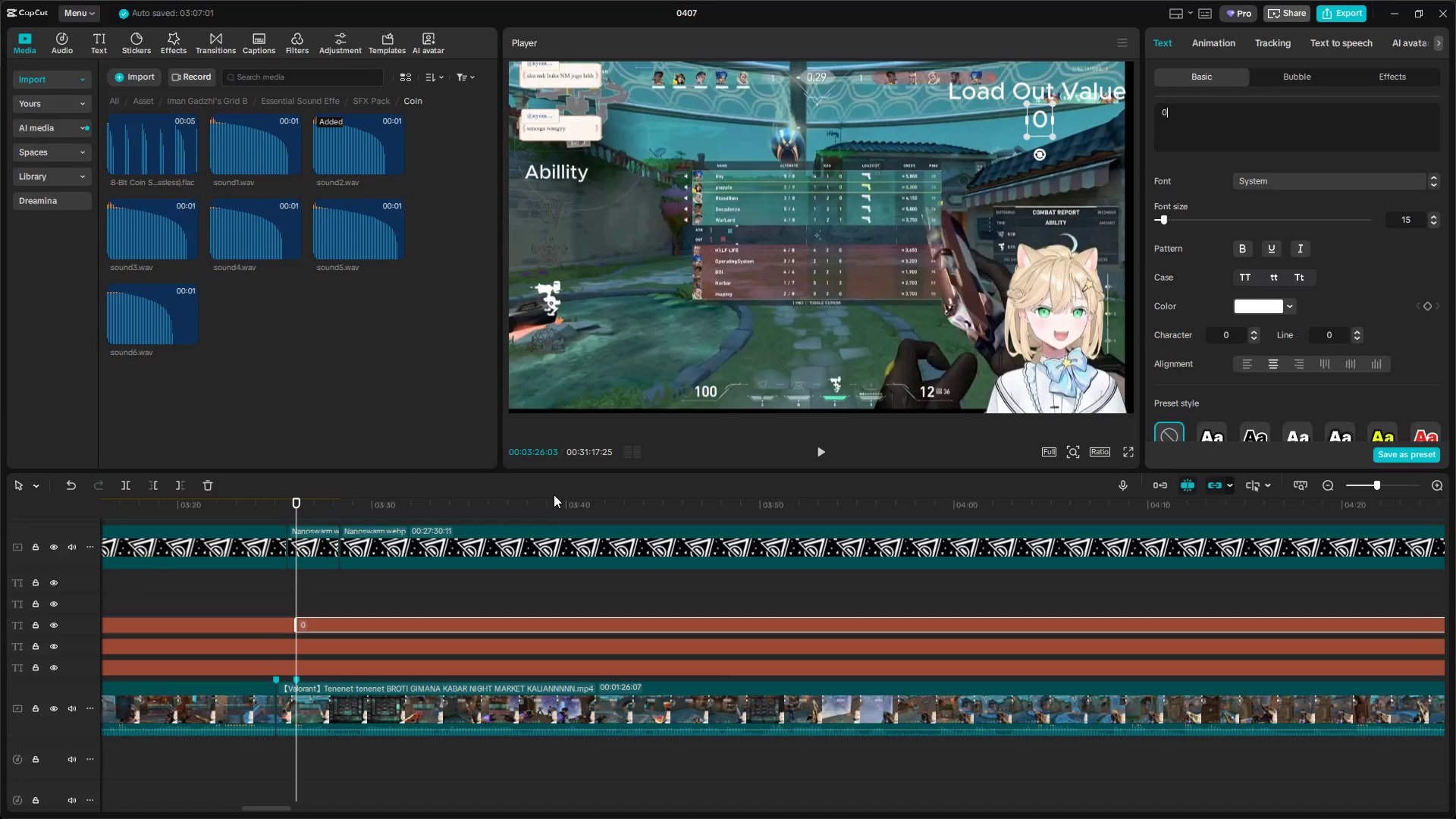 
key(Control+V)
 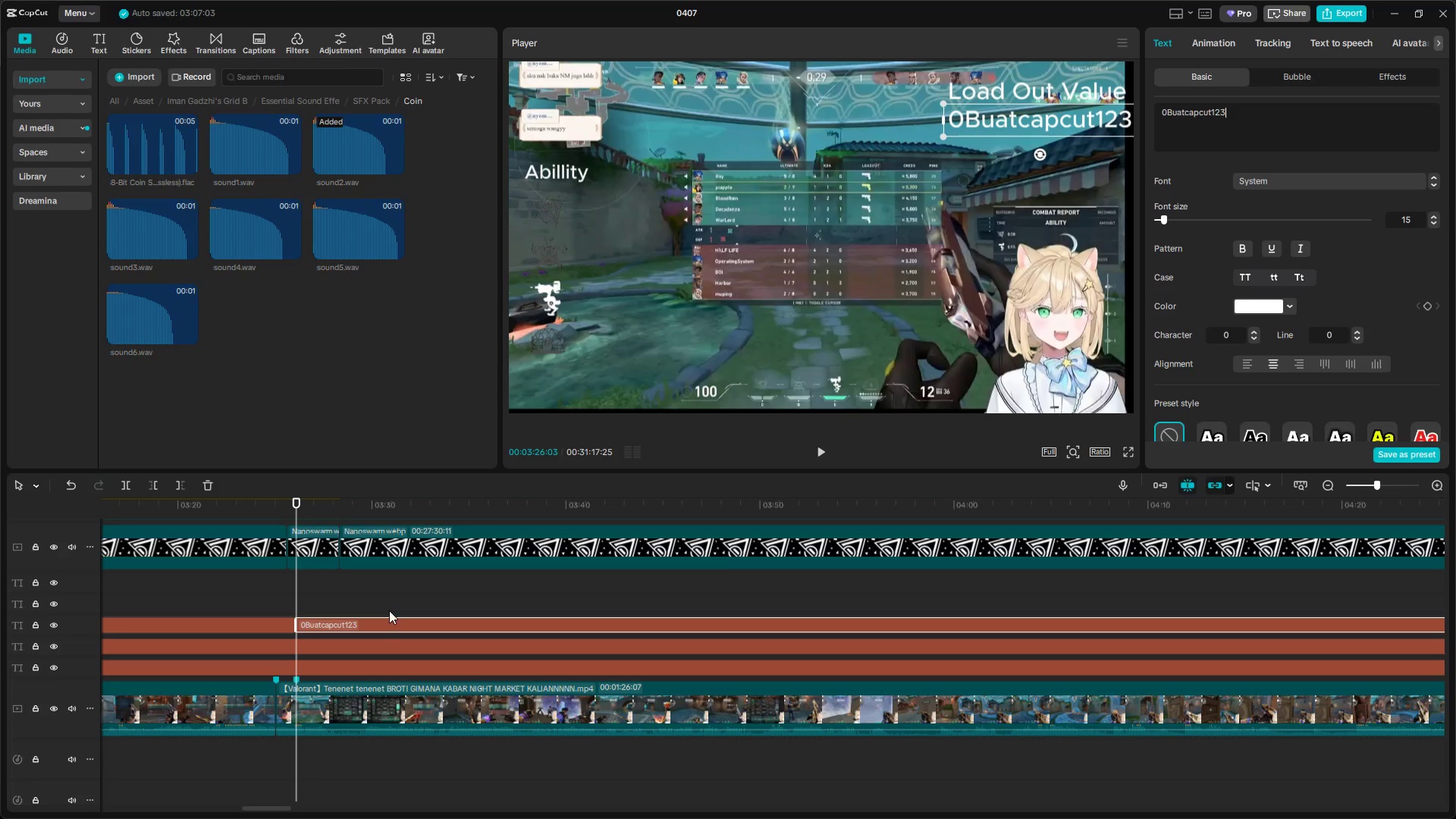 
key(Control+Z)
 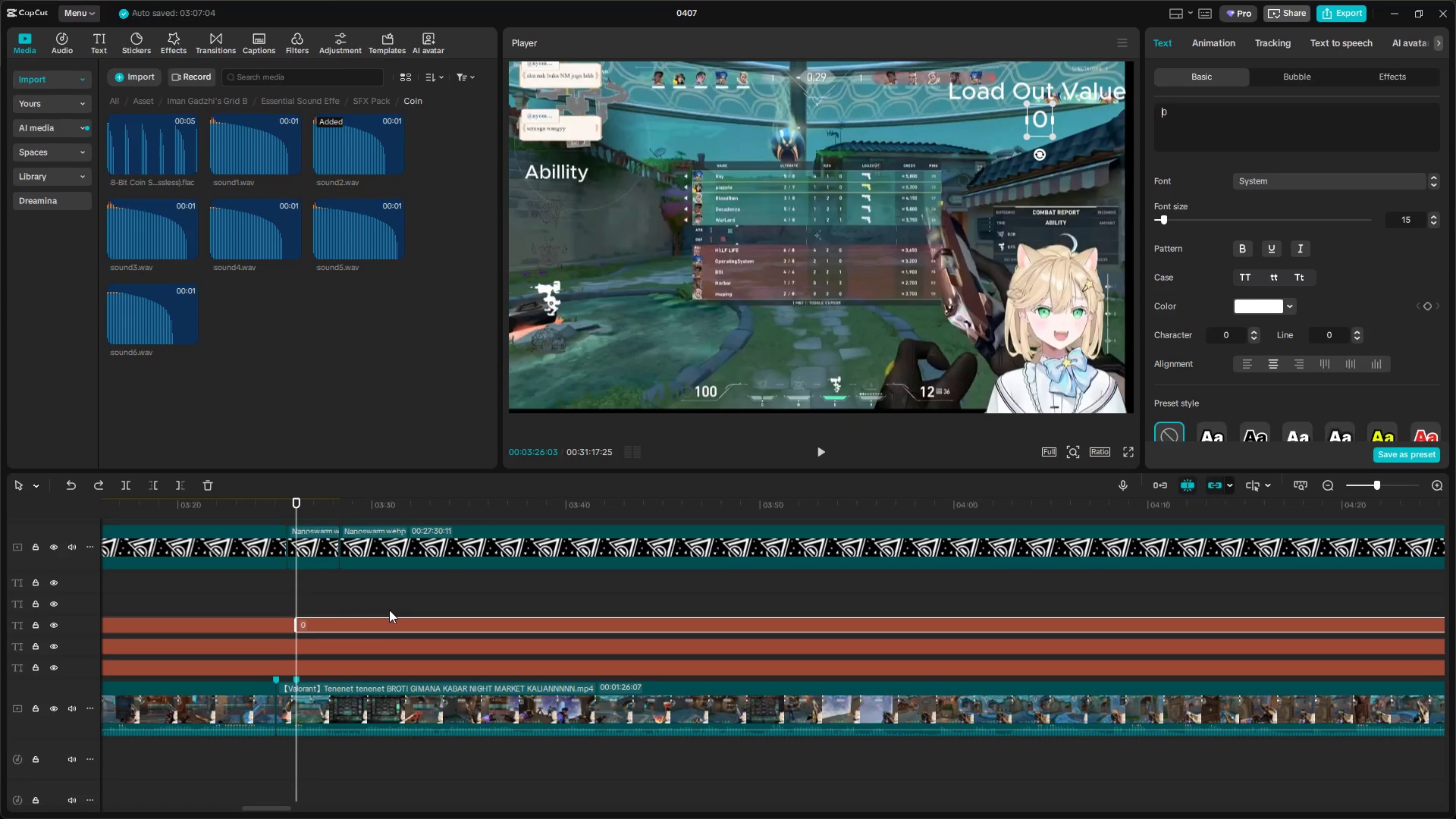 
hold_key(key=ControlLeft, duration=0.86)
scroll: coordinate [265, 632], scroll_direction: down, amount: 3.0
 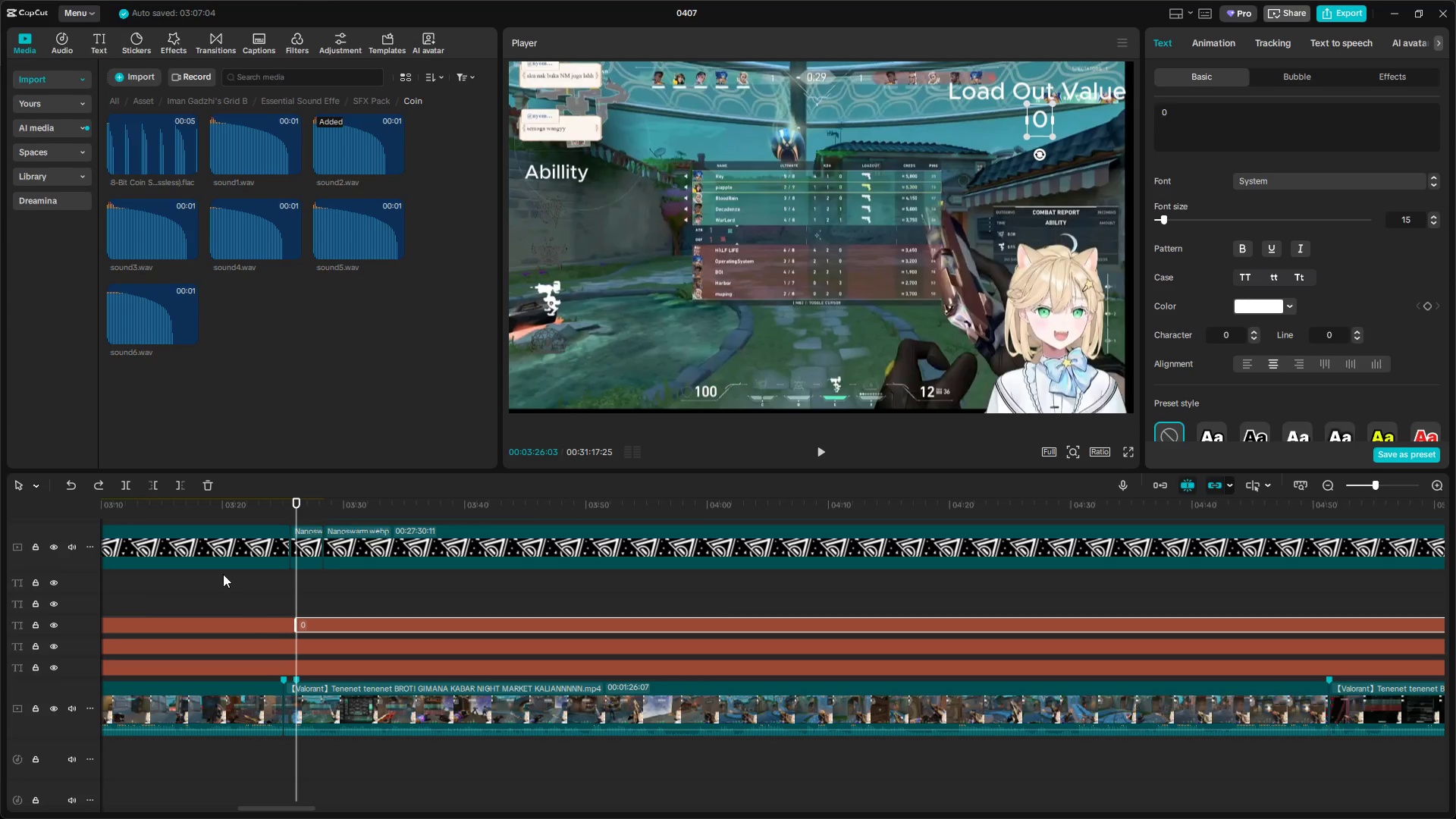 
left_click([231, 595])
 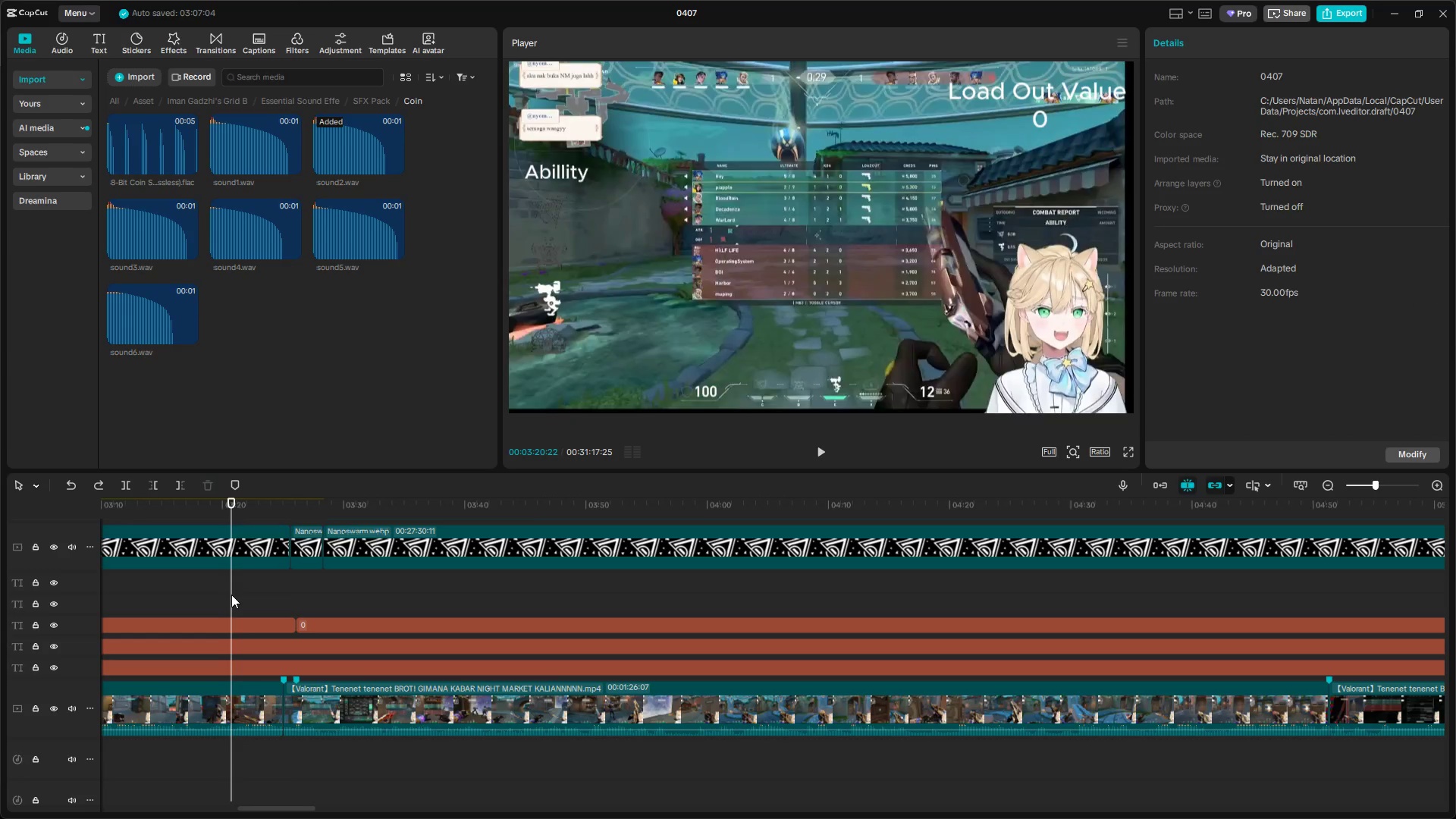 
left_click_drag(start_coordinate=[231, 595], to_coordinate=[49, 594])
 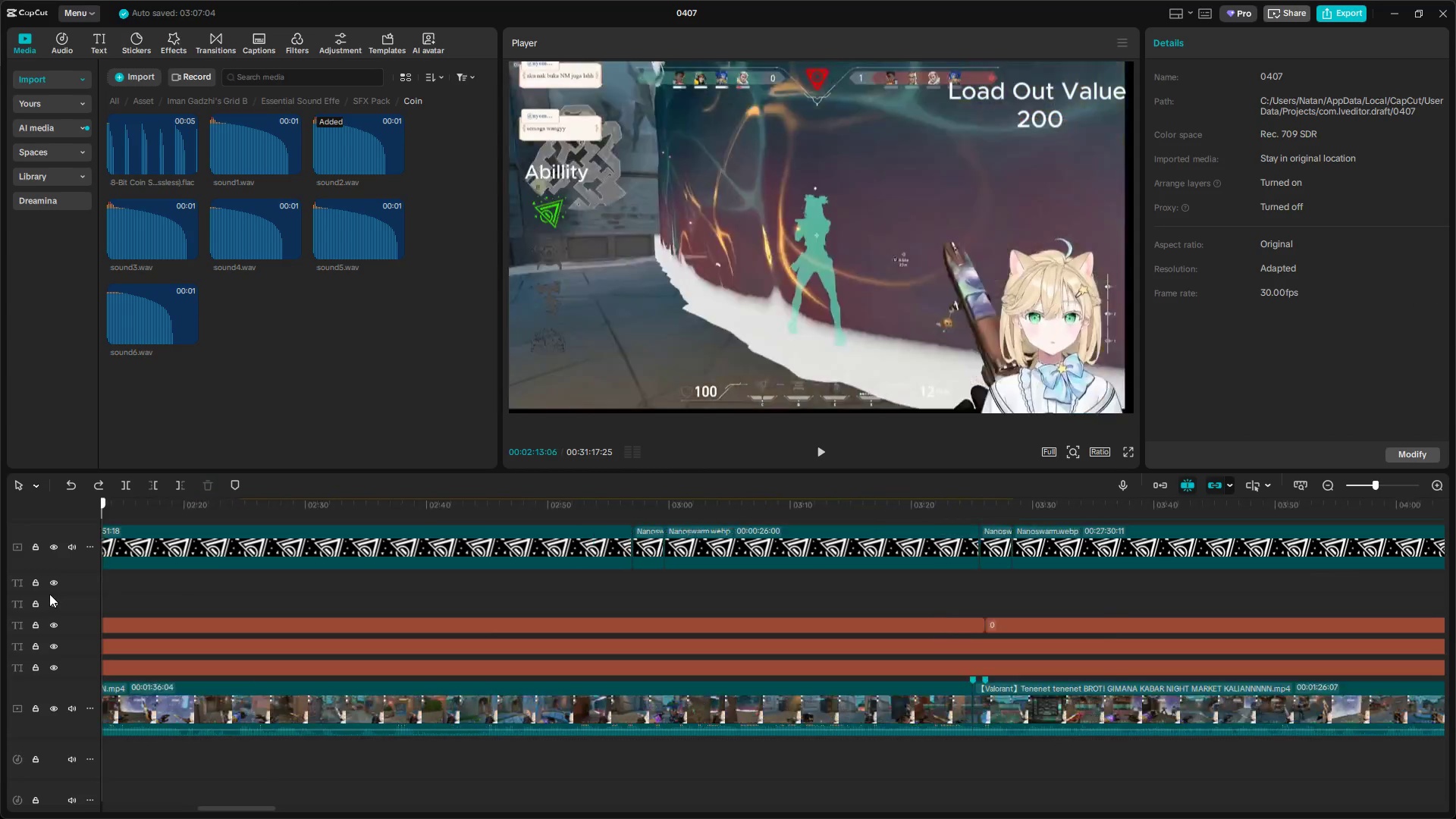 
hold_key(key=ControlLeft, duration=0.61)
scroll: coordinate [249, 644], scroll_direction: down, amount: 4.0
 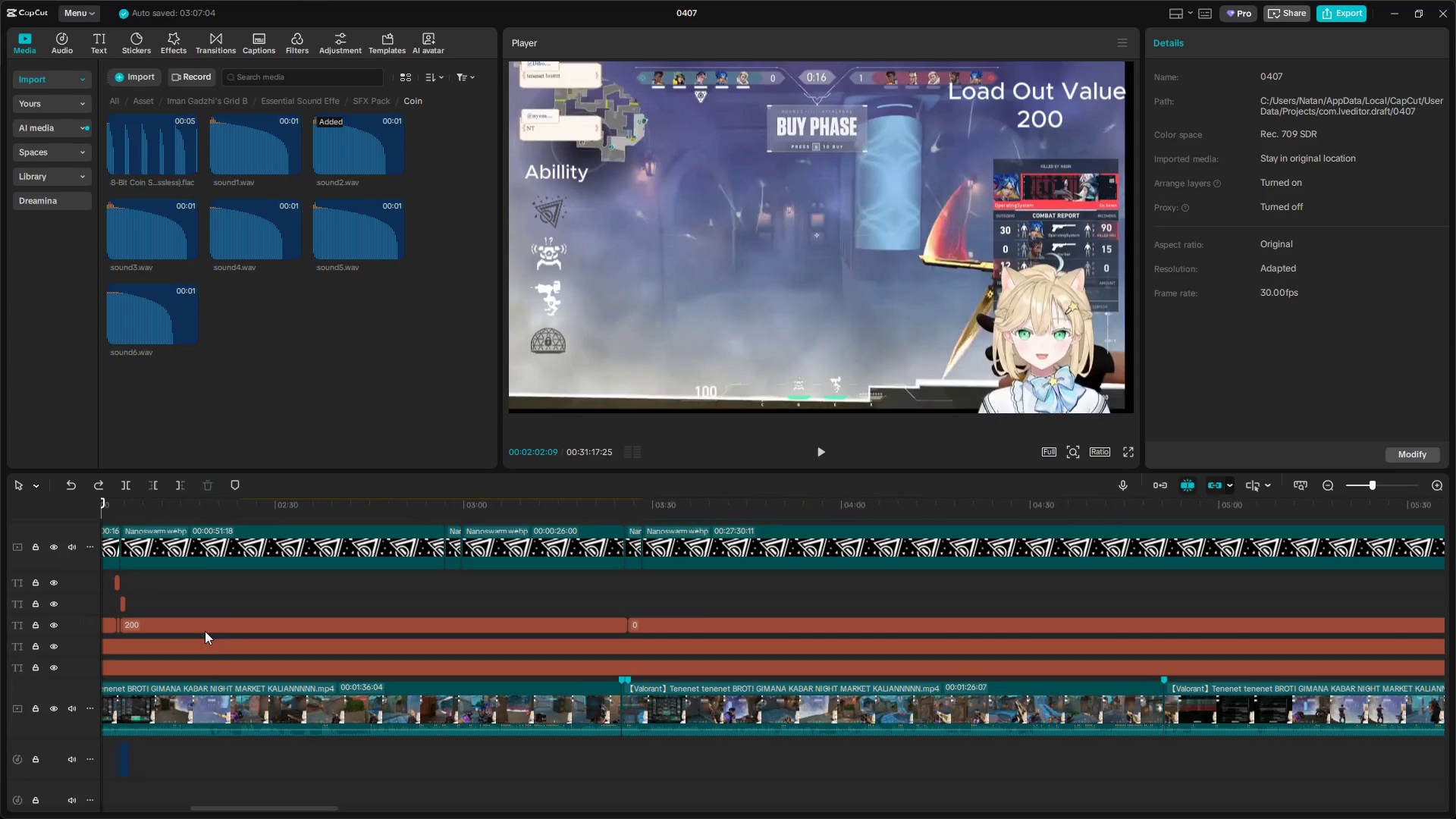 
left_click([116, 582])
 